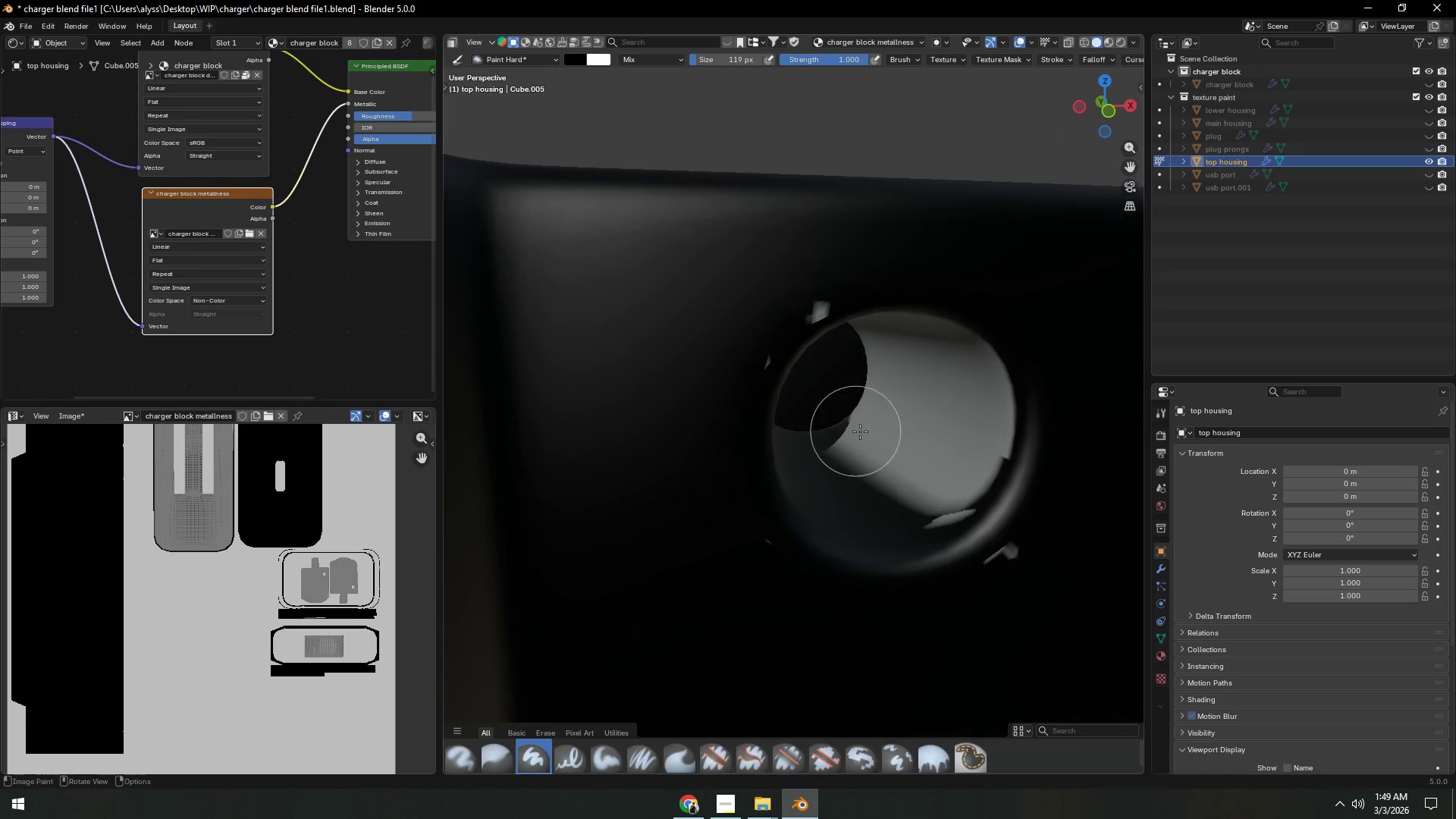 
left_click_drag(start_coordinate=[881, 463], to_coordinate=[848, 361])
 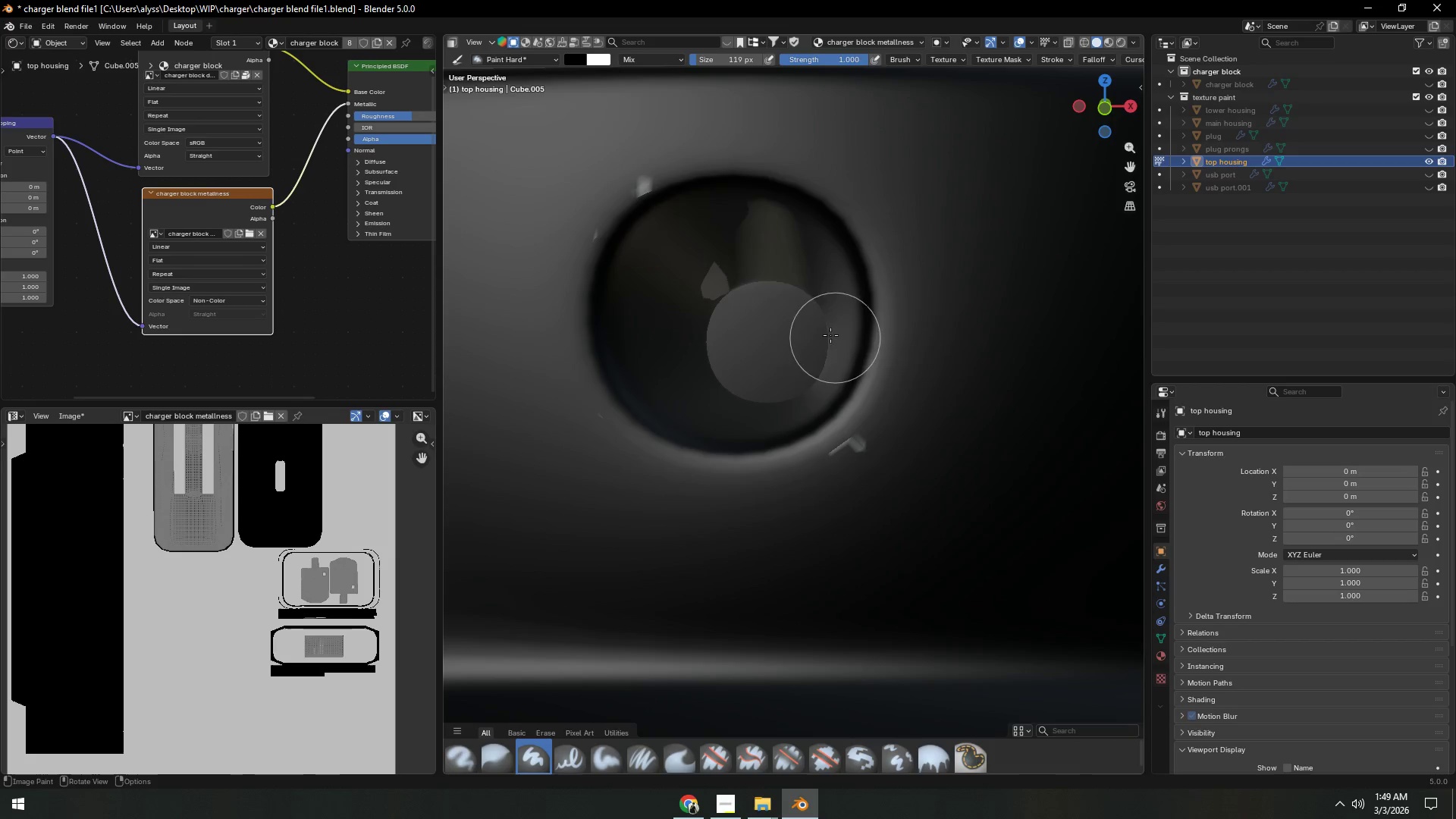 
left_click_drag(start_coordinate=[726, 174], to_coordinate=[713, 364])
 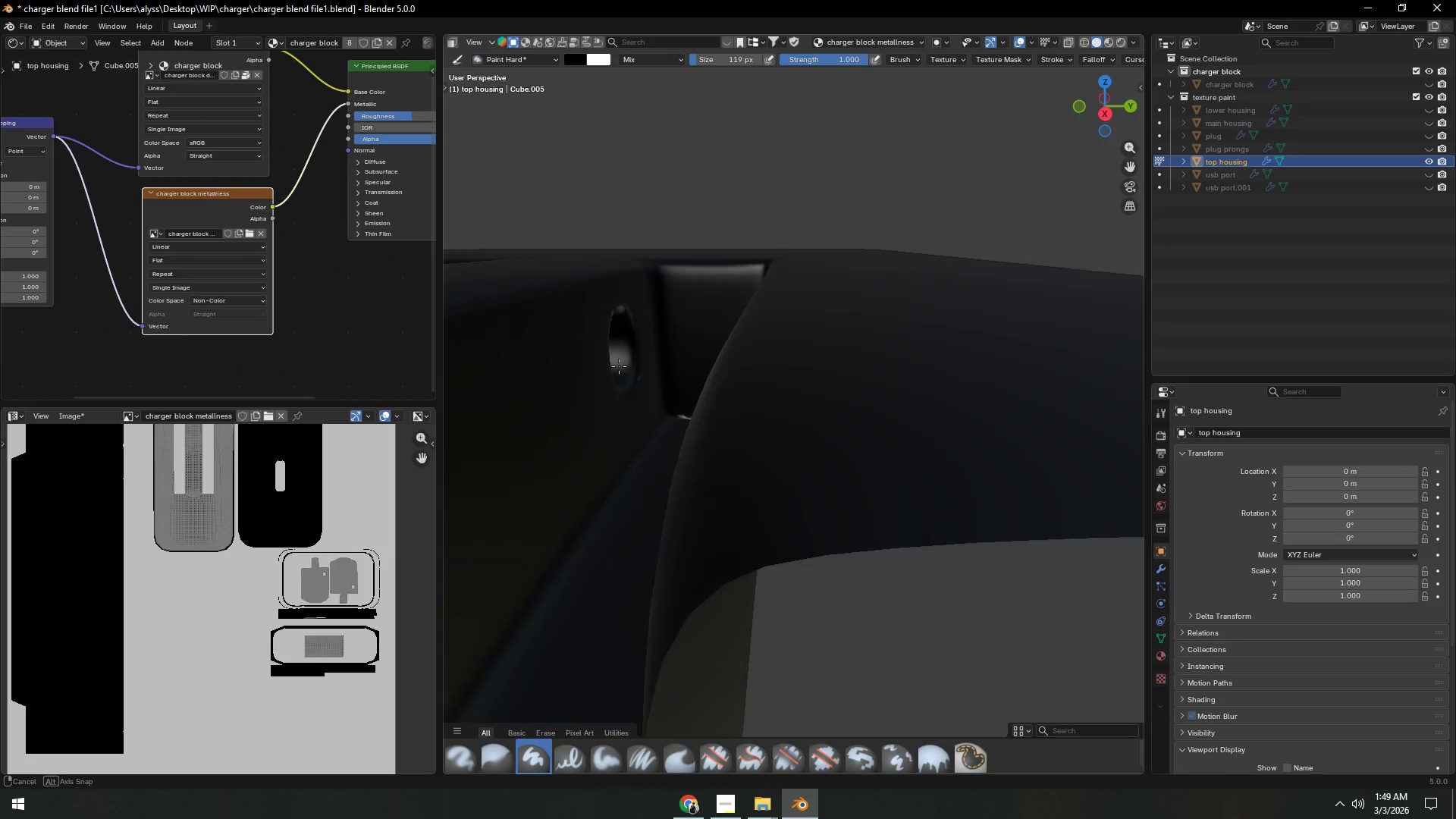 
hold_key(key=ShiftLeft, duration=0.42)
 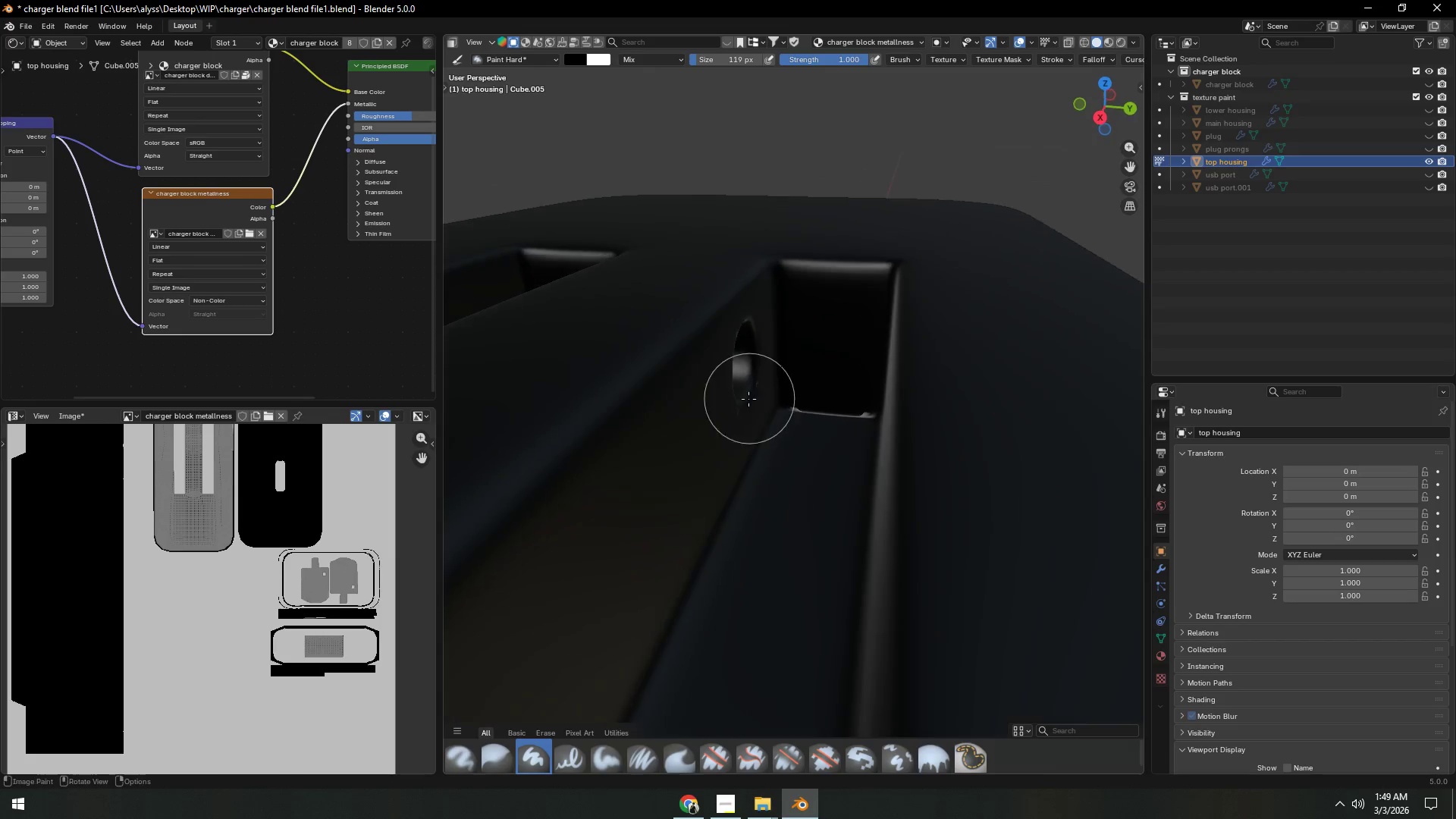 
left_click_drag(start_coordinate=[678, 327], to_coordinate=[696, 244])
 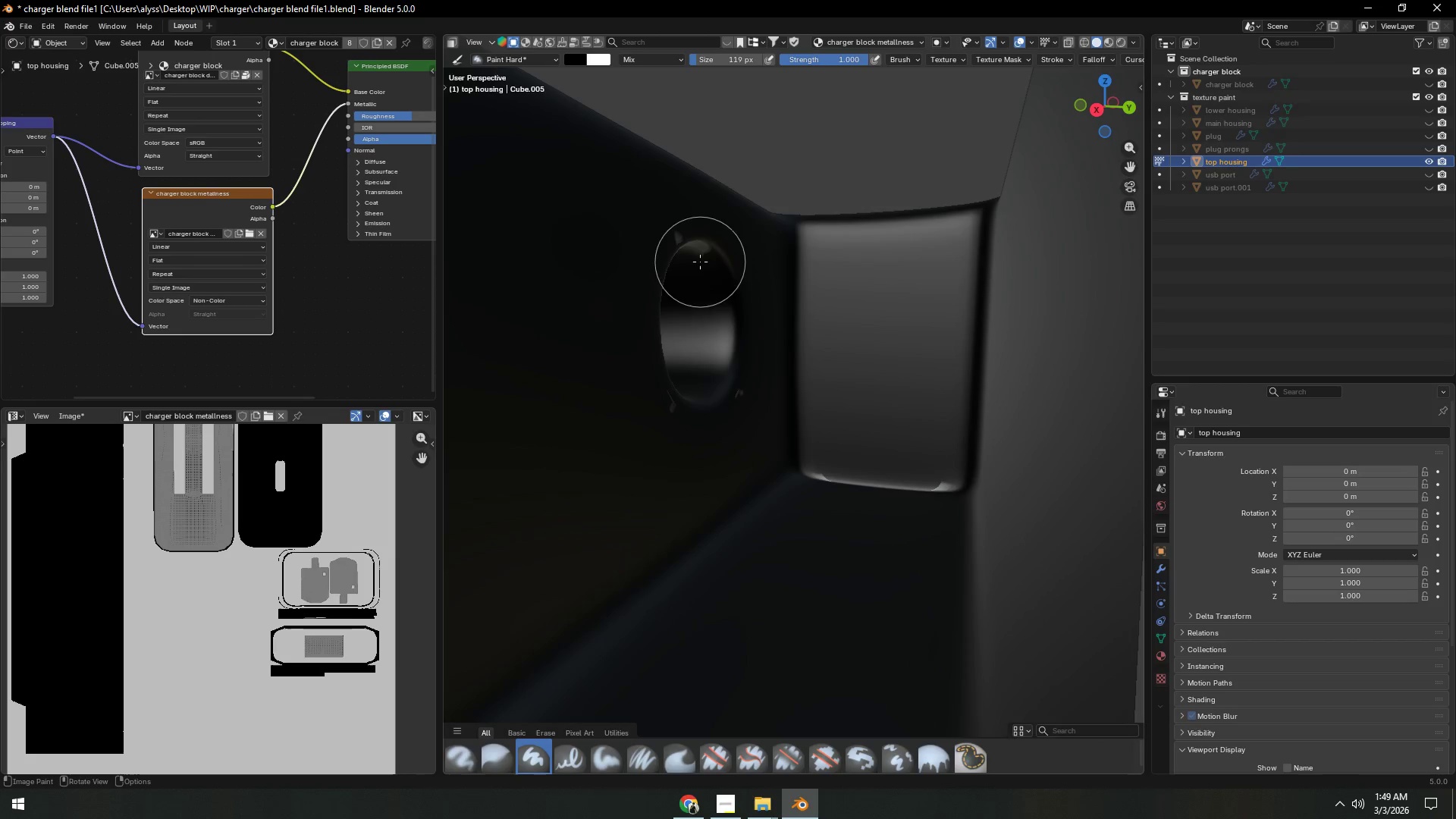 
scroll: coordinate [748, 402], scroll_direction: up, amount: 4.0
 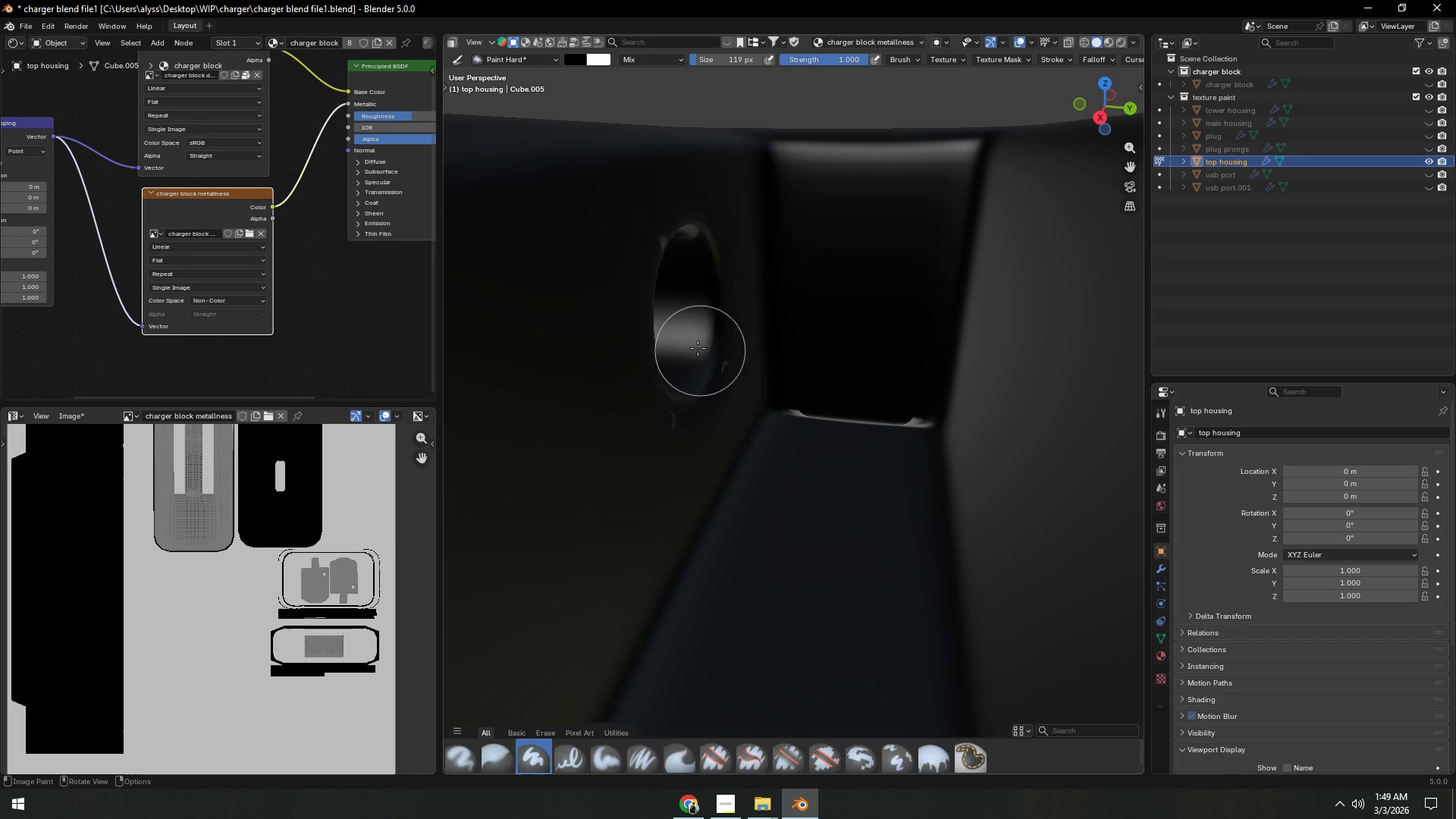 
left_click_drag(start_coordinate=[694, 252], to_coordinate=[723, 262])
 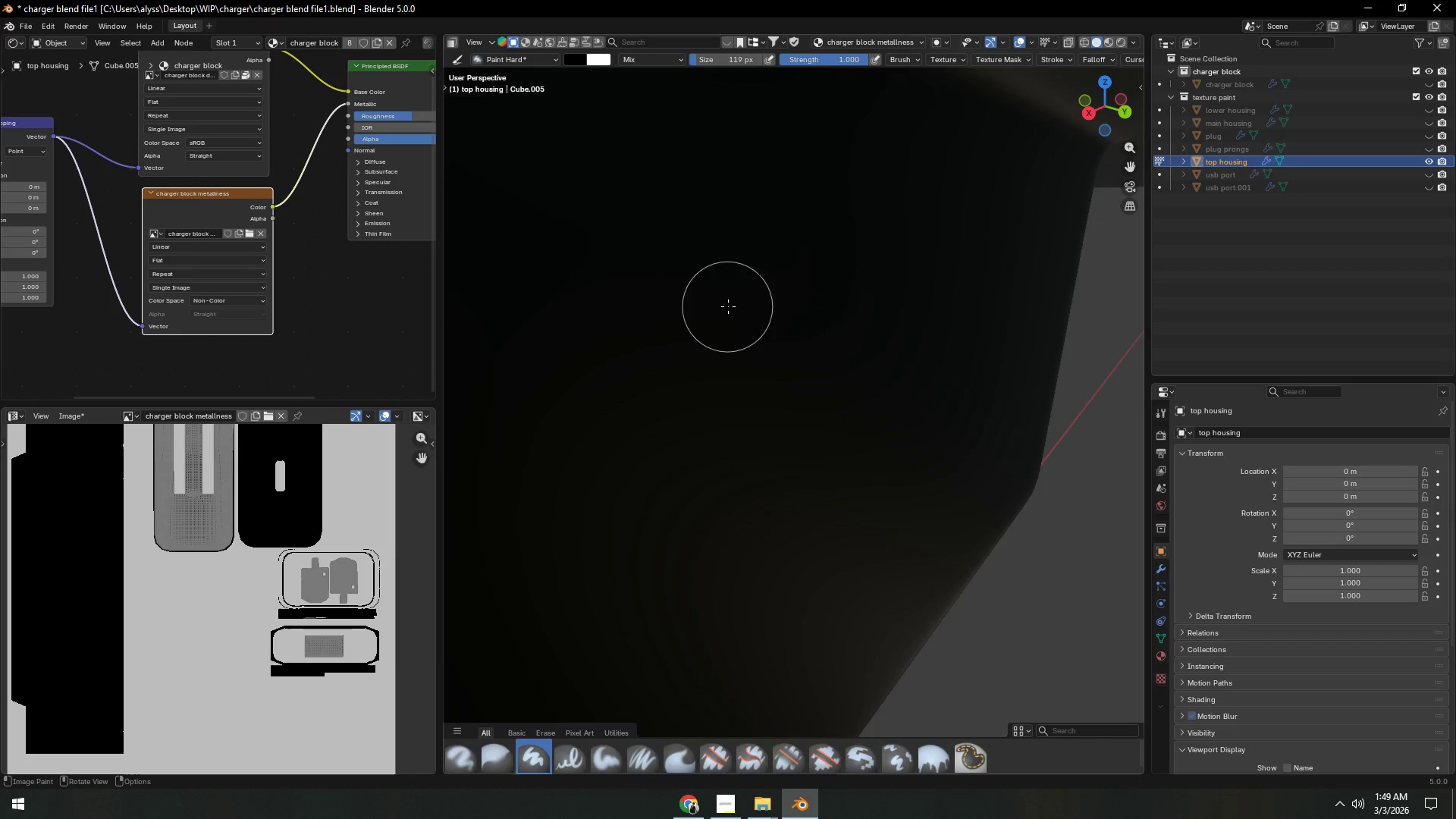 
scroll: coordinate [766, 316], scroll_direction: up, amount: 5.0
 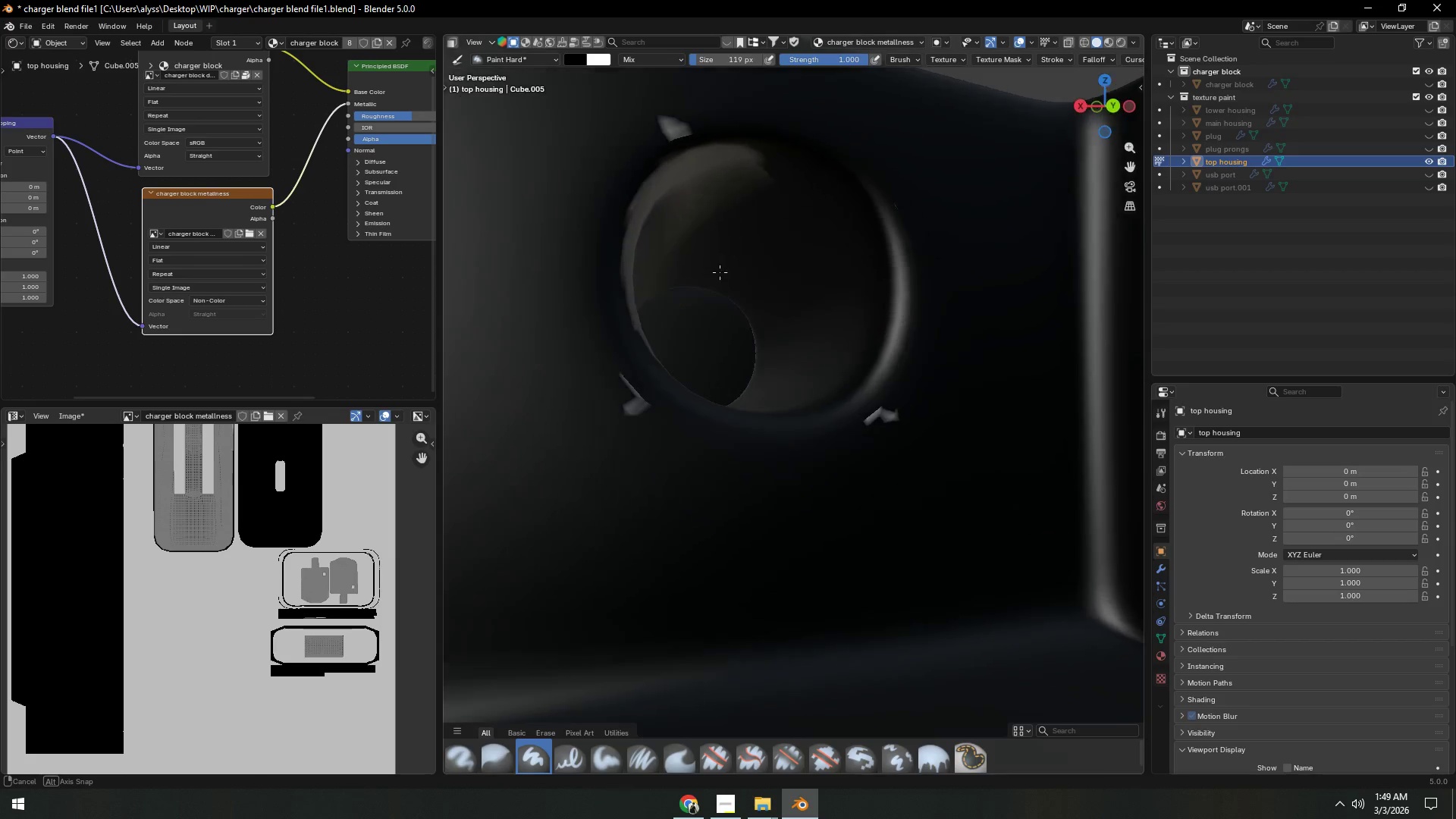 
hold_key(key=ShiftLeft, duration=0.48)
 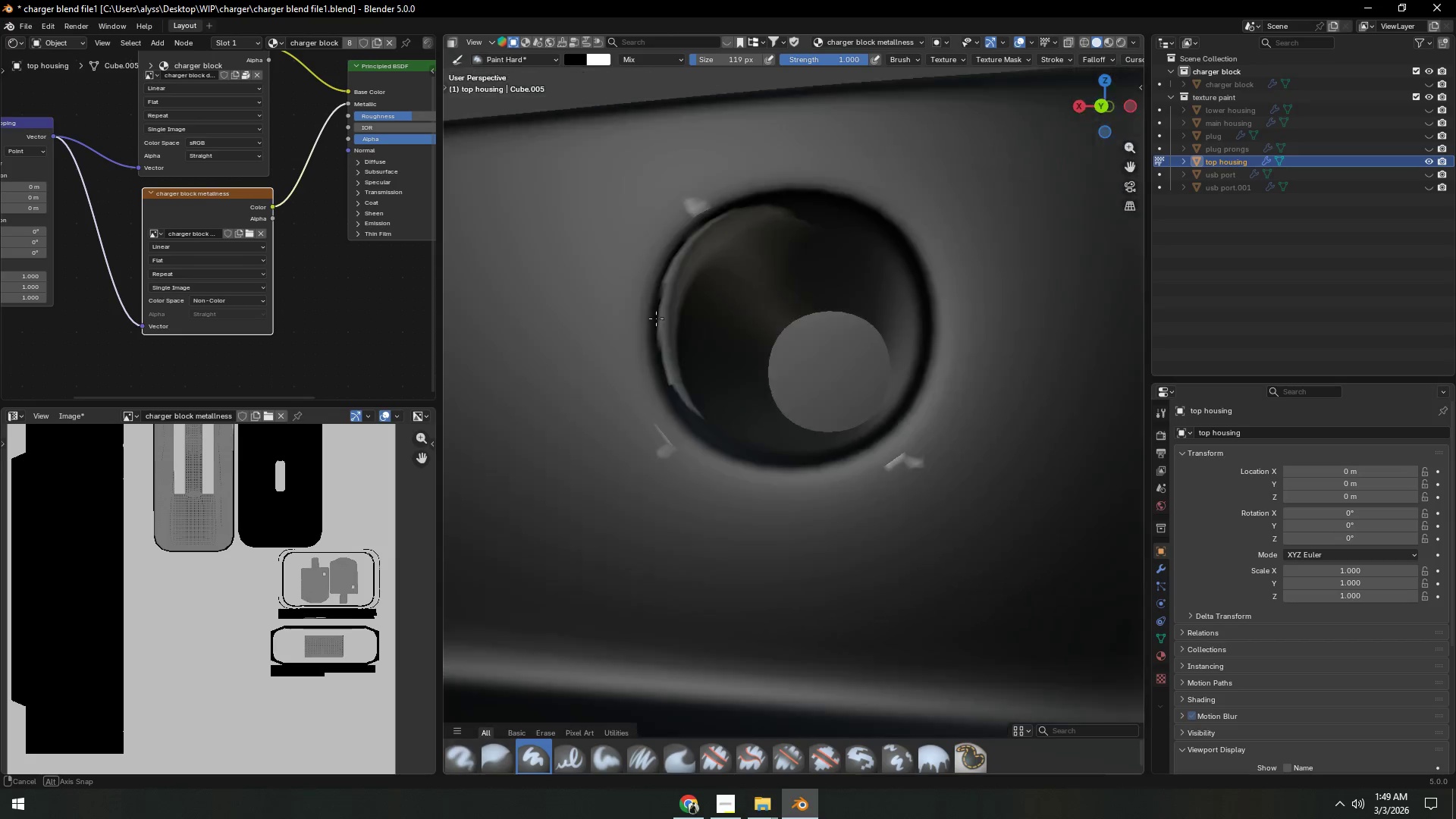 
left_click_drag(start_coordinate=[699, 370], to_coordinate=[730, 351])
 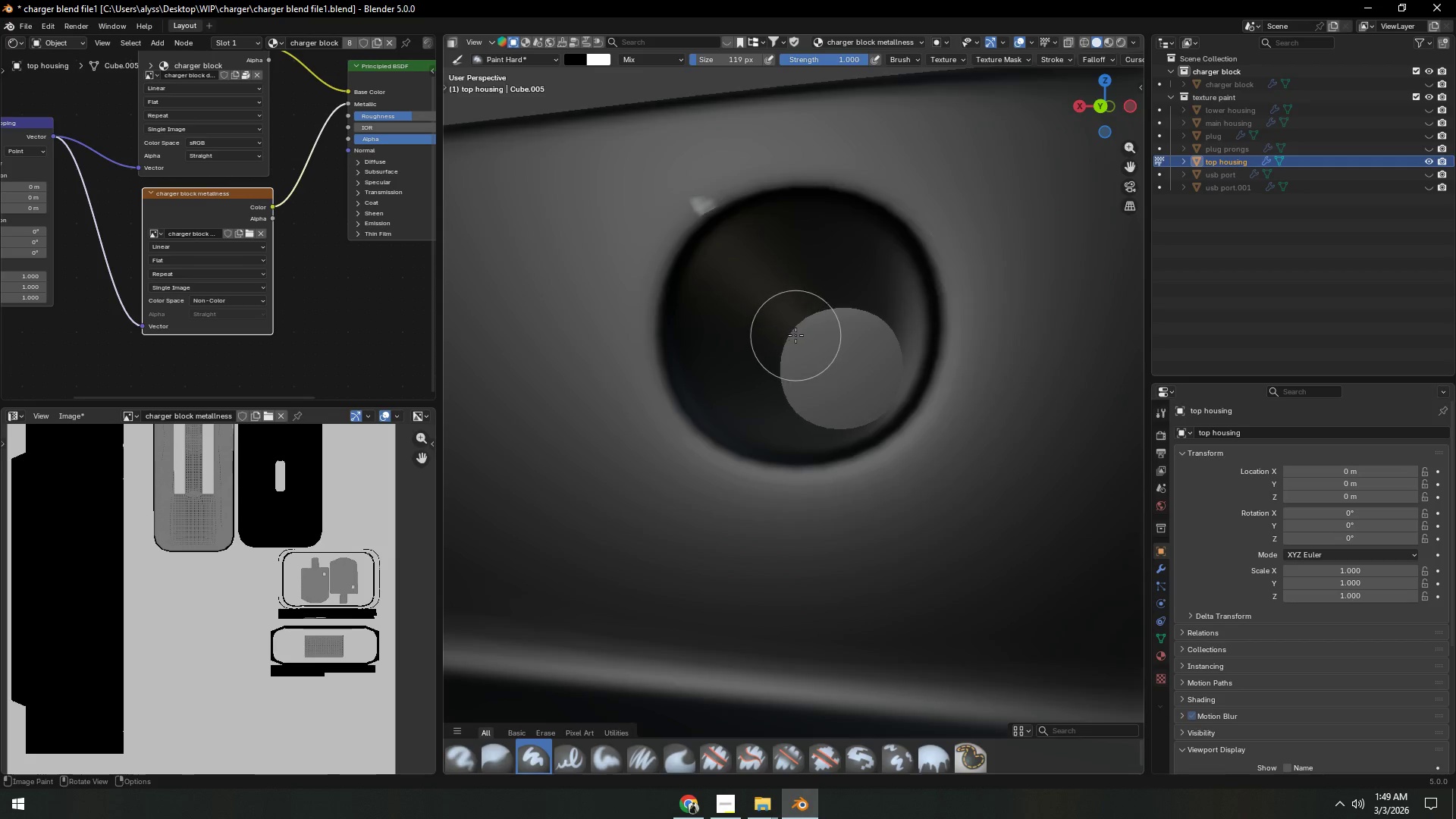 
scroll: coordinate [814, 290], scroll_direction: down, amount: 10.0
 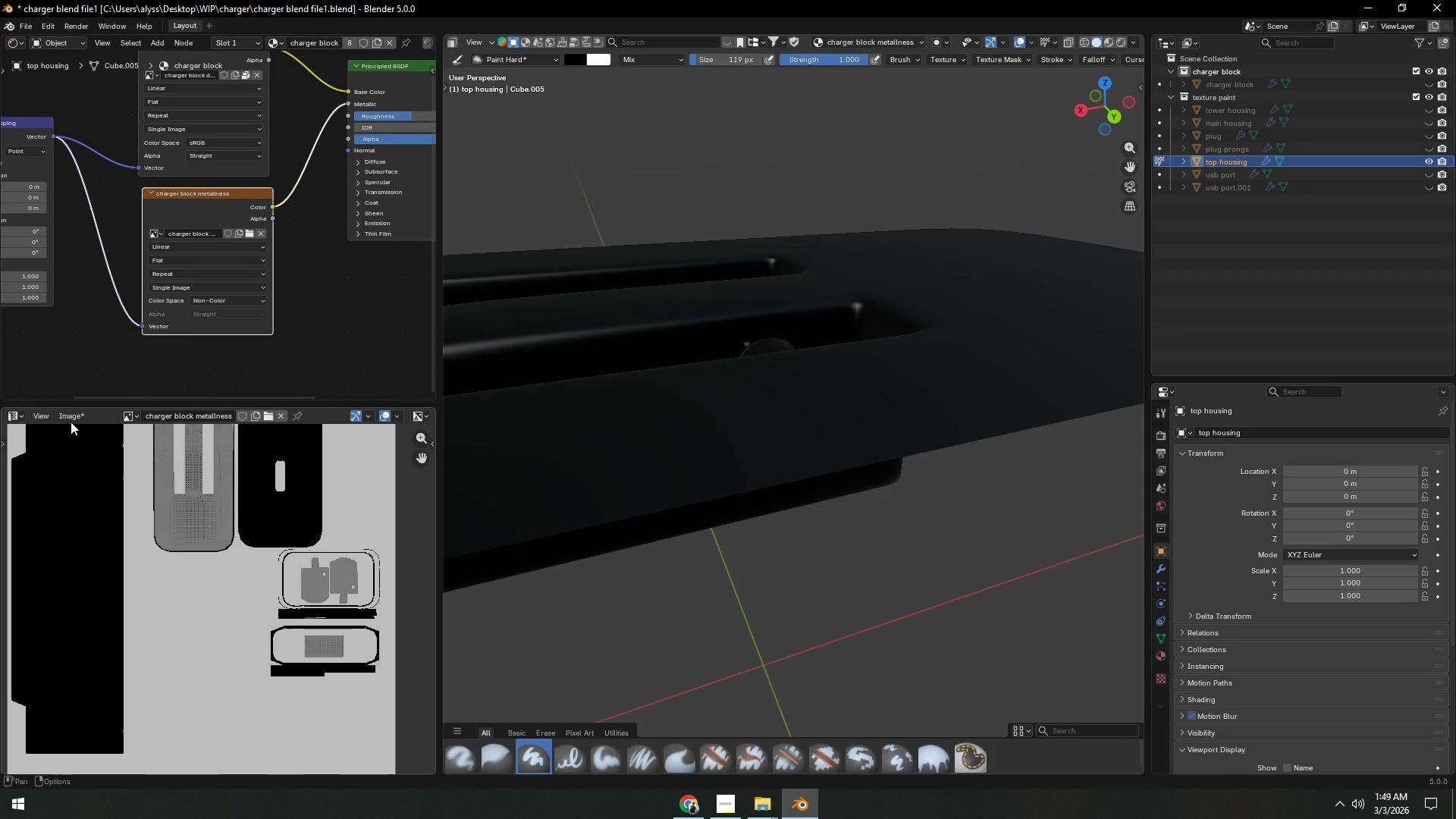 
double_click([71, 419])
 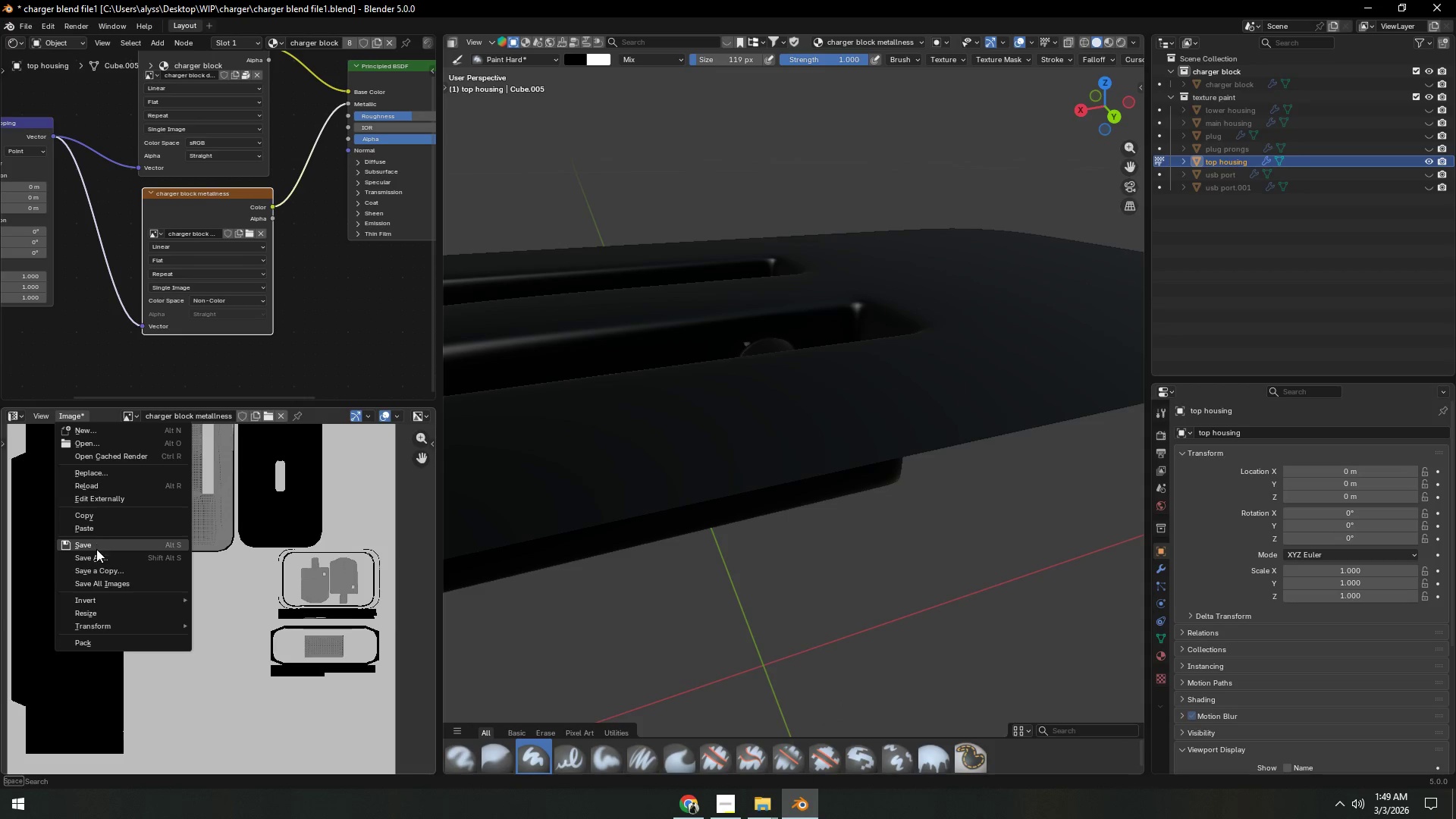 
left_click([96, 549])
 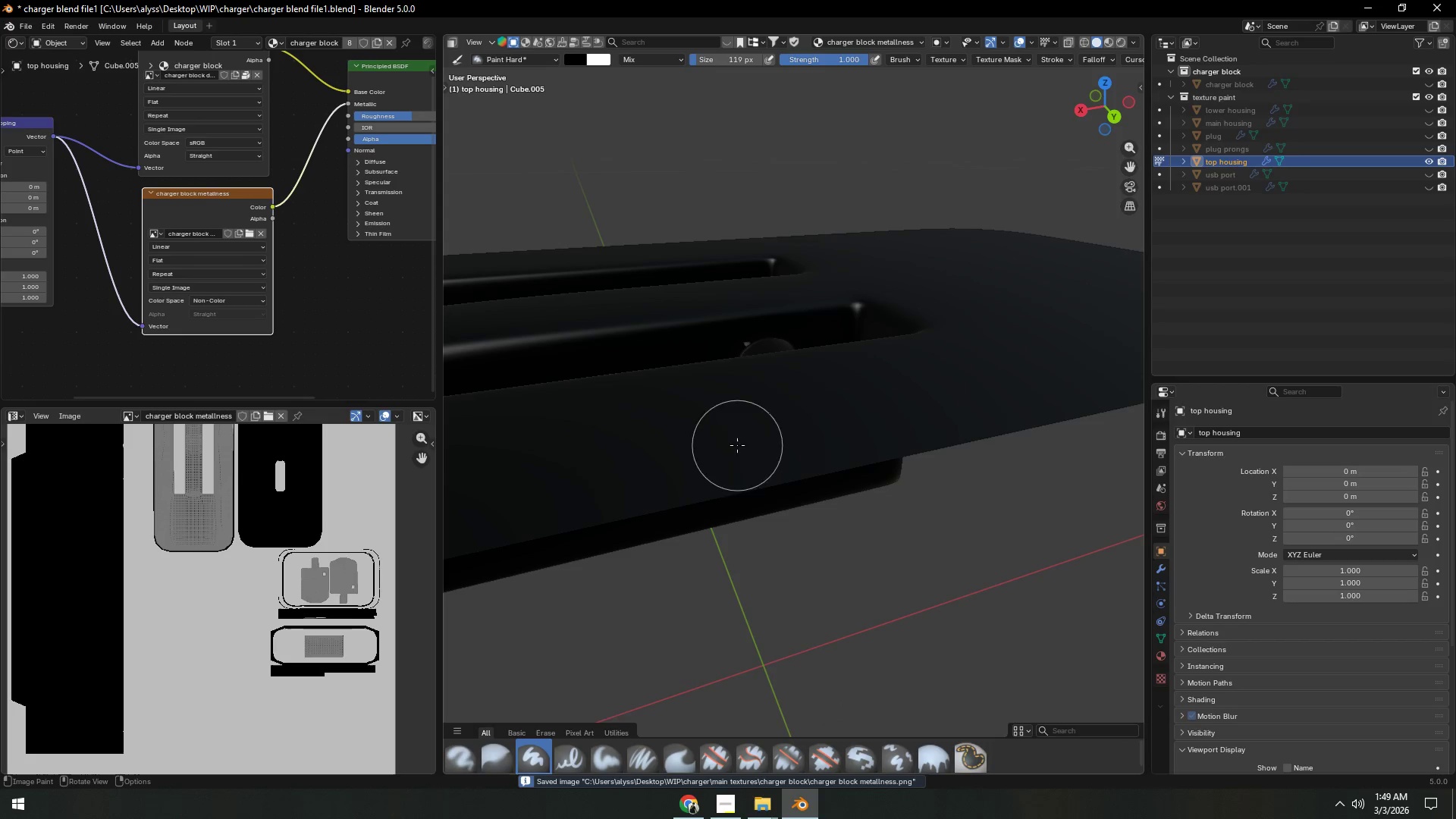 
scroll: coordinate [901, 334], scroll_direction: down, amount: 4.0
 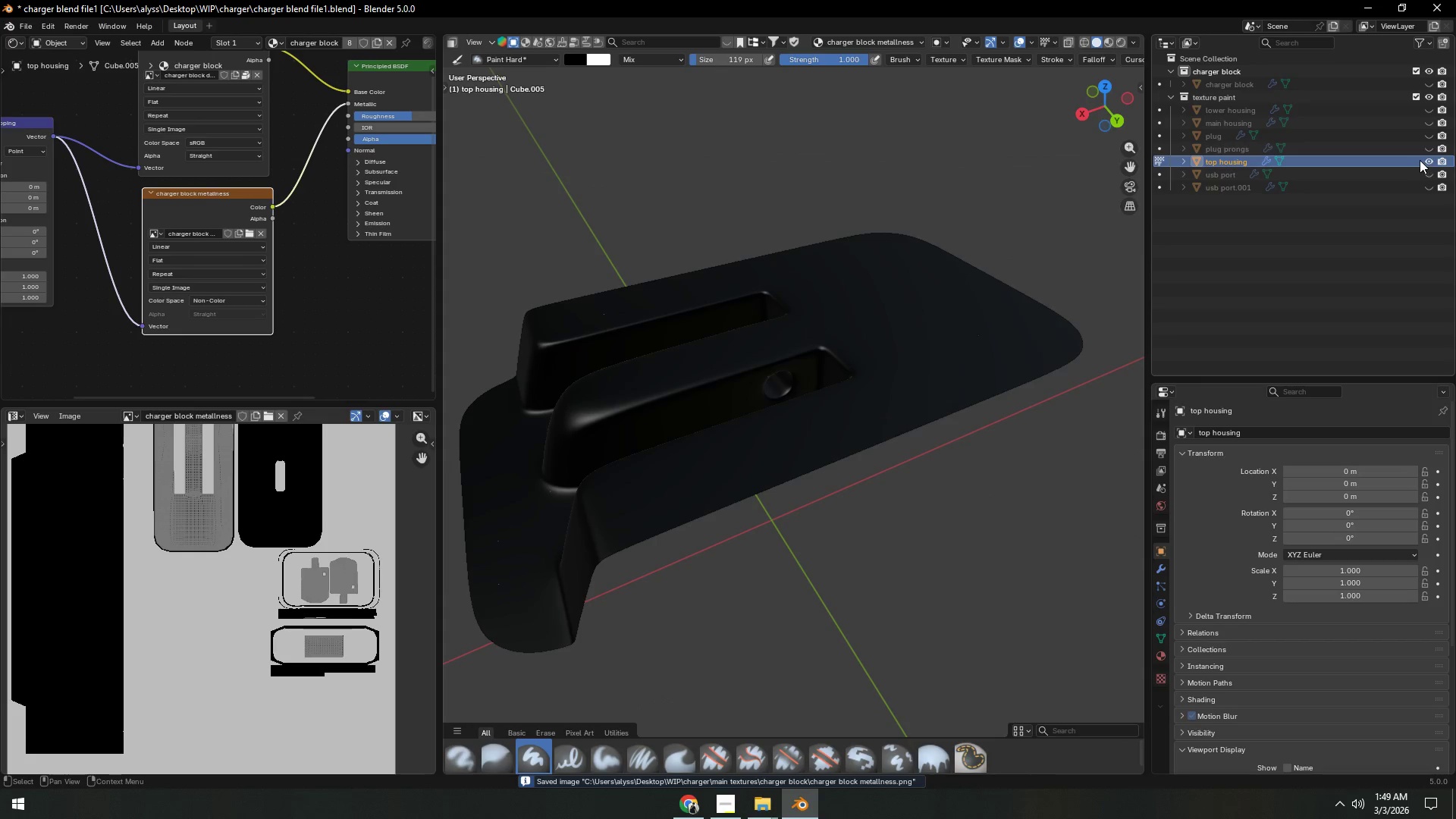 
left_click([1426, 158])
 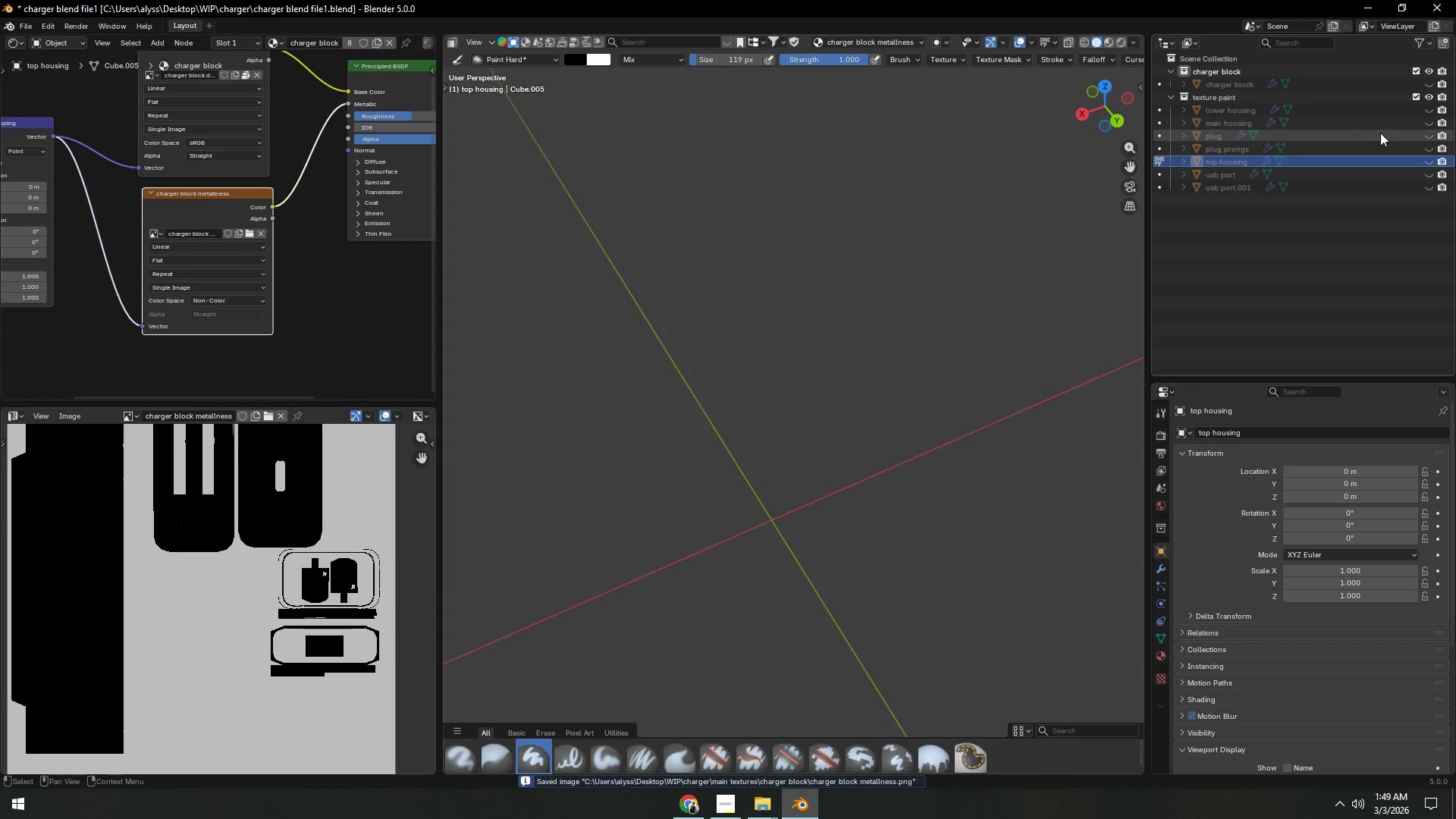 
left_click([1429, 134])
 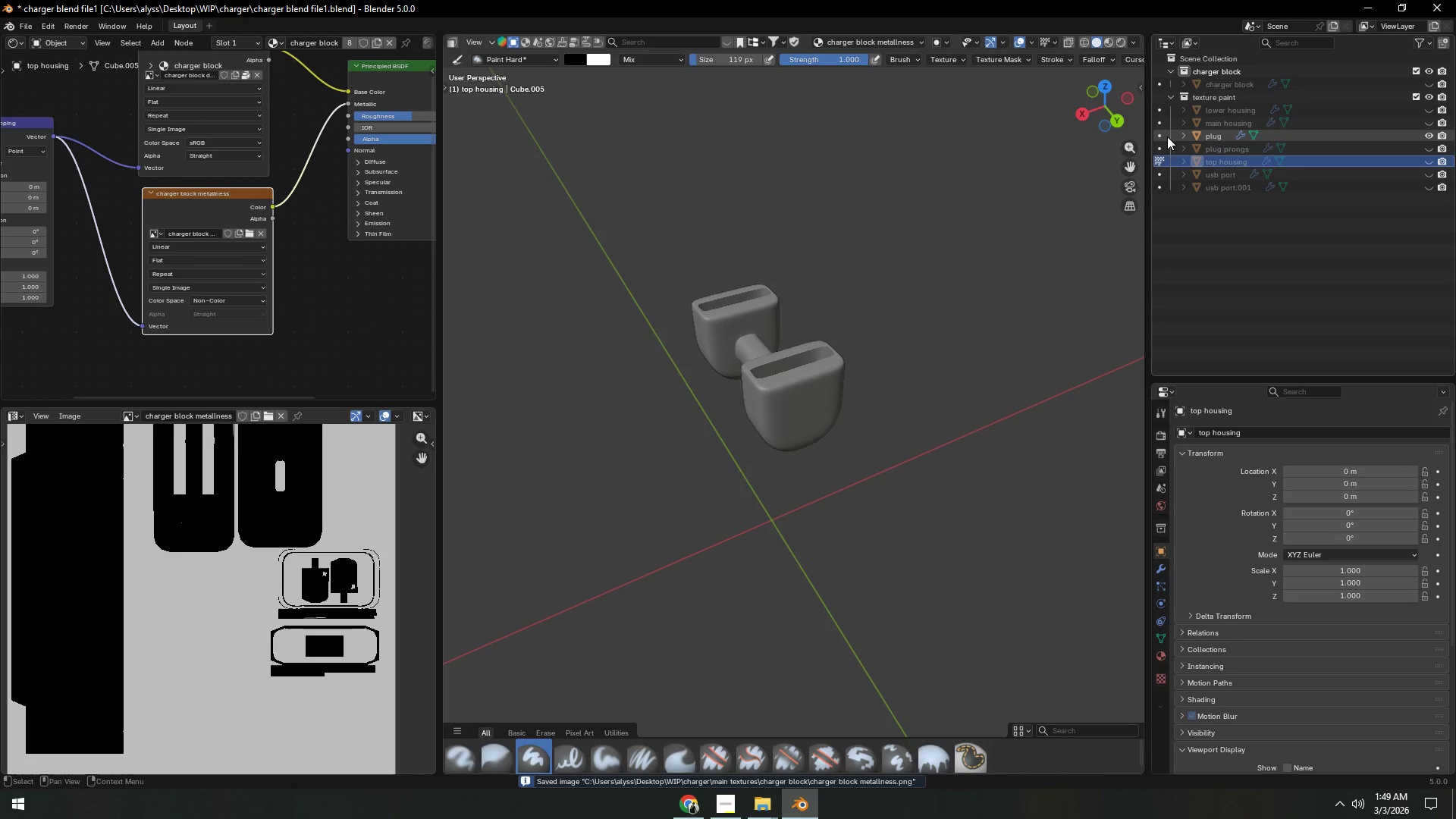 
left_click([1160, 134])
 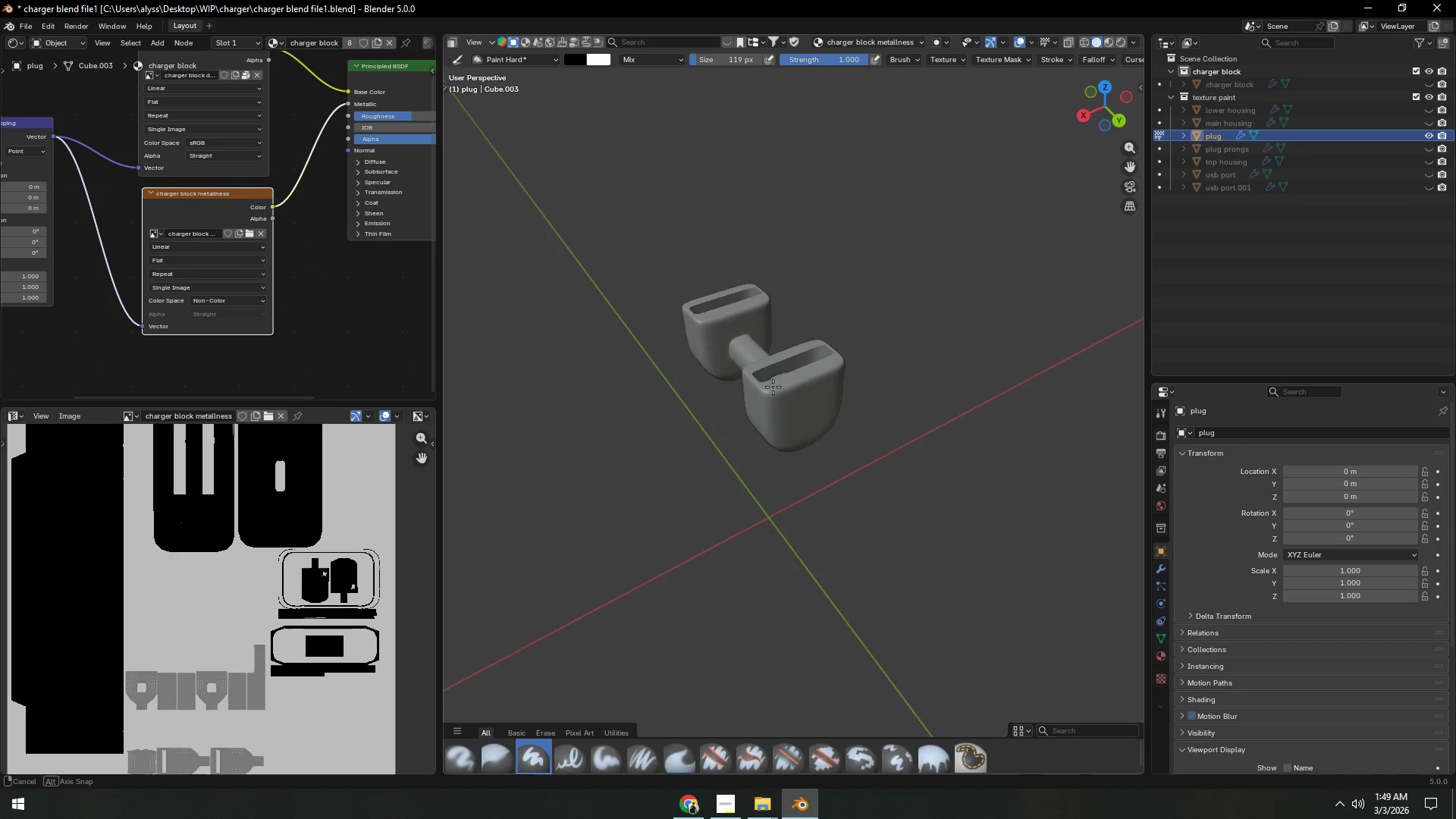 
left_click_drag(start_coordinate=[766, 398], to_coordinate=[683, 386])
 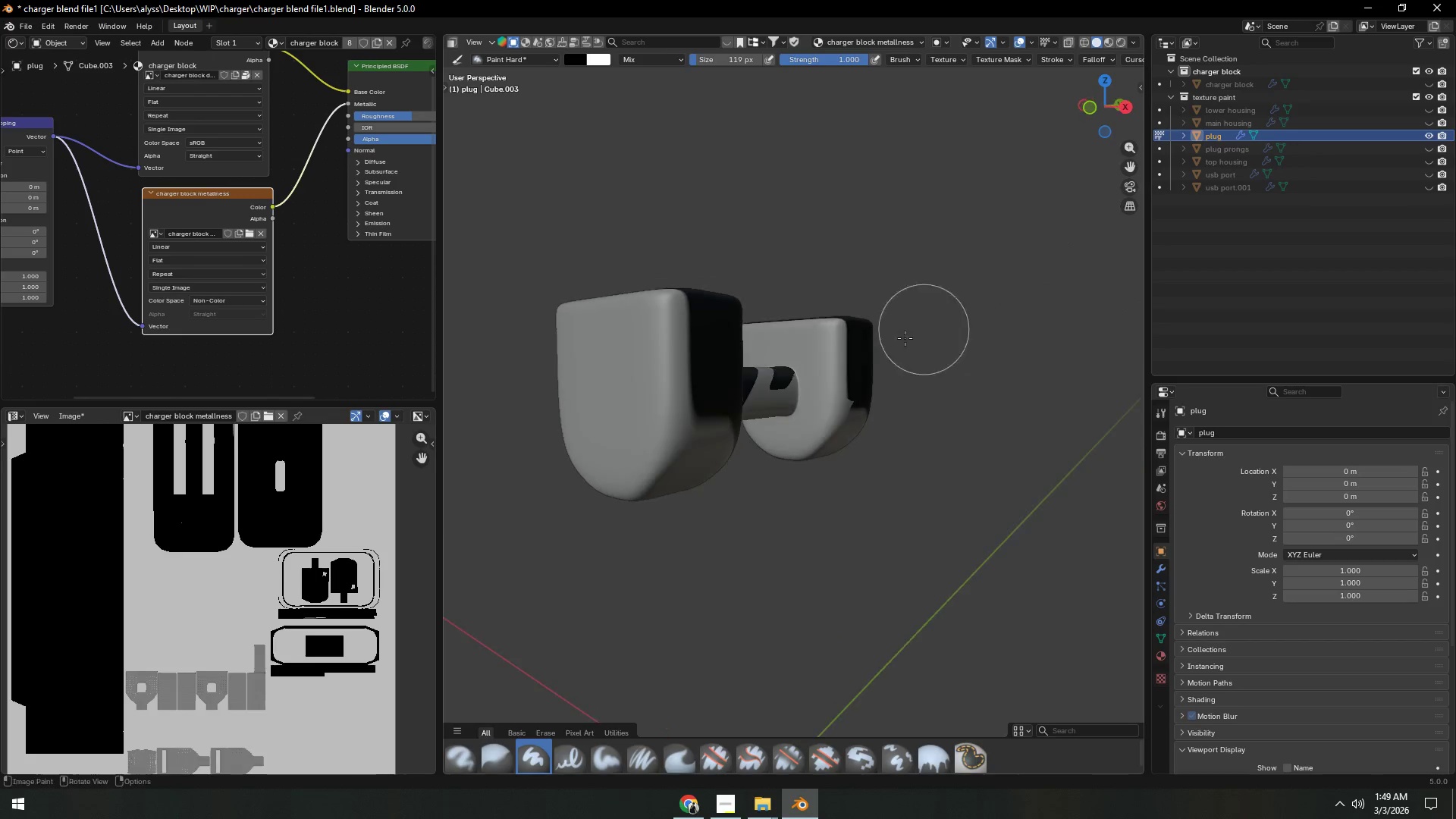 
scroll: coordinate [783, 403], scroll_direction: up, amount: 2.0
 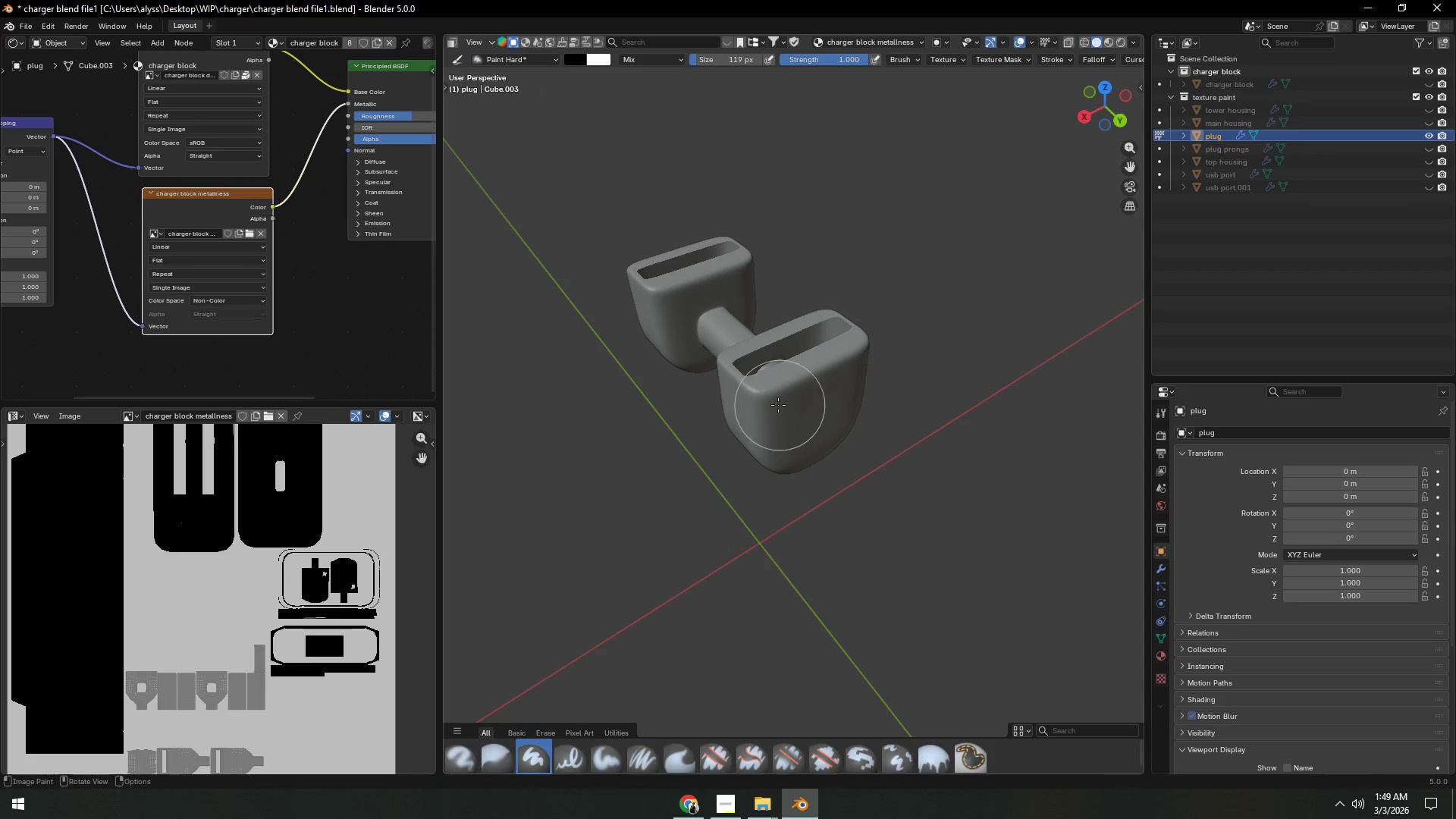 
left_click_drag(start_coordinate=[660, 328], to_coordinate=[832, 432])
 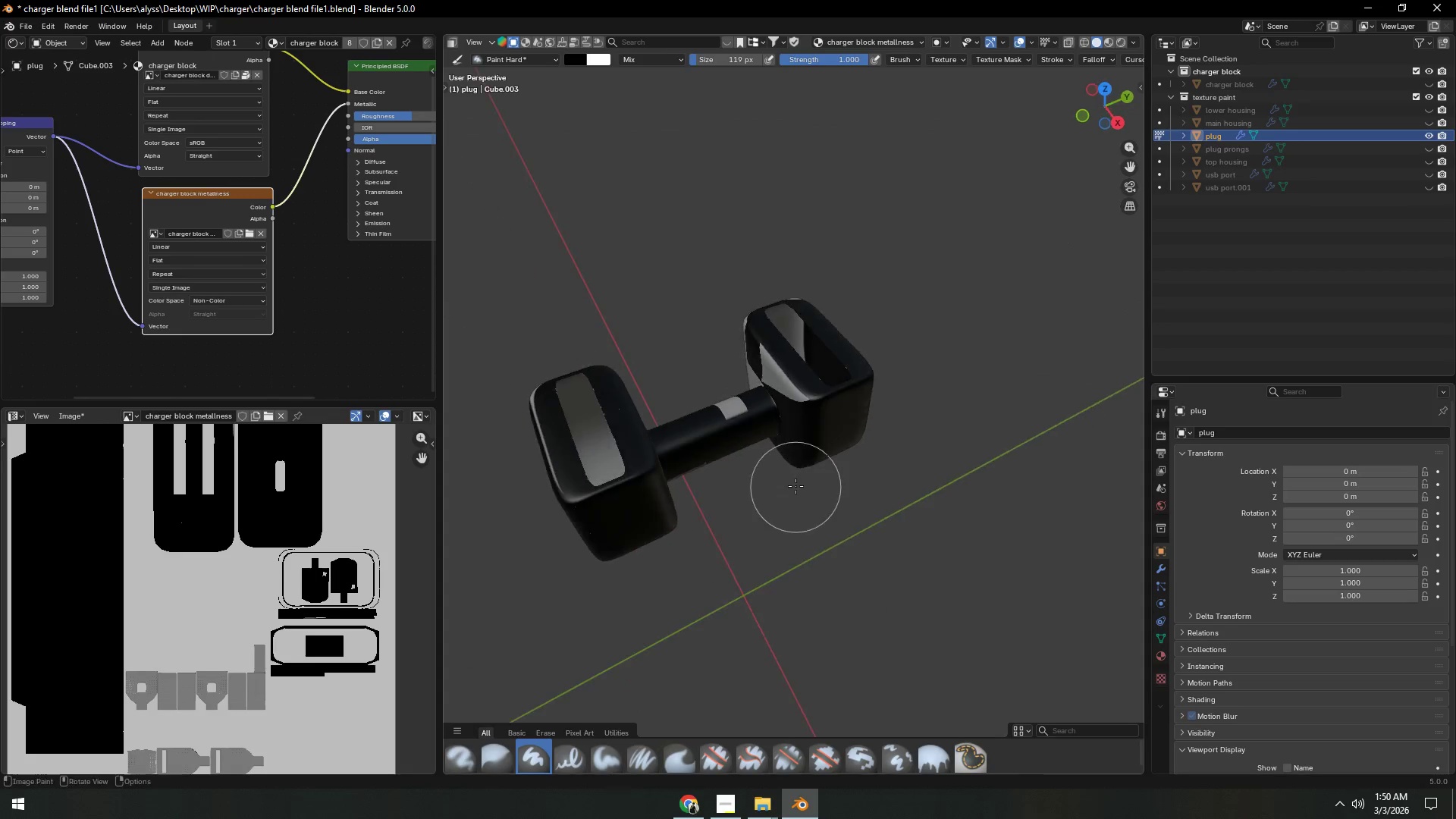 
left_click_drag(start_coordinate=[795, 397], to_coordinate=[803, 360])
 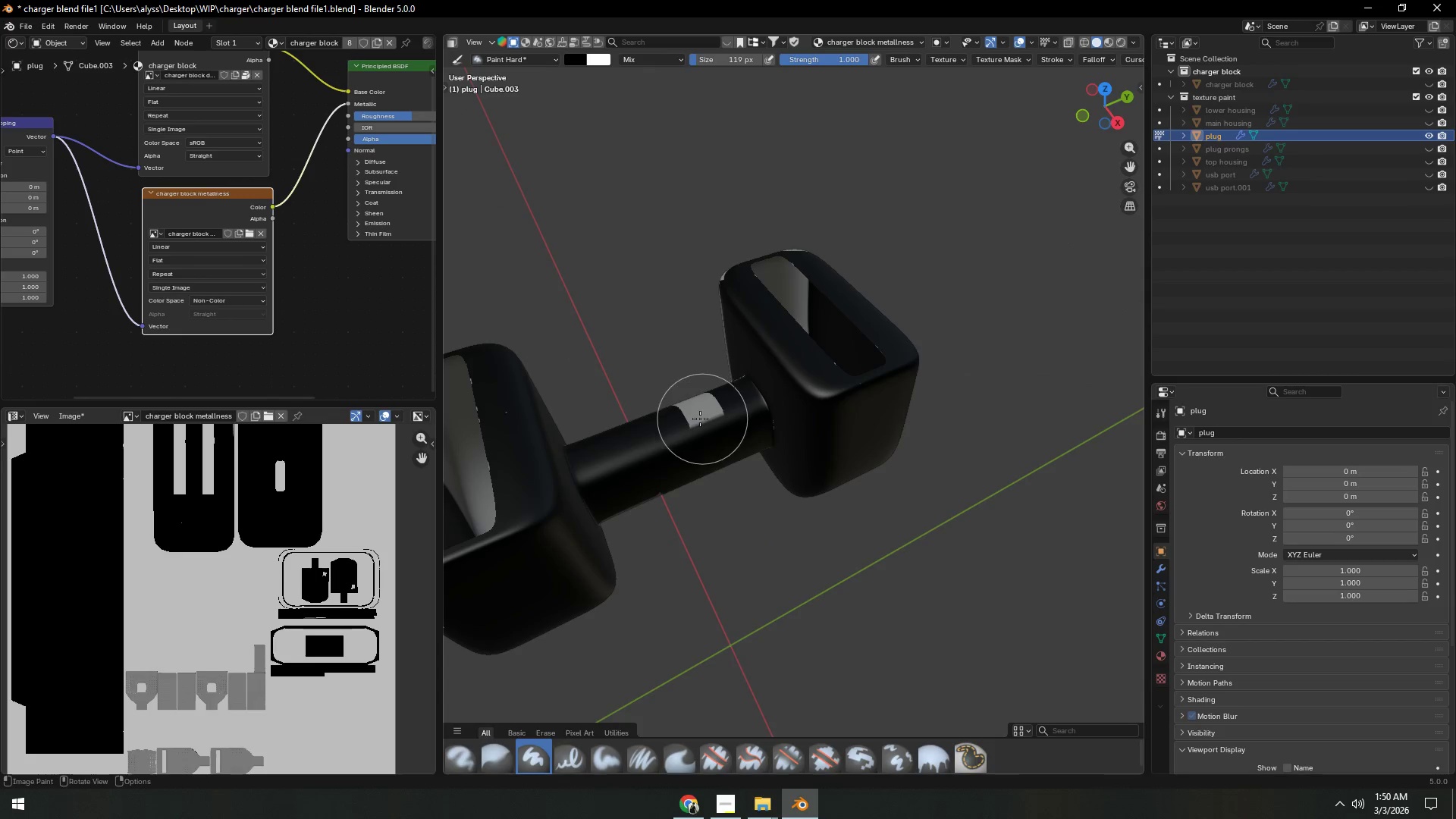 
scroll: coordinate [797, 476], scroll_direction: up, amount: 2.0
 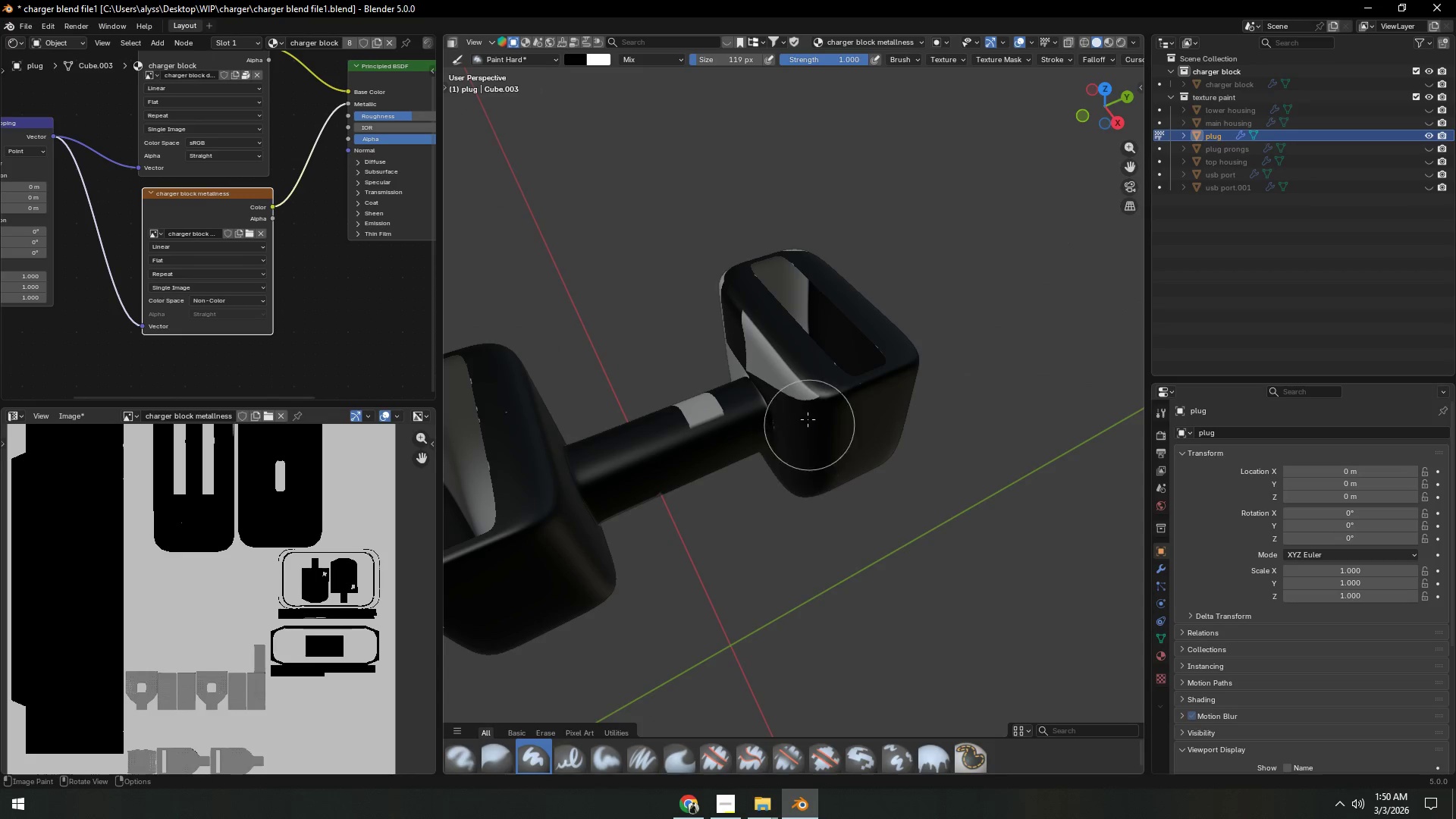 
left_click_drag(start_coordinate=[695, 412], to_coordinate=[711, 410])
 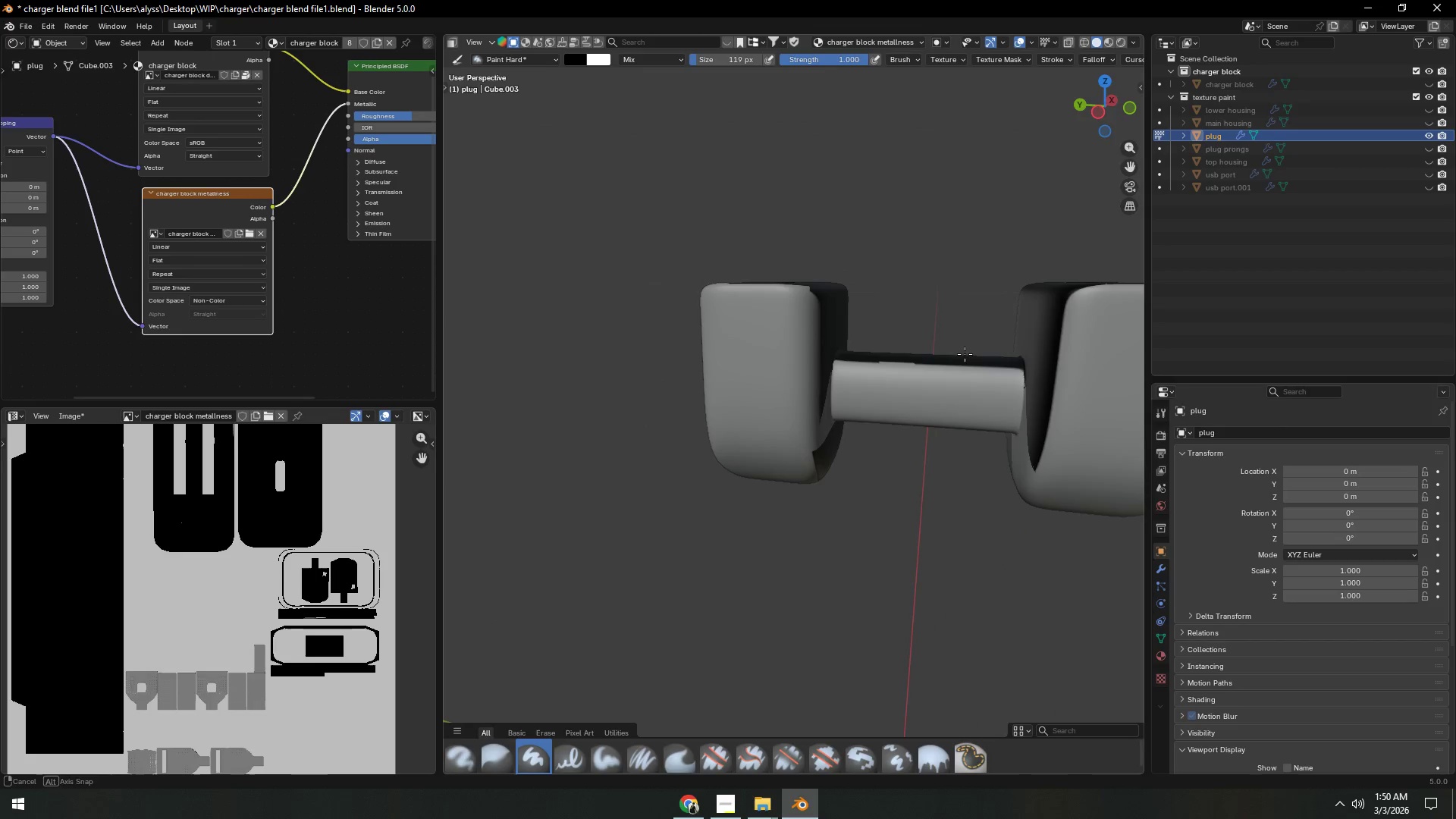 
left_click_drag(start_coordinate=[960, 374], to_coordinate=[758, 403])
 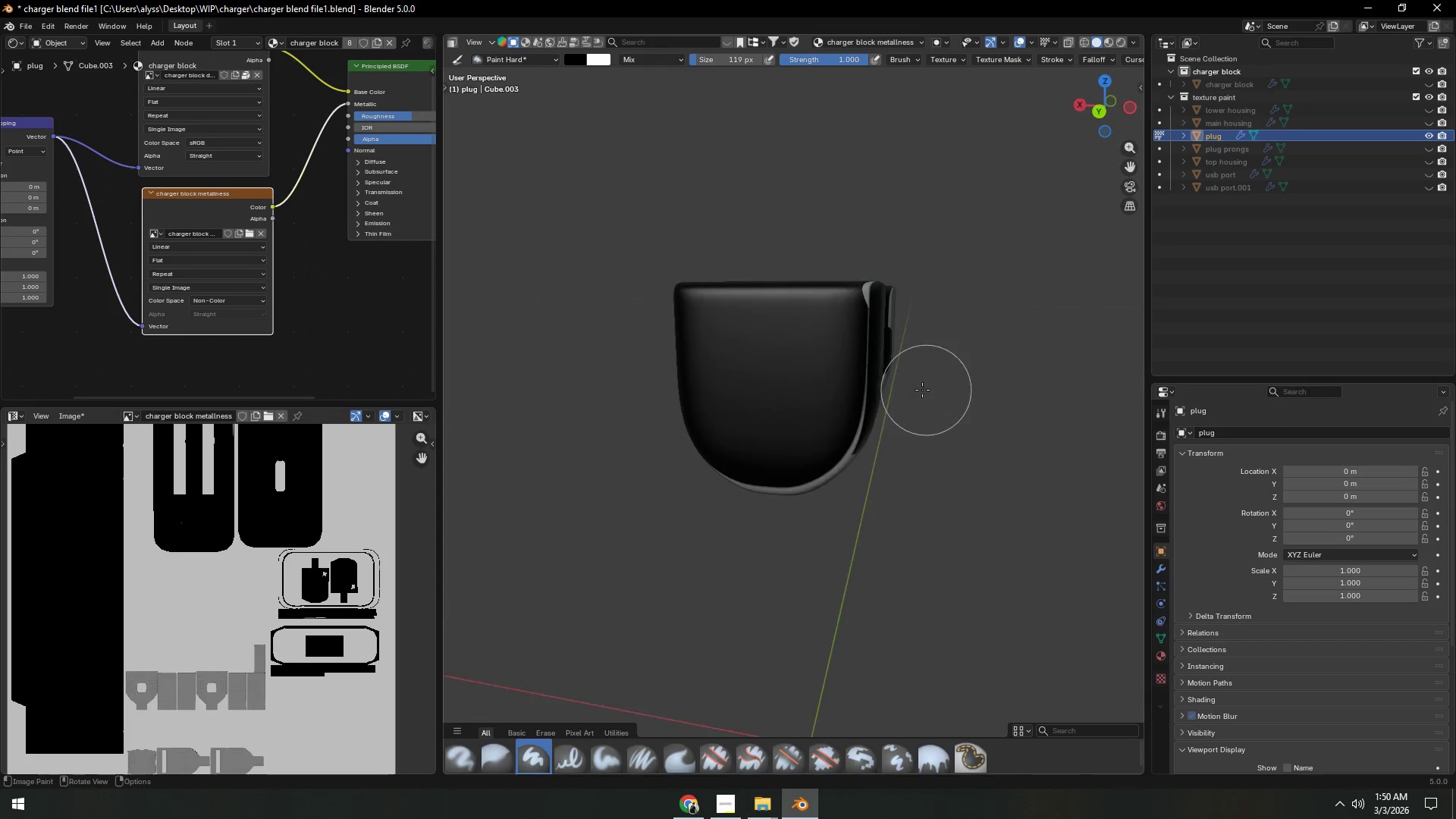 
left_click_drag(start_coordinate=[883, 293], to_coordinate=[816, 479])
 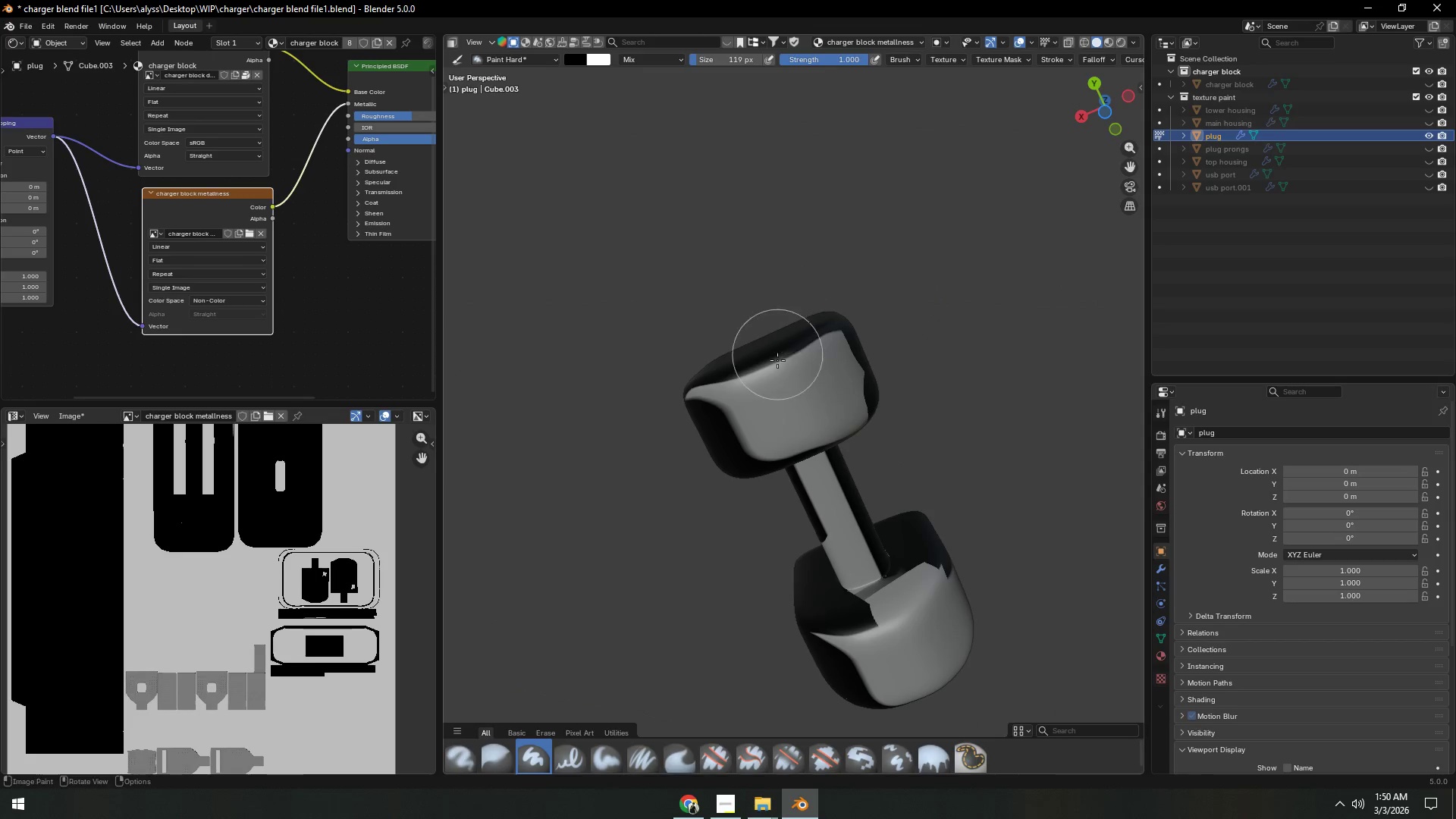 
left_click_drag(start_coordinate=[686, 407], to_coordinate=[922, 657])
 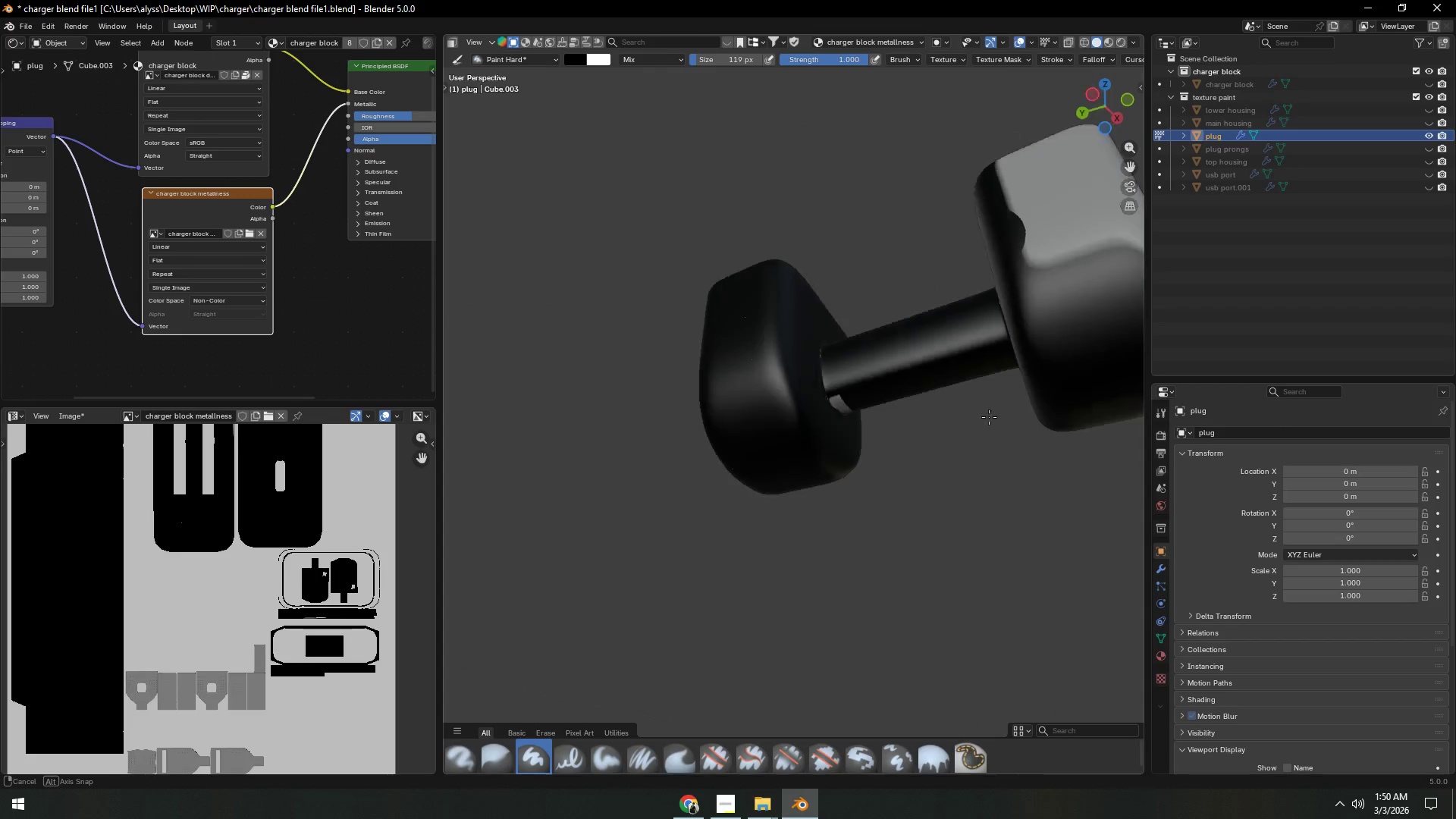 
left_click_drag(start_coordinate=[768, 382], to_coordinate=[844, 379])
 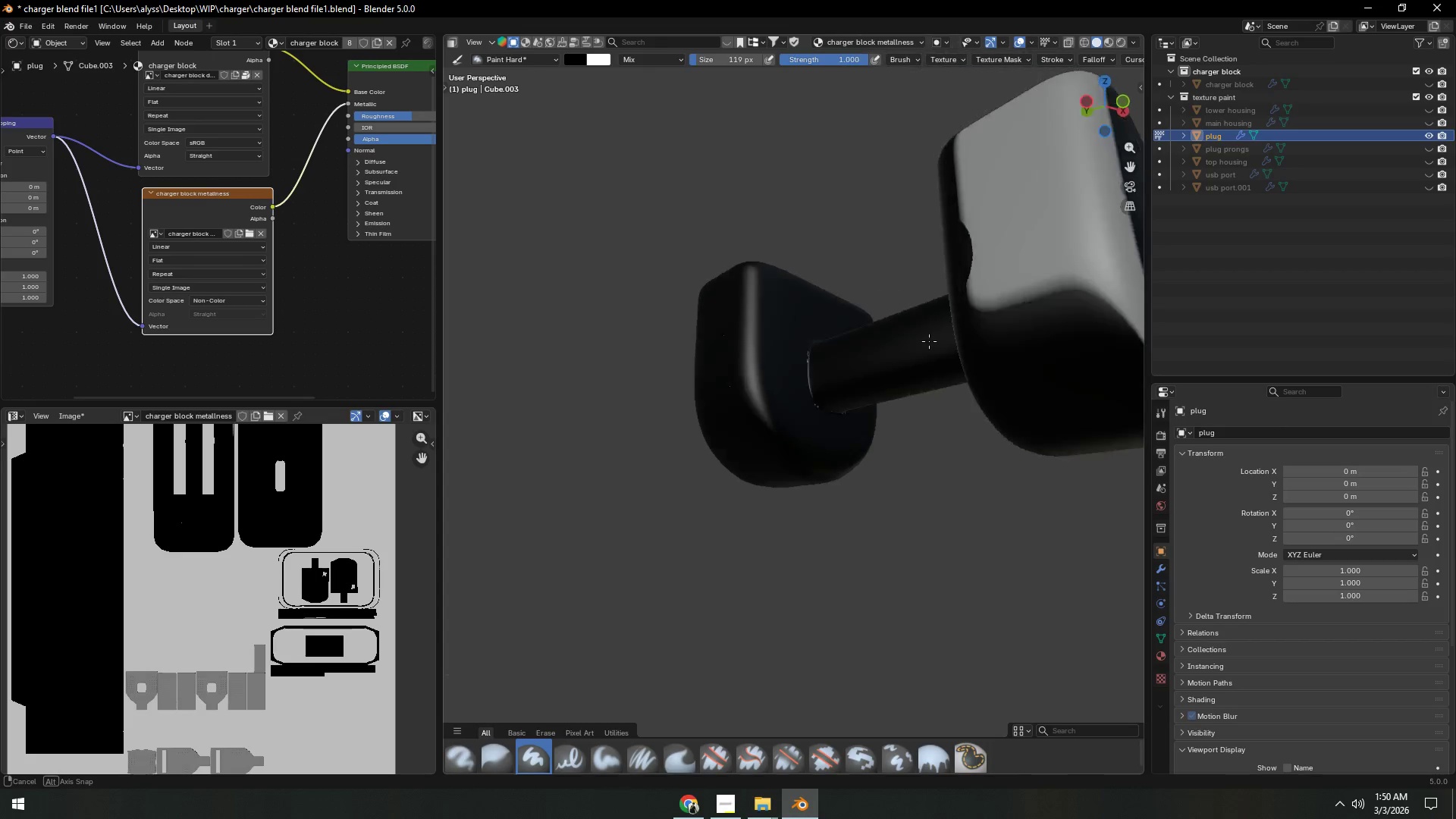 
key(Shift+ShiftLeft)
 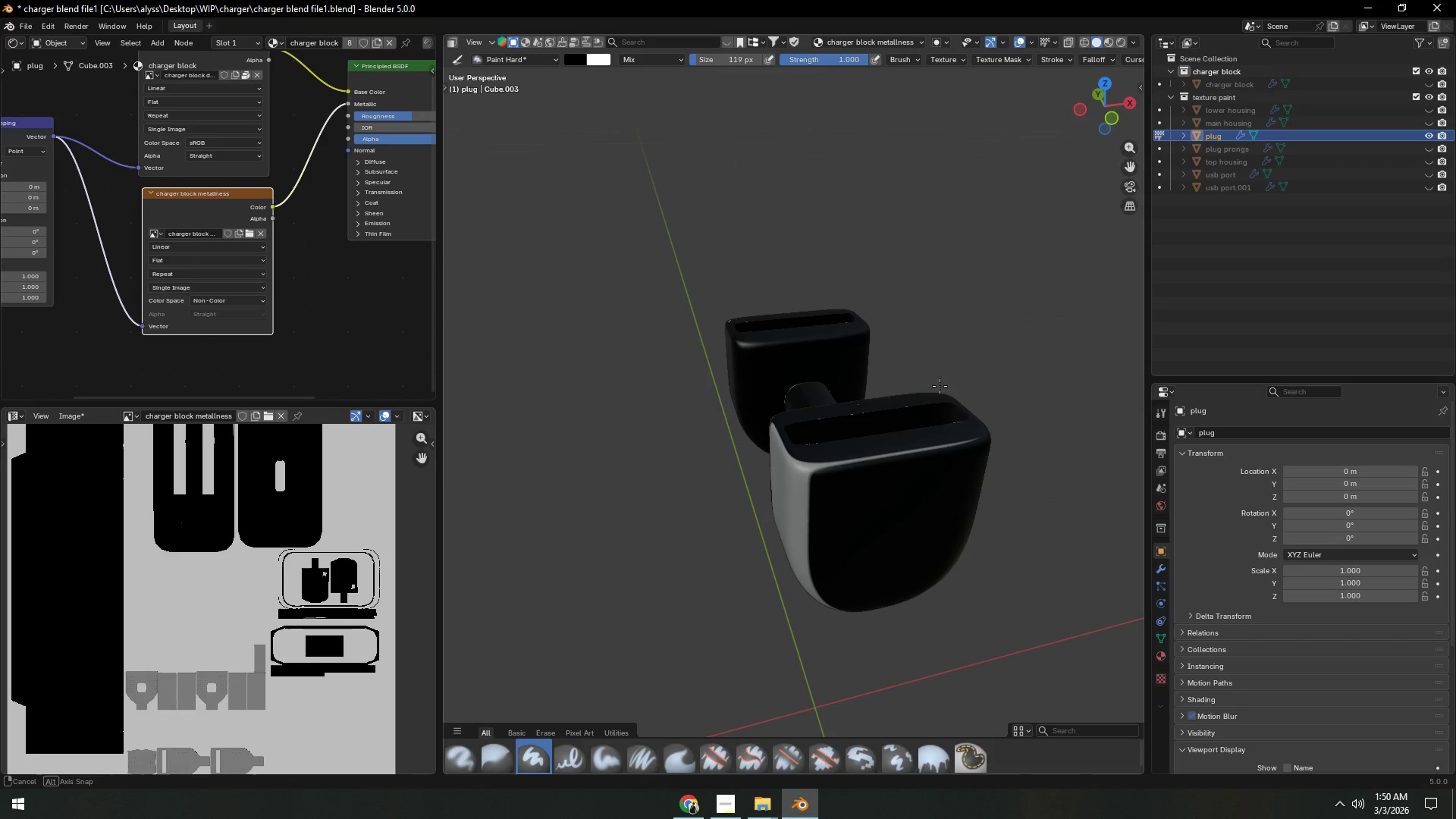 
scroll: coordinate [993, 361], scroll_direction: down, amount: 2.0
 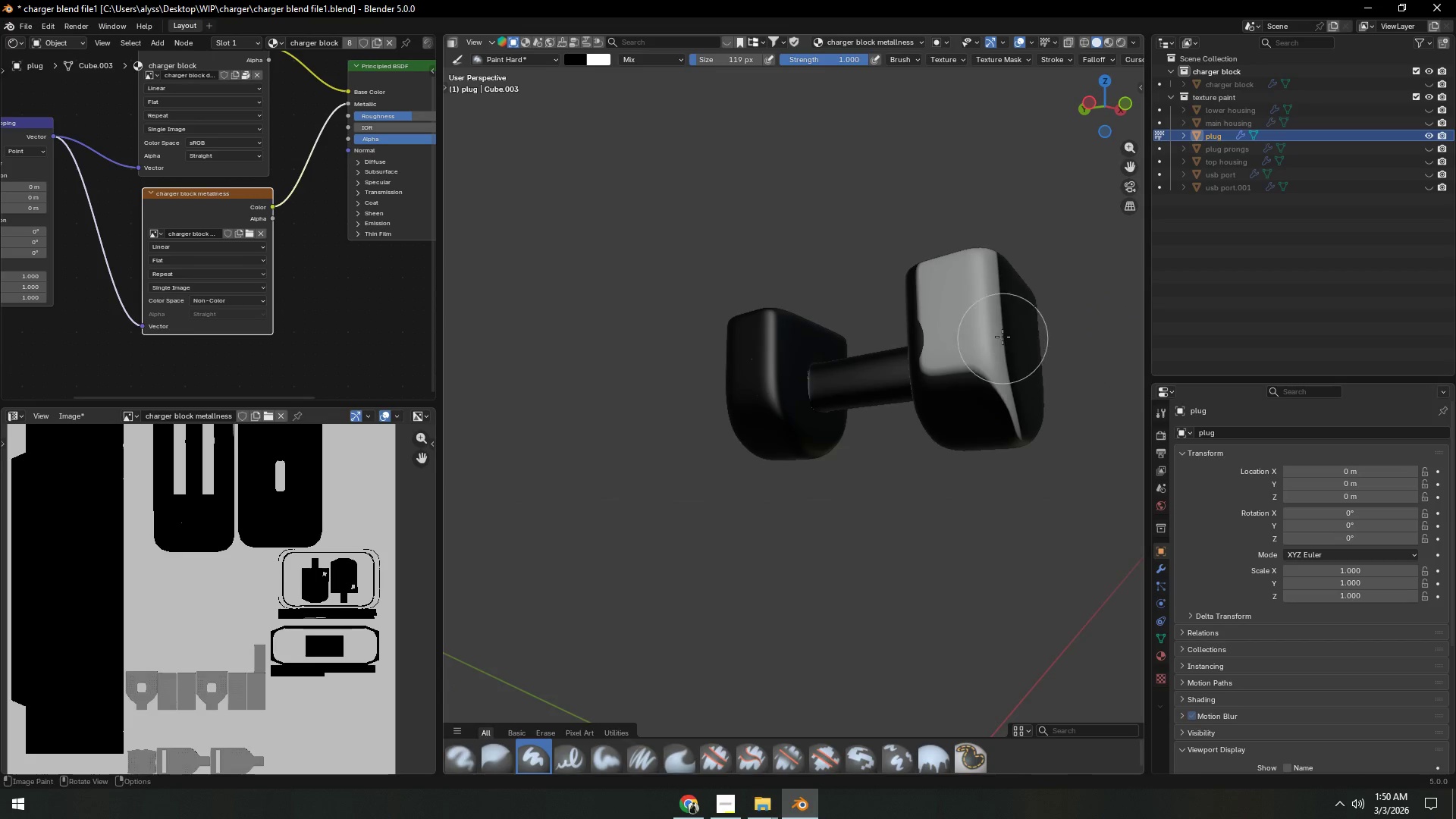 
left_click_drag(start_coordinate=[838, 464], to_coordinate=[843, 482])
 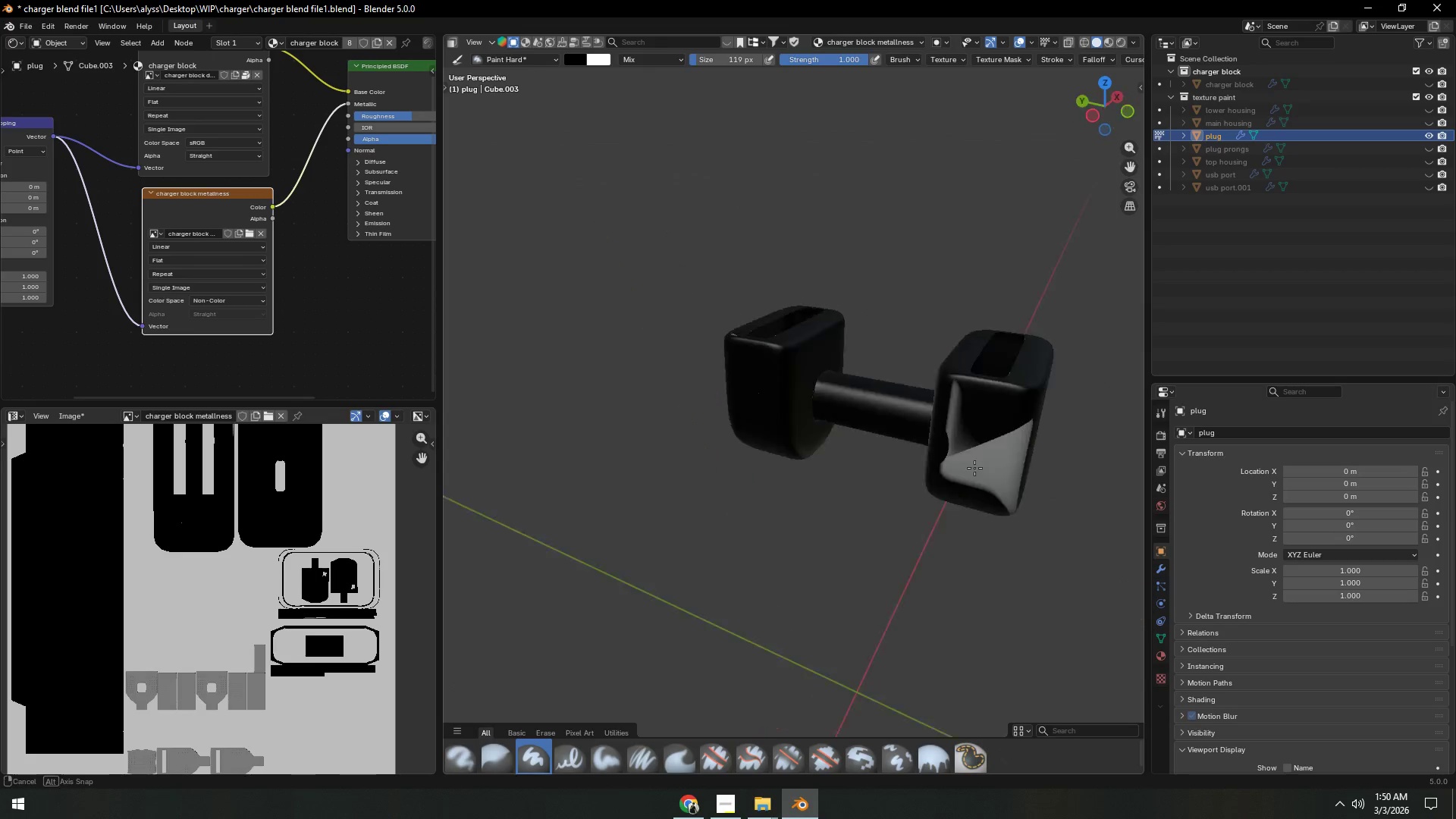 
key(Shift+ShiftLeft)
 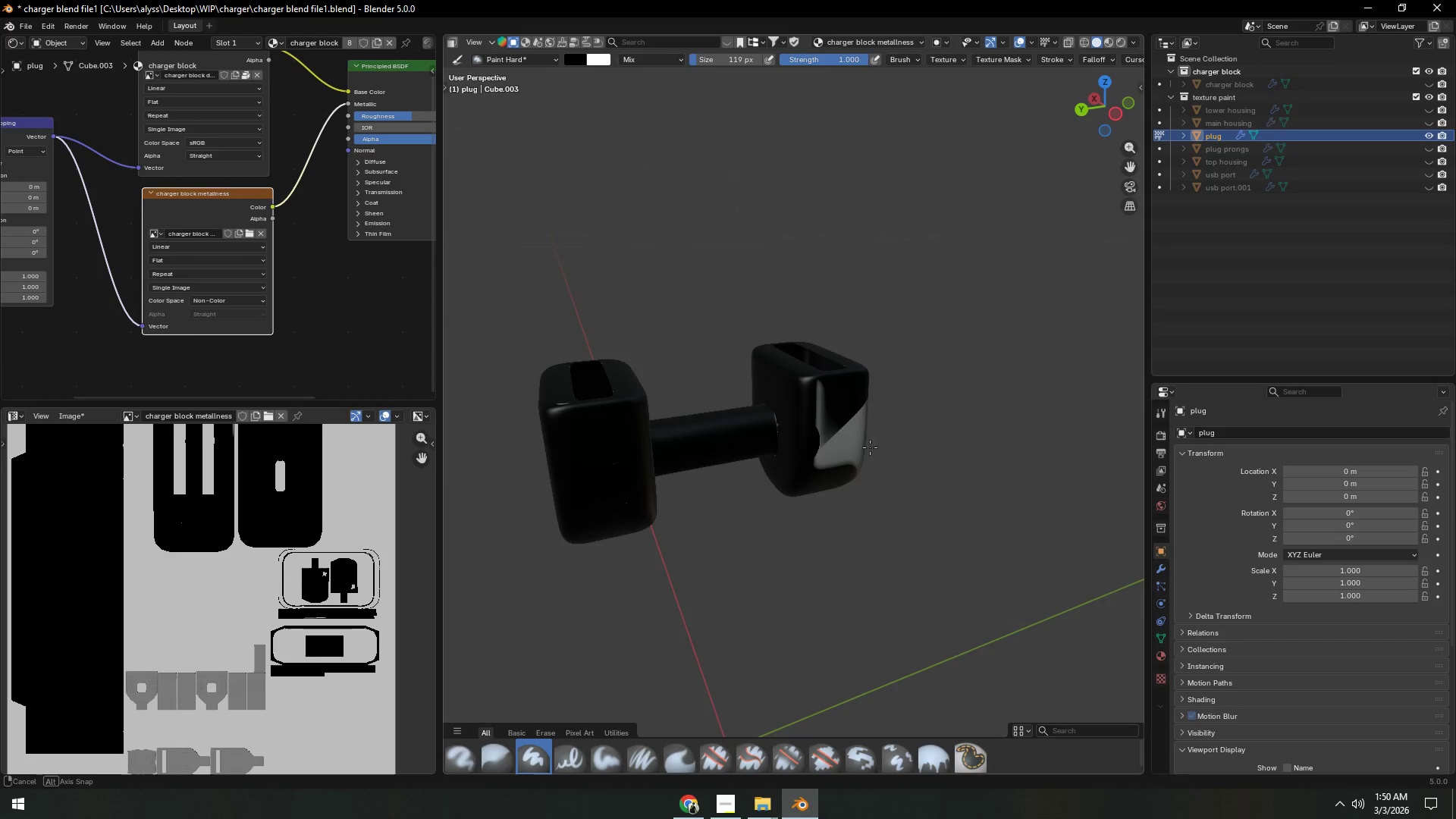 
left_click_drag(start_coordinate=[834, 422], to_coordinate=[878, 479])
 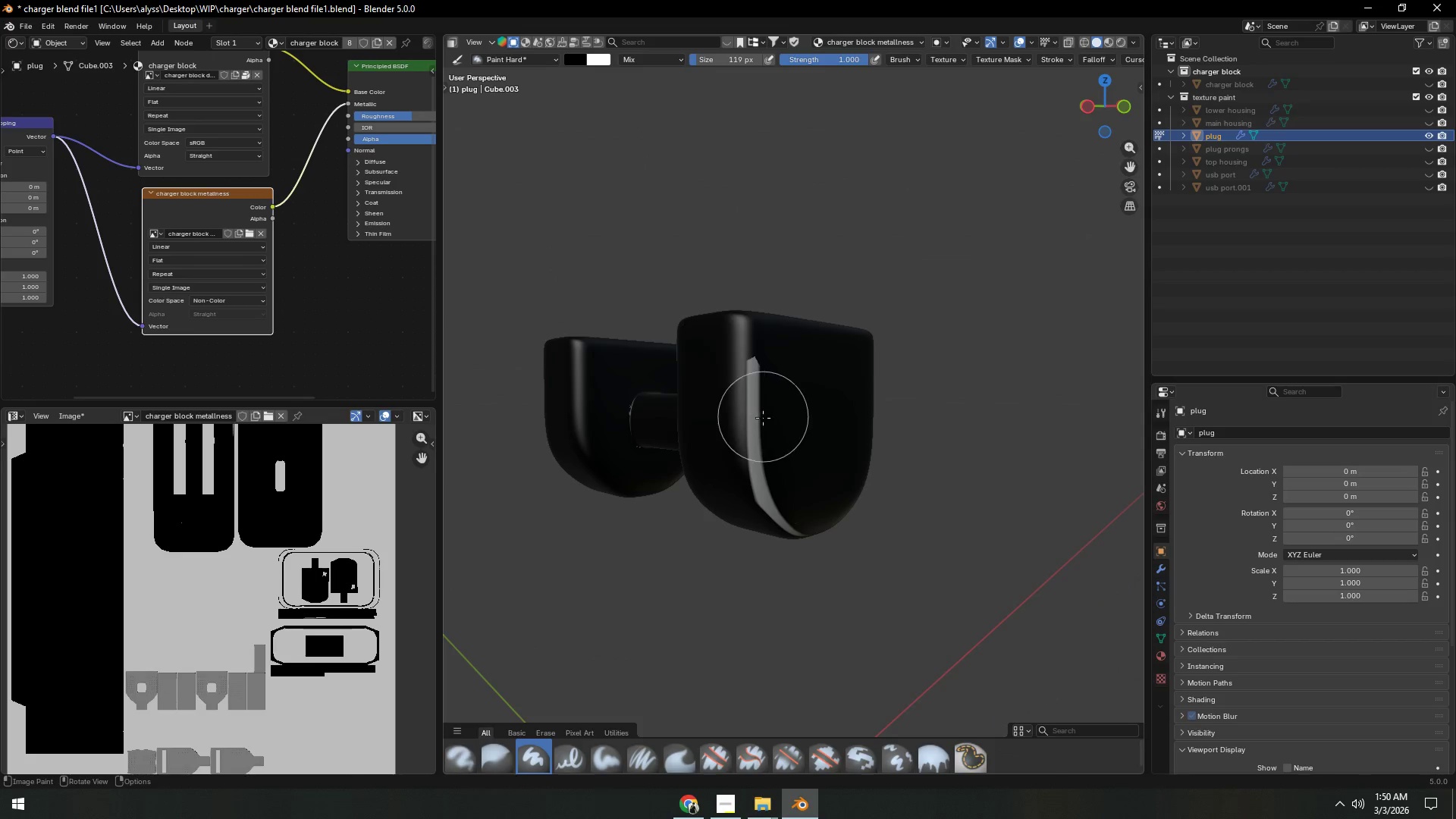 
scroll: coordinate [850, 450], scroll_direction: up, amount: 2.0
 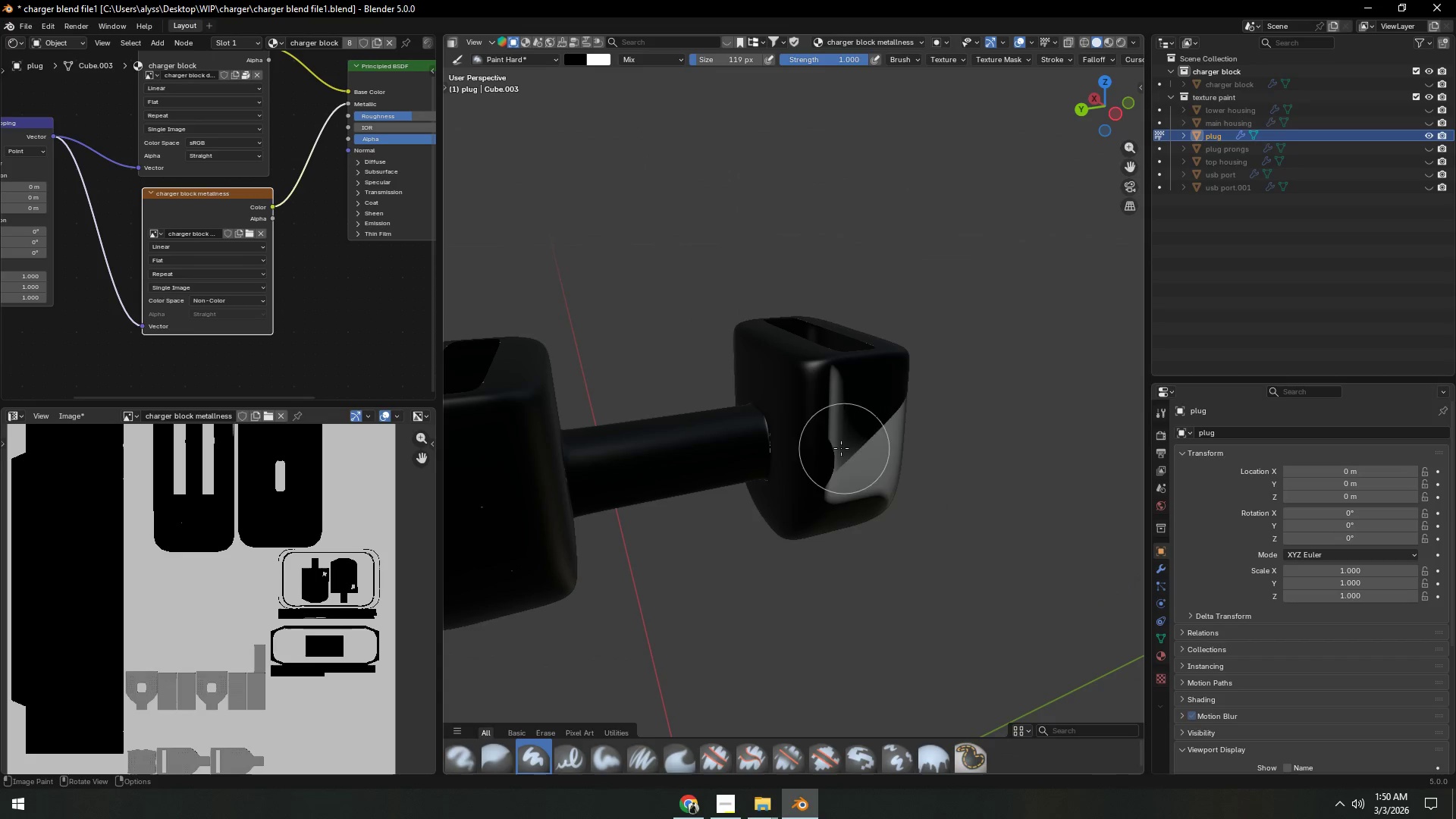 
left_click_drag(start_coordinate=[735, 350], to_coordinate=[821, 530])
 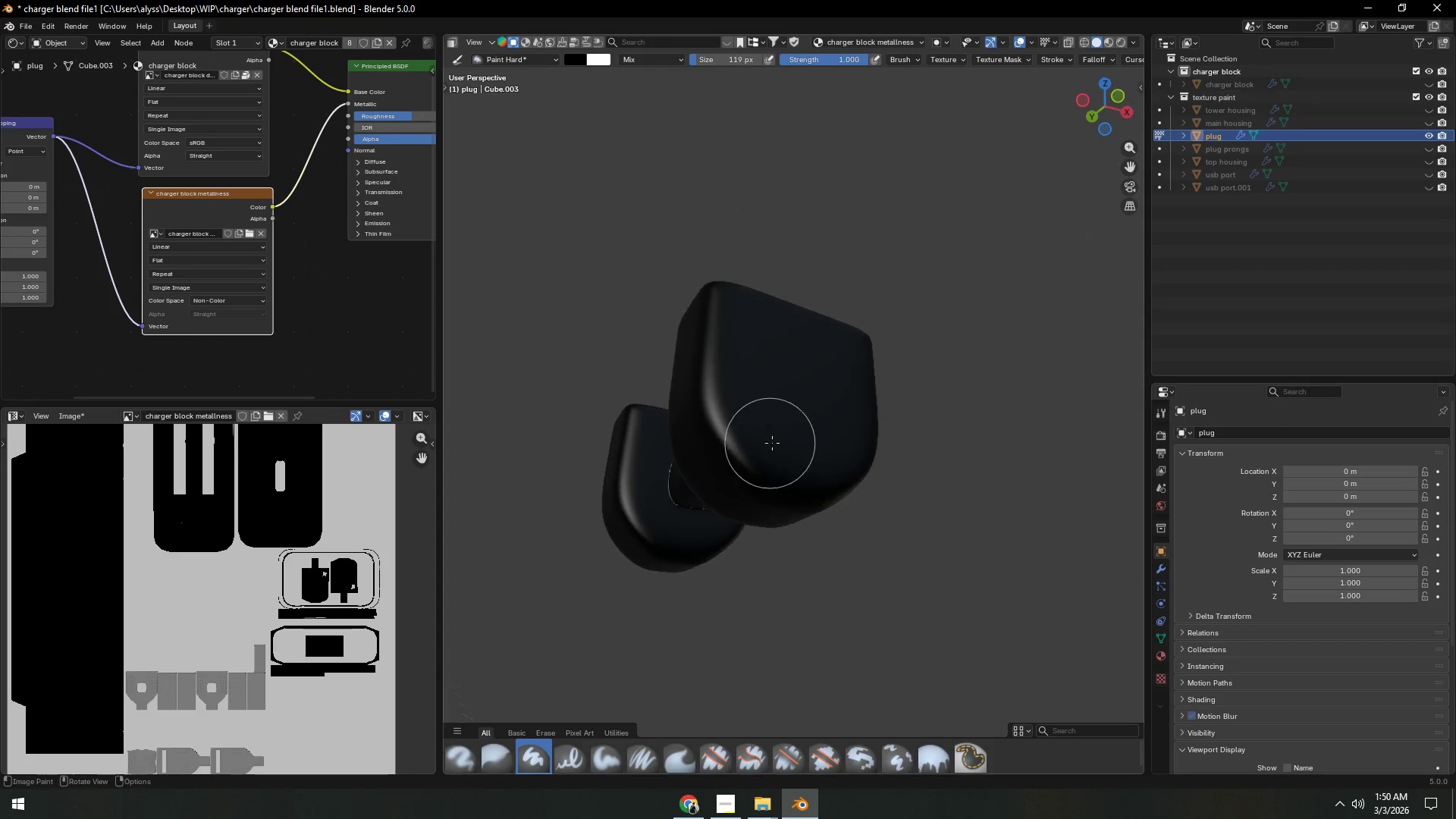 
left_click_drag(start_coordinate=[704, 450], to_coordinate=[893, 479])
 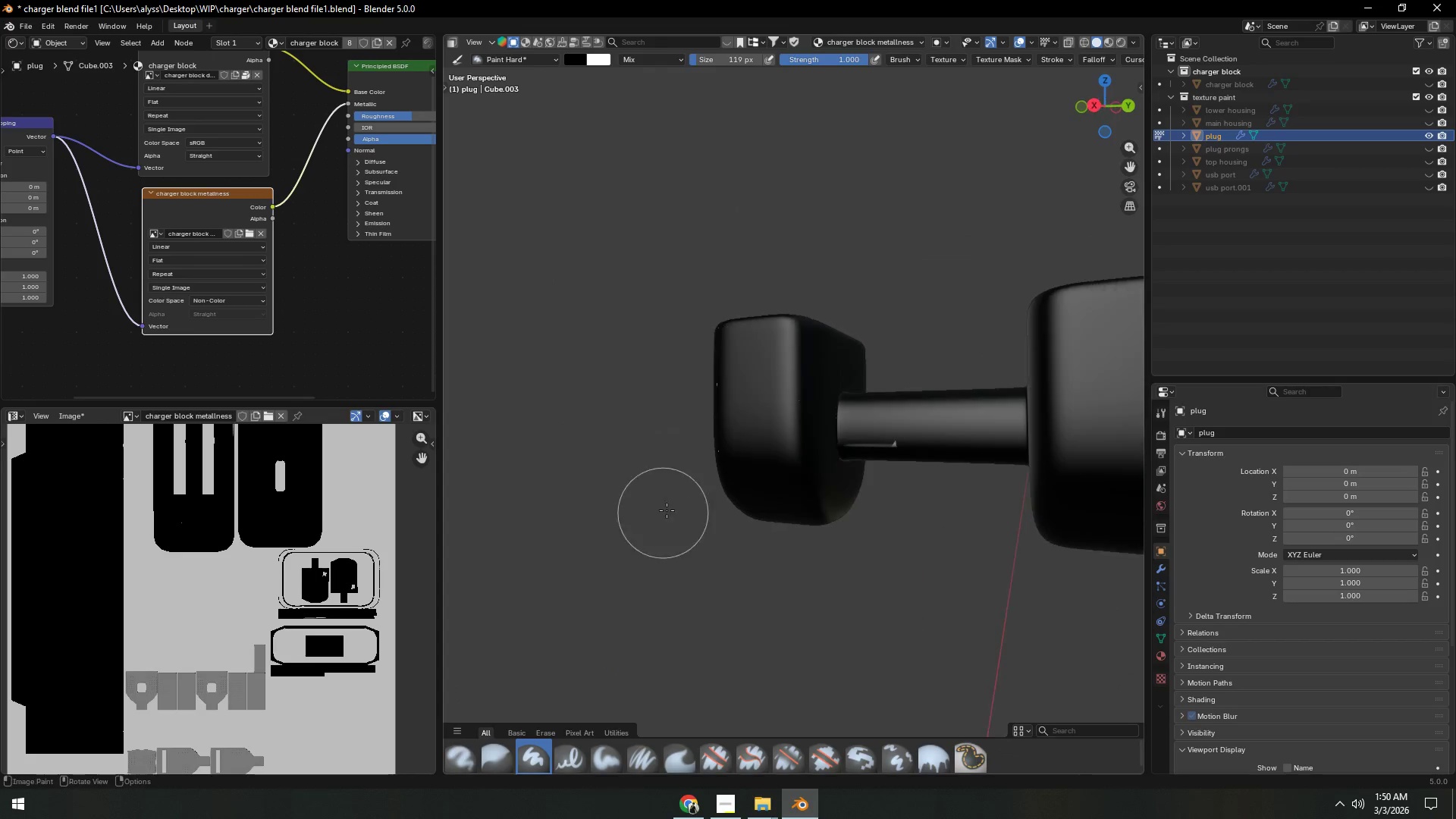 
left_click_drag(start_coordinate=[843, 454], to_coordinate=[741, 412])
 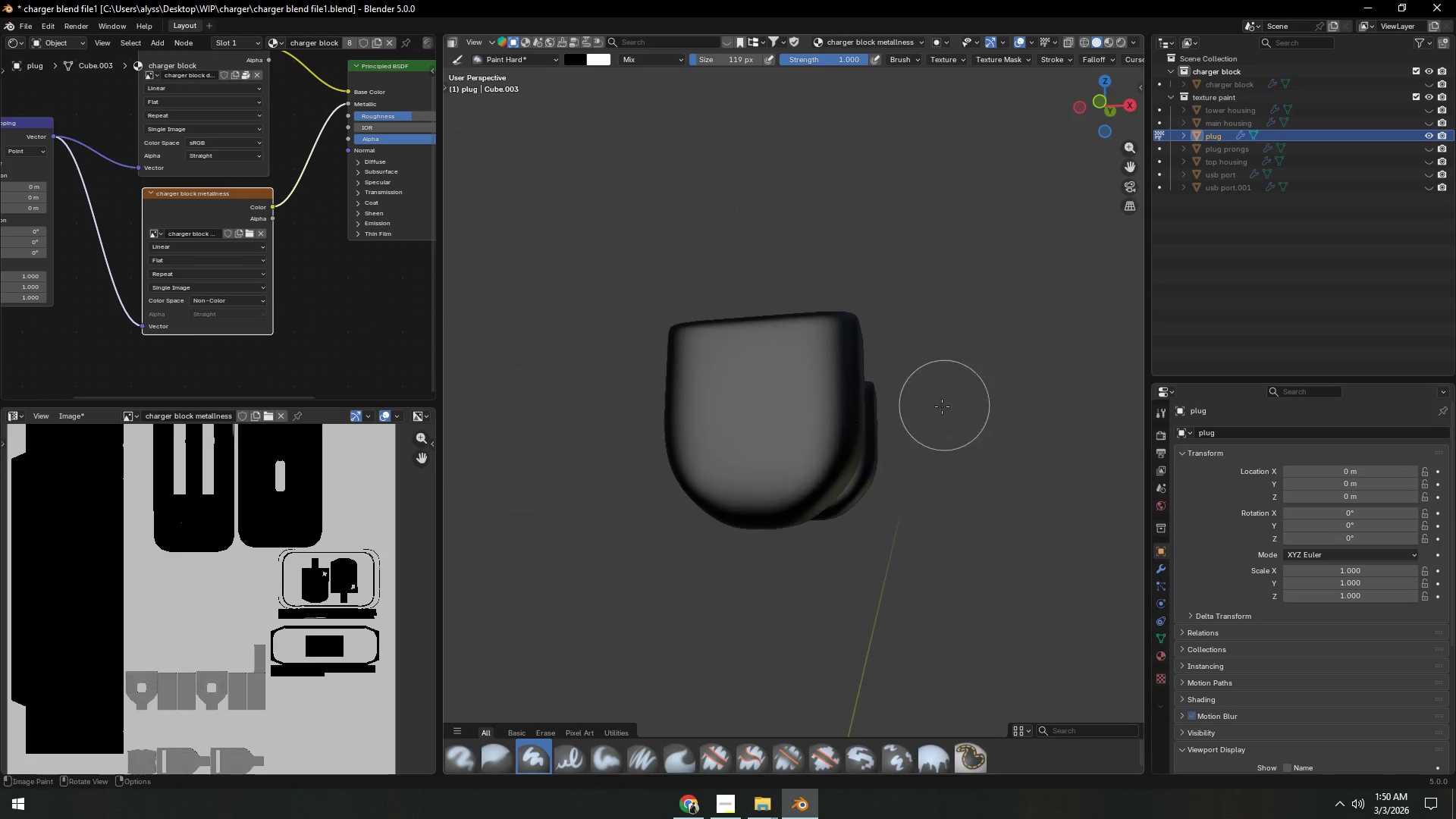 
left_click_drag(start_coordinate=[864, 357], to_coordinate=[816, 442])
 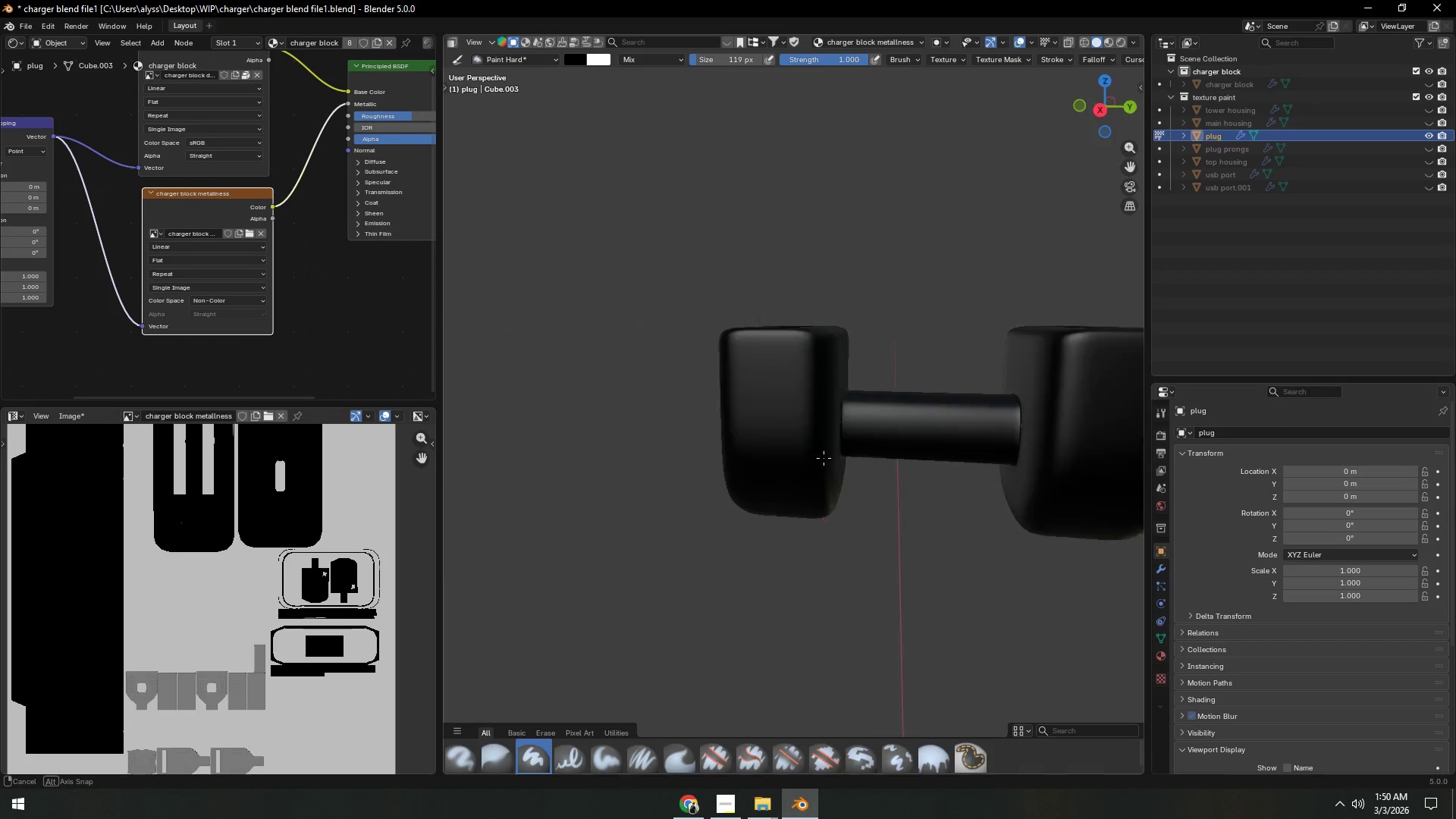 
hold_key(key=ShiftLeft, duration=0.39)
 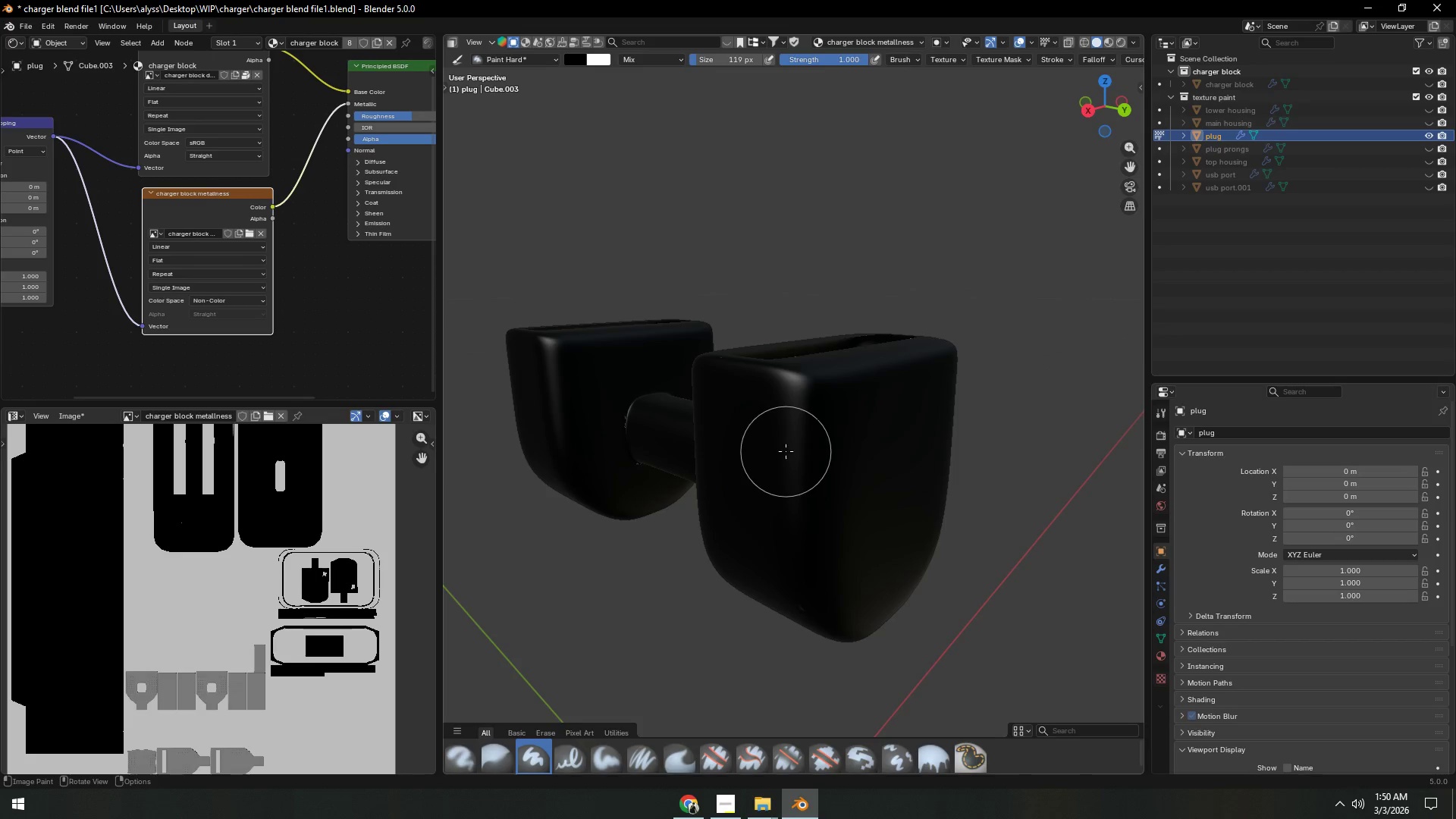 
left_click_drag(start_coordinate=[783, 453], to_coordinate=[823, 397])
 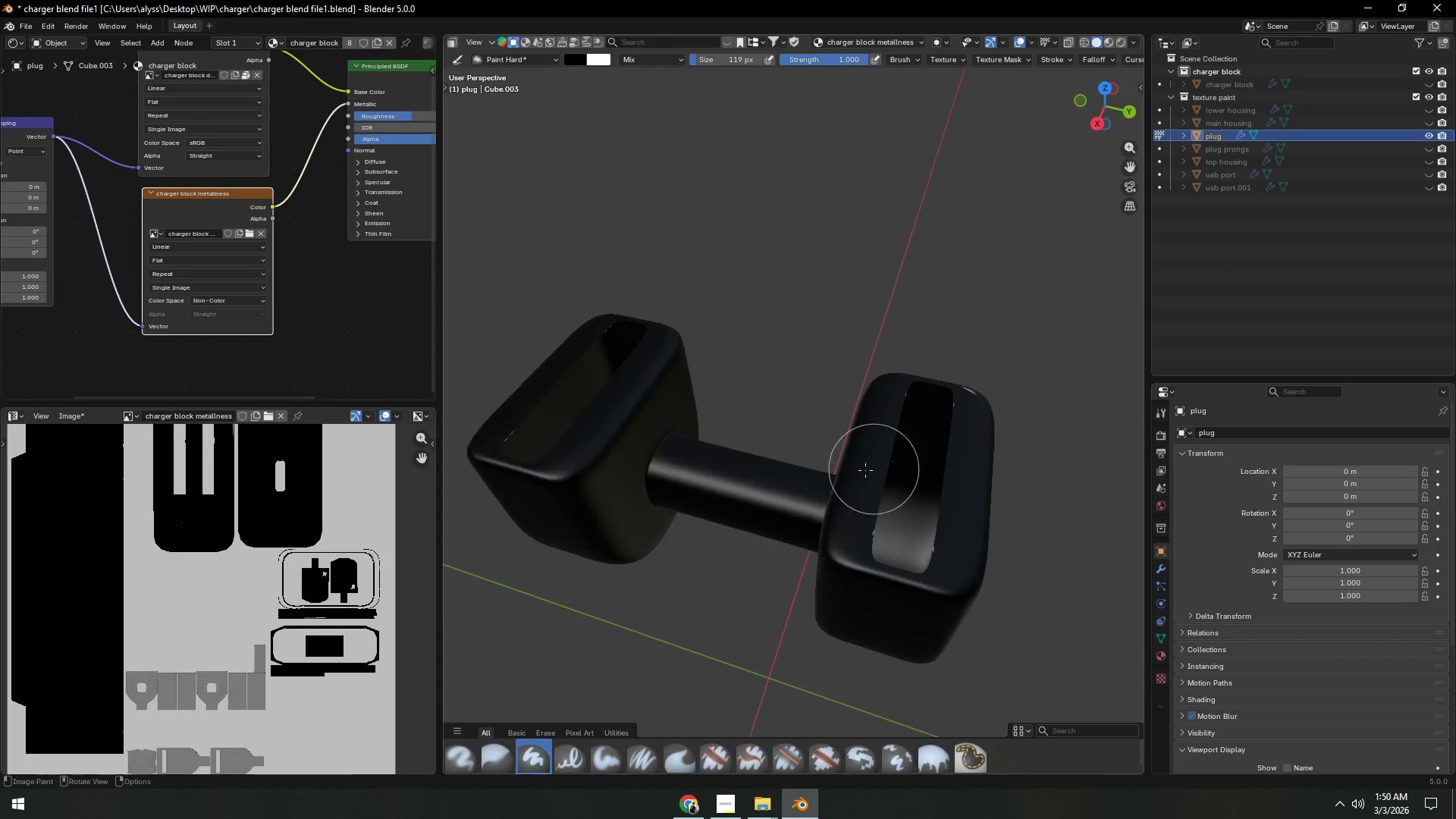 
left_click_drag(start_coordinate=[650, 506], to_coordinate=[836, 494])
 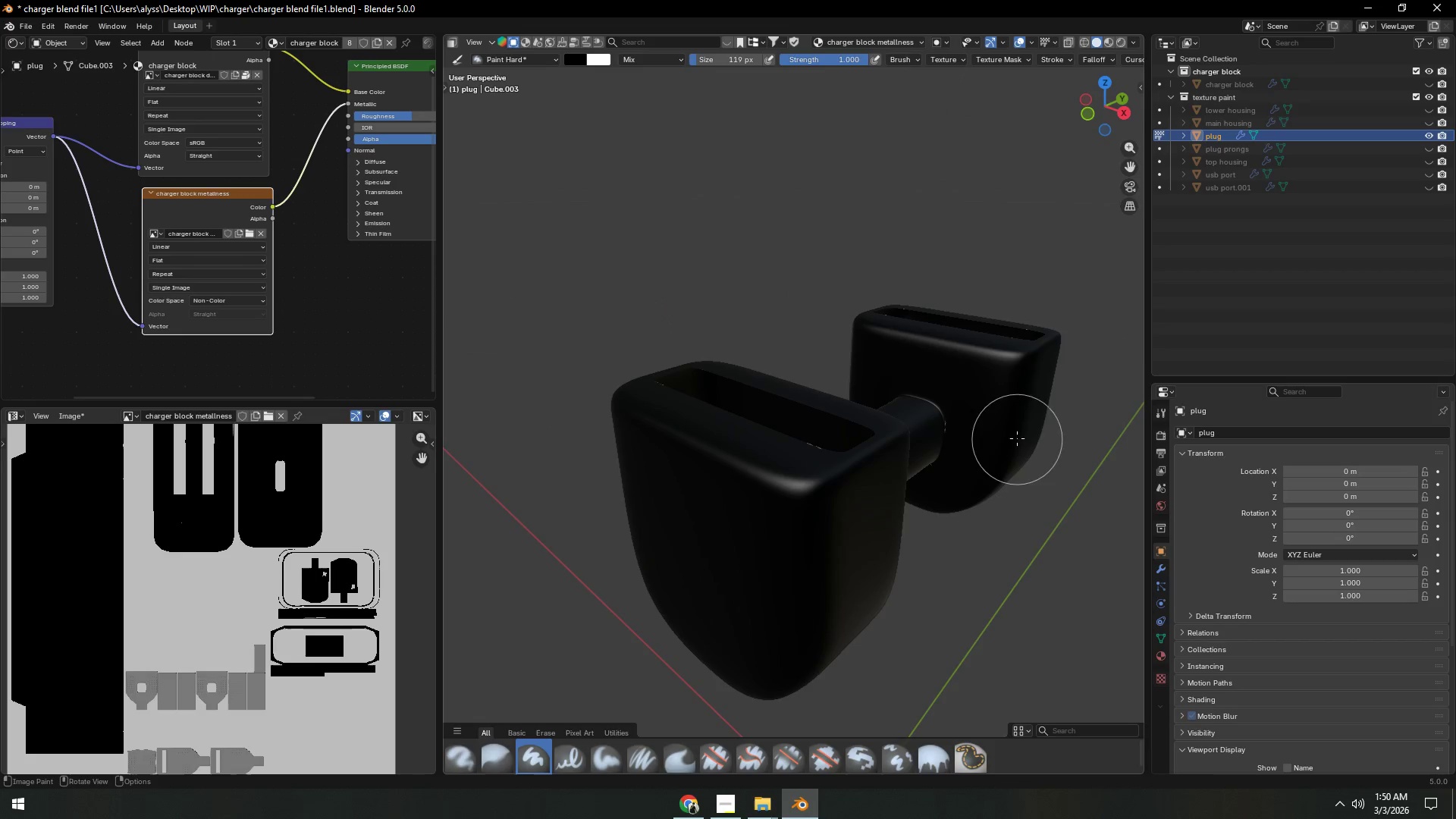 
left_click_drag(start_coordinate=[970, 430], to_coordinate=[808, 457])
 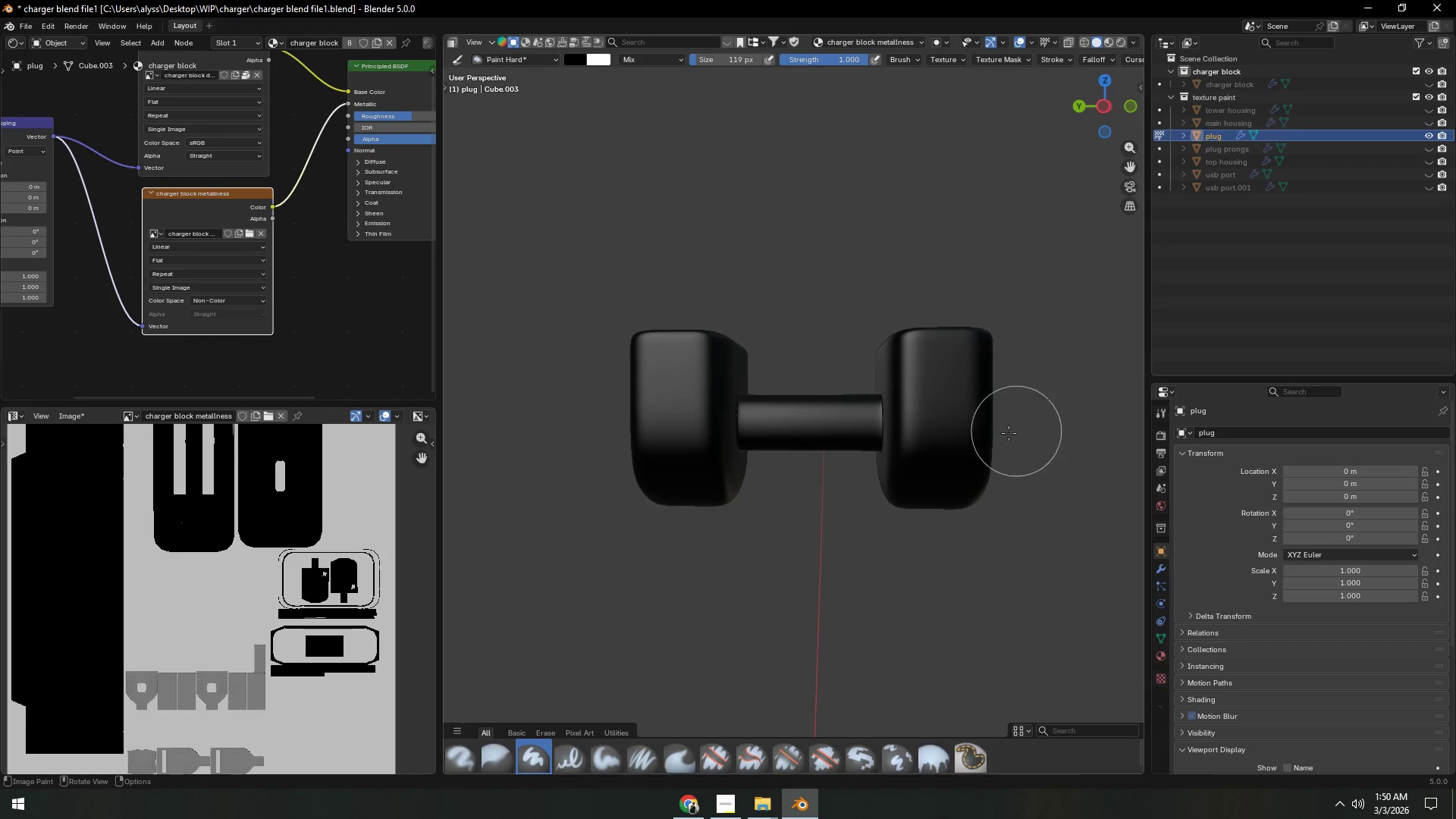 
left_click_drag(start_coordinate=[911, 432], to_coordinate=[726, 422])
 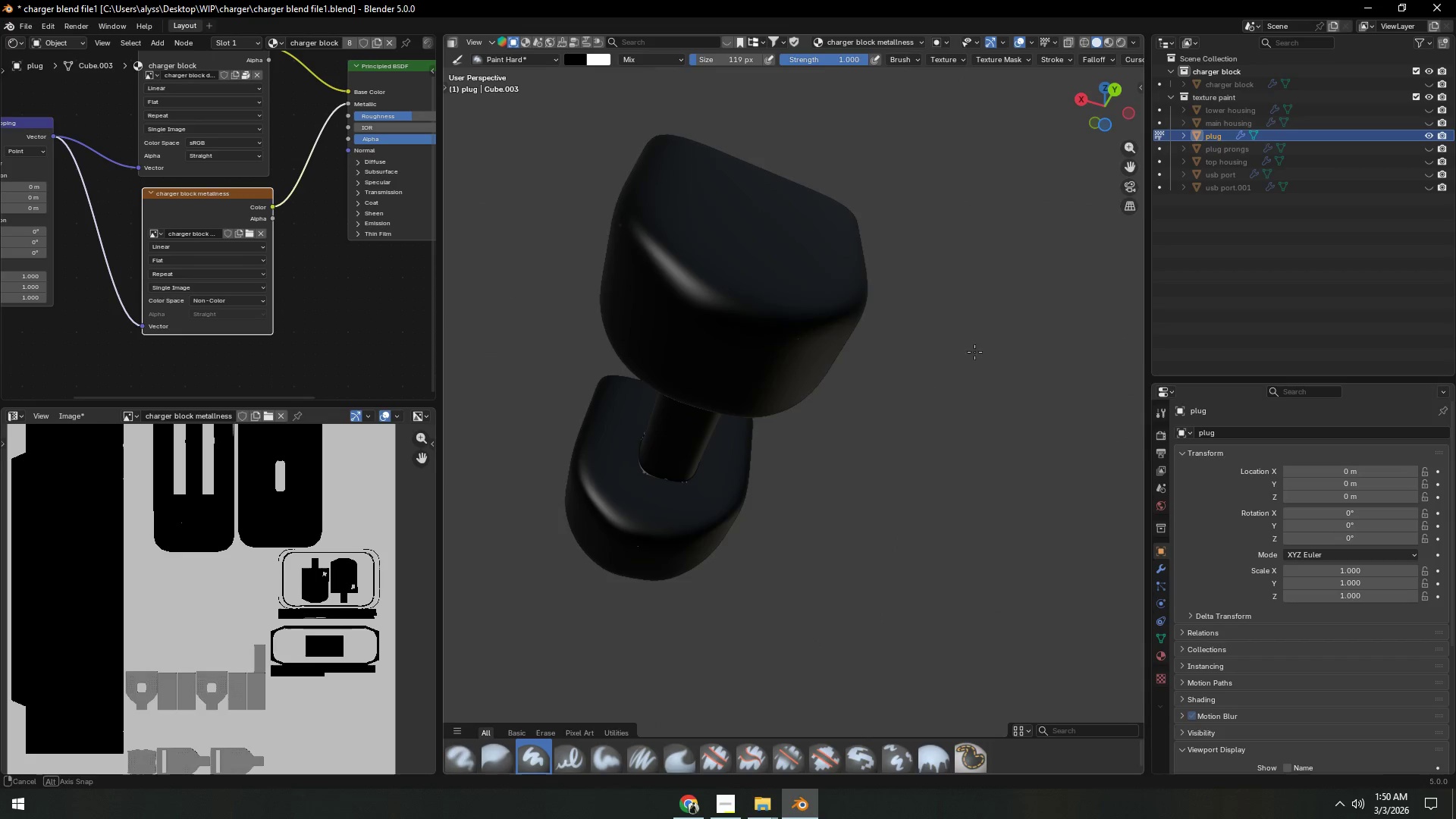 
left_click_drag(start_coordinate=[692, 480], to_coordinate=[742, 232])
 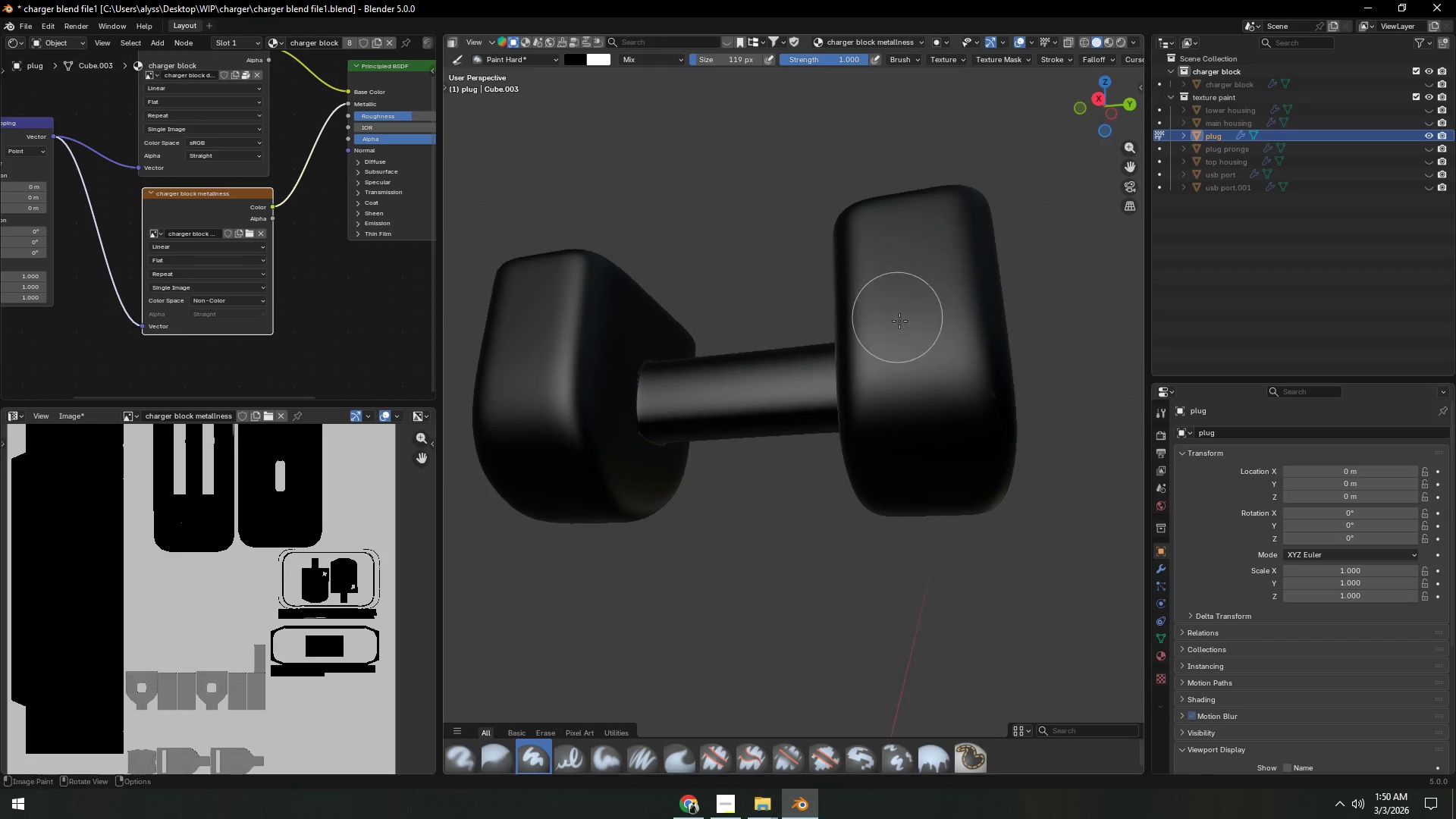 
left_click_drag(start_coordinate=[1014, 431], to_coordinate=[714, 344])
 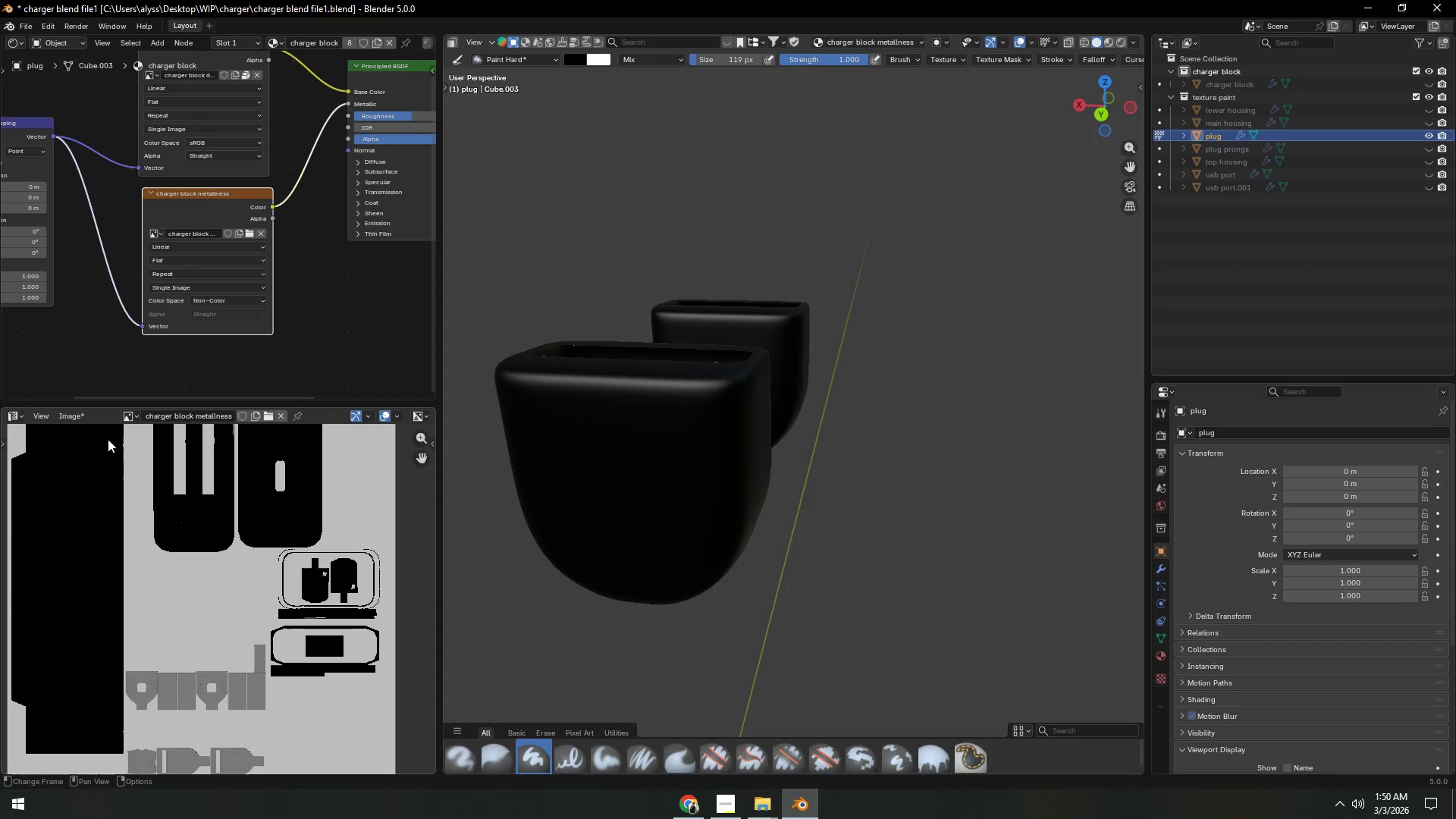 
left_click([69, 417])
 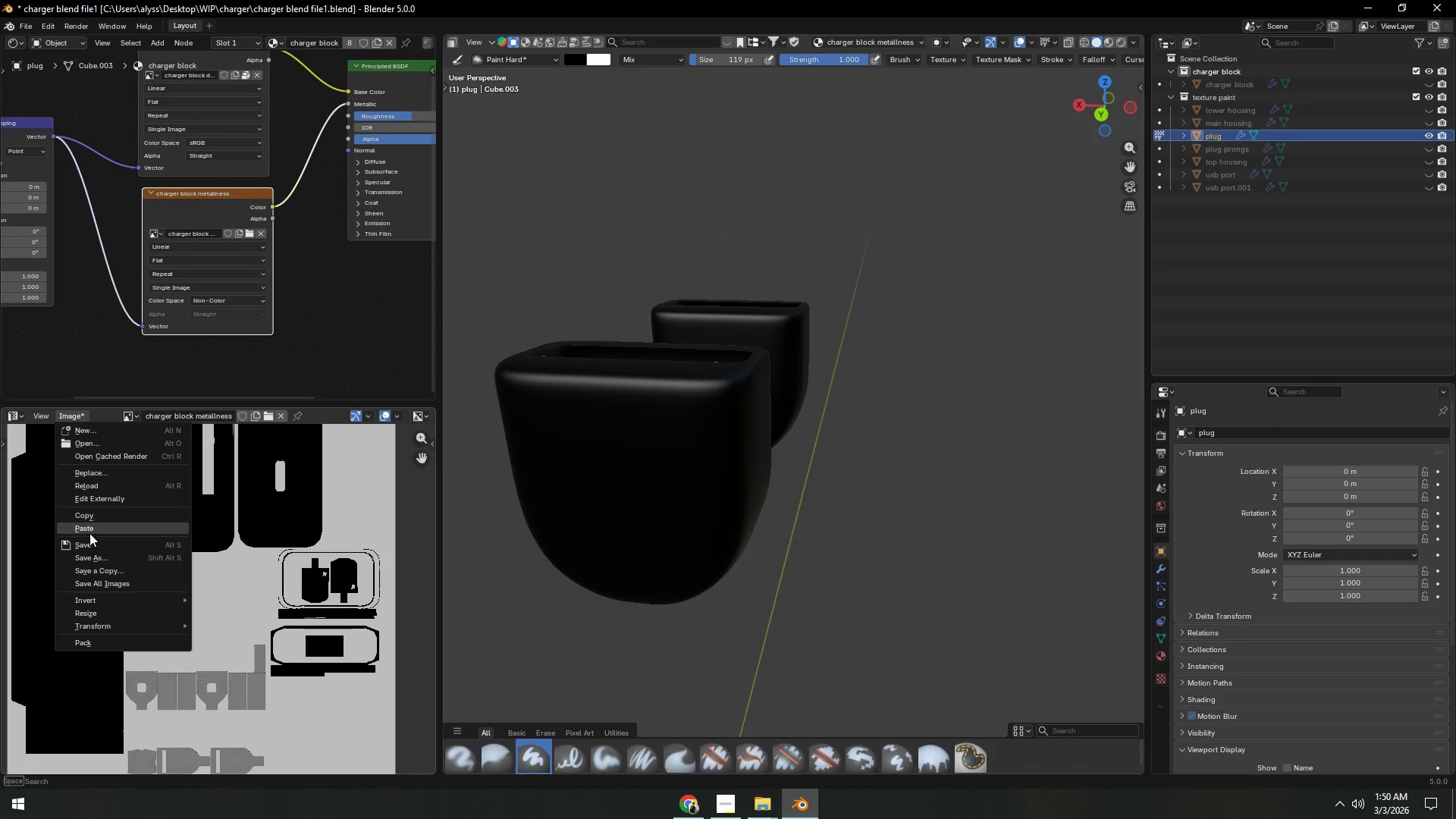 
left_click([91, 540])
 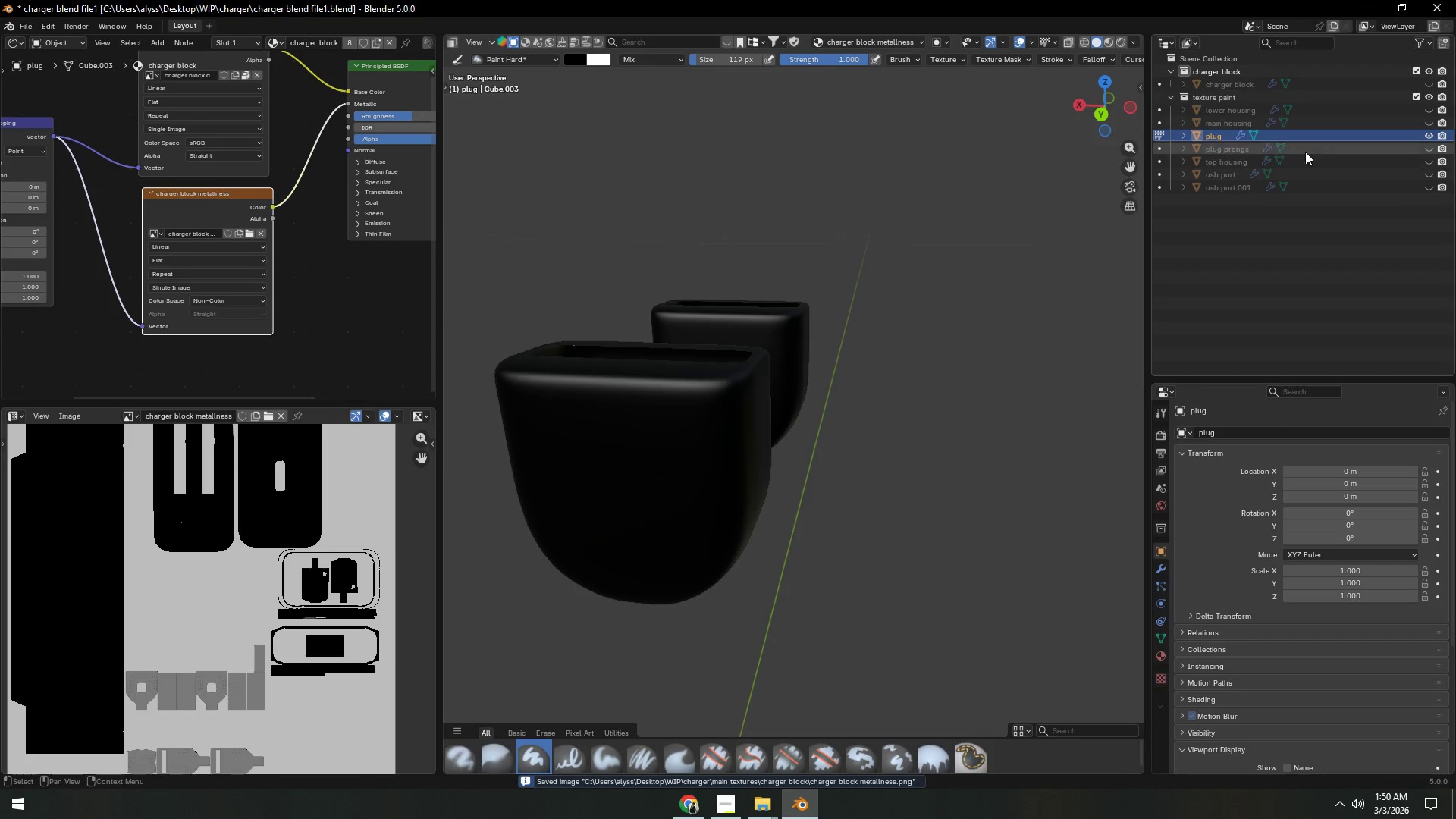 
left_click([1426, 145])
 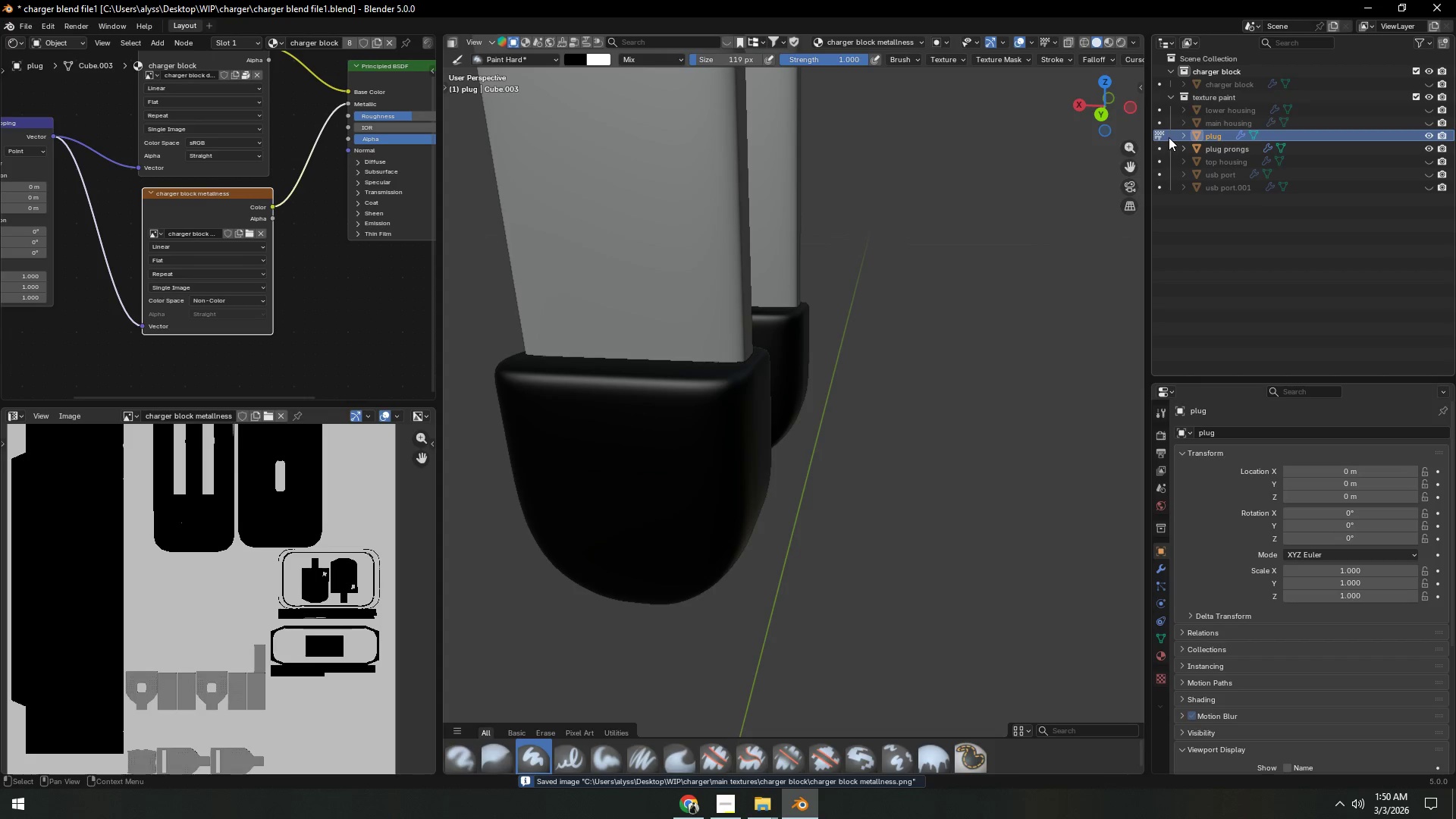 
left_click([1161, 135])
 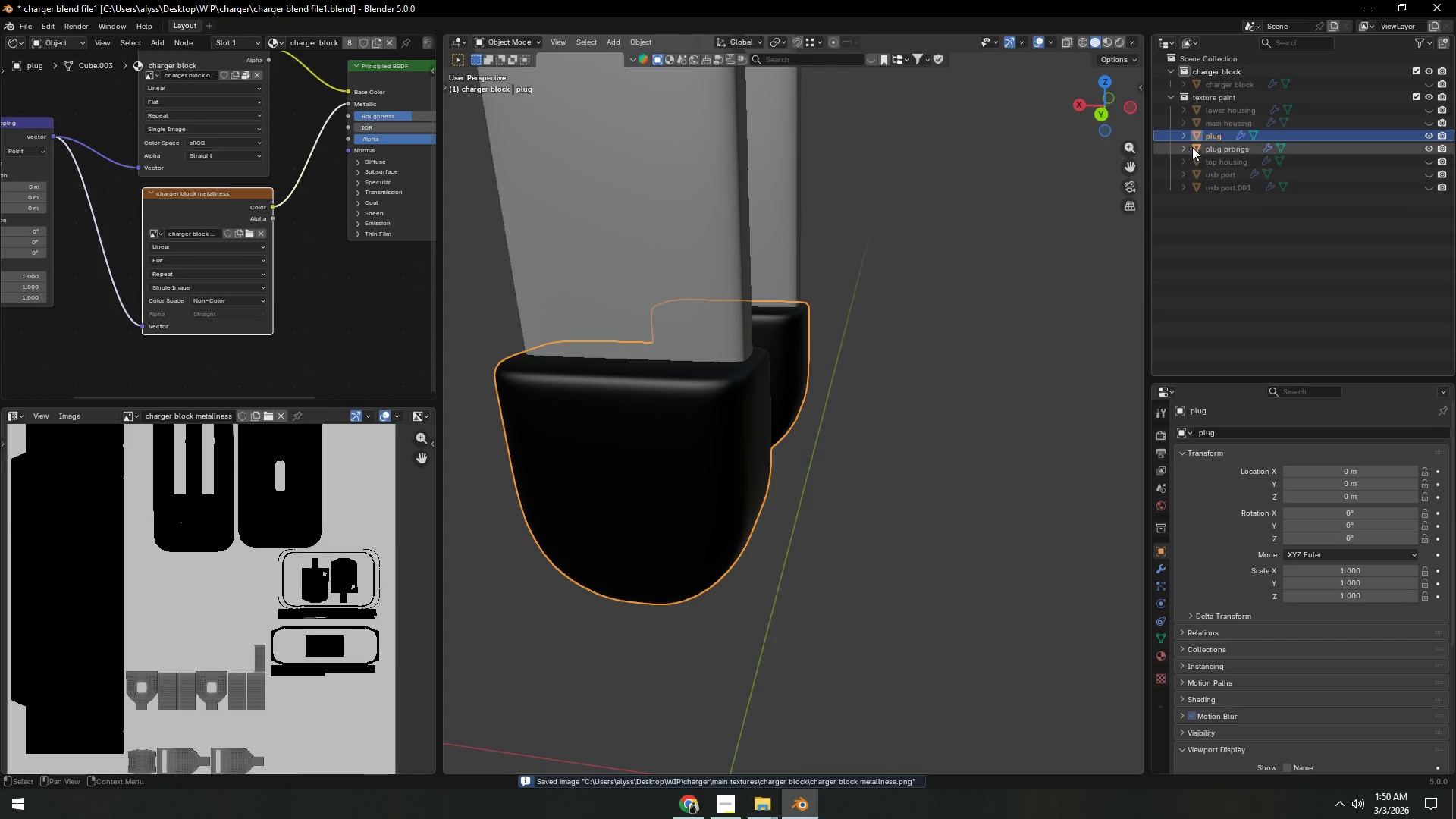 
left_click([1209, 149])
 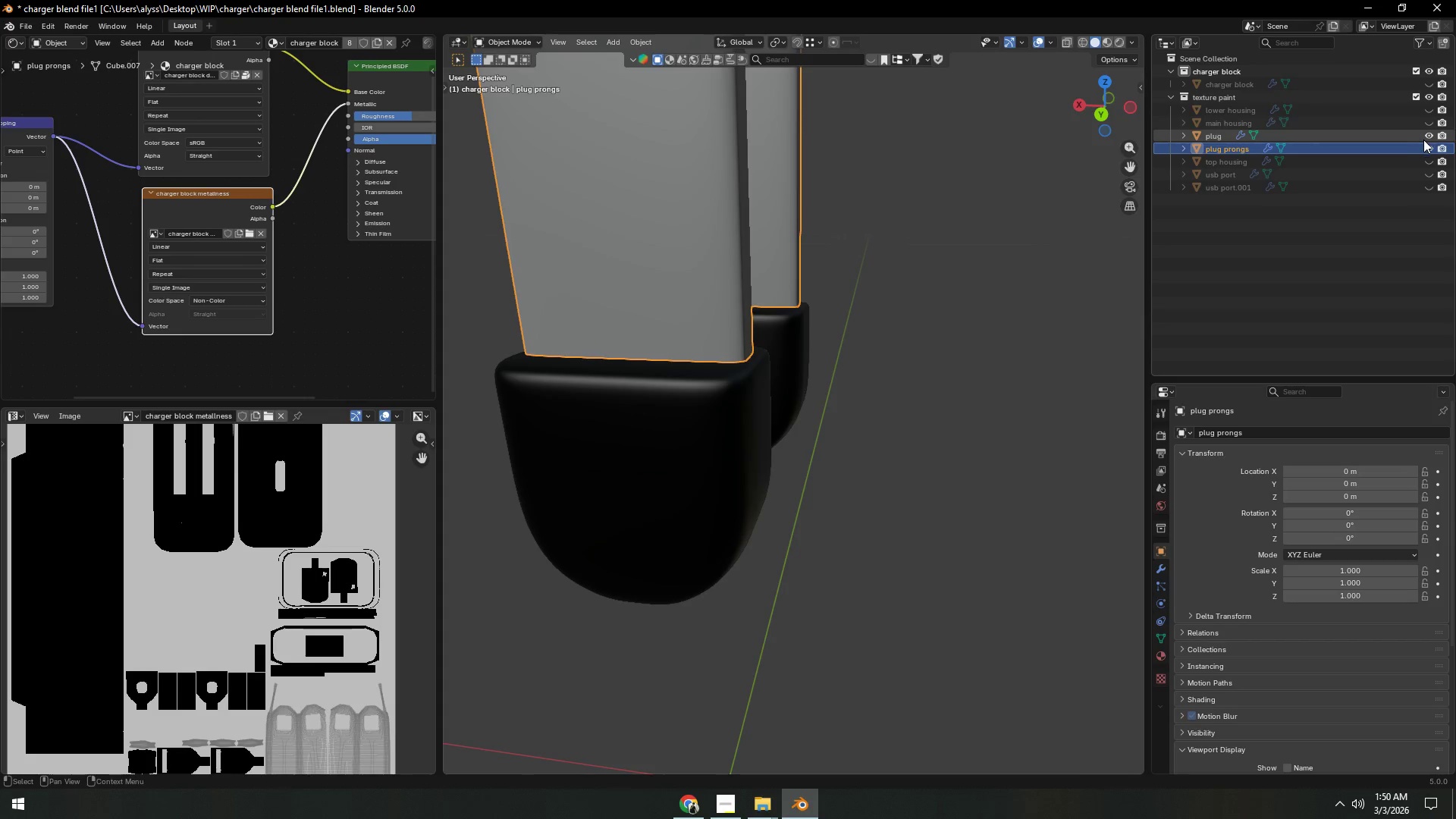 
left_click([1429, 133])
 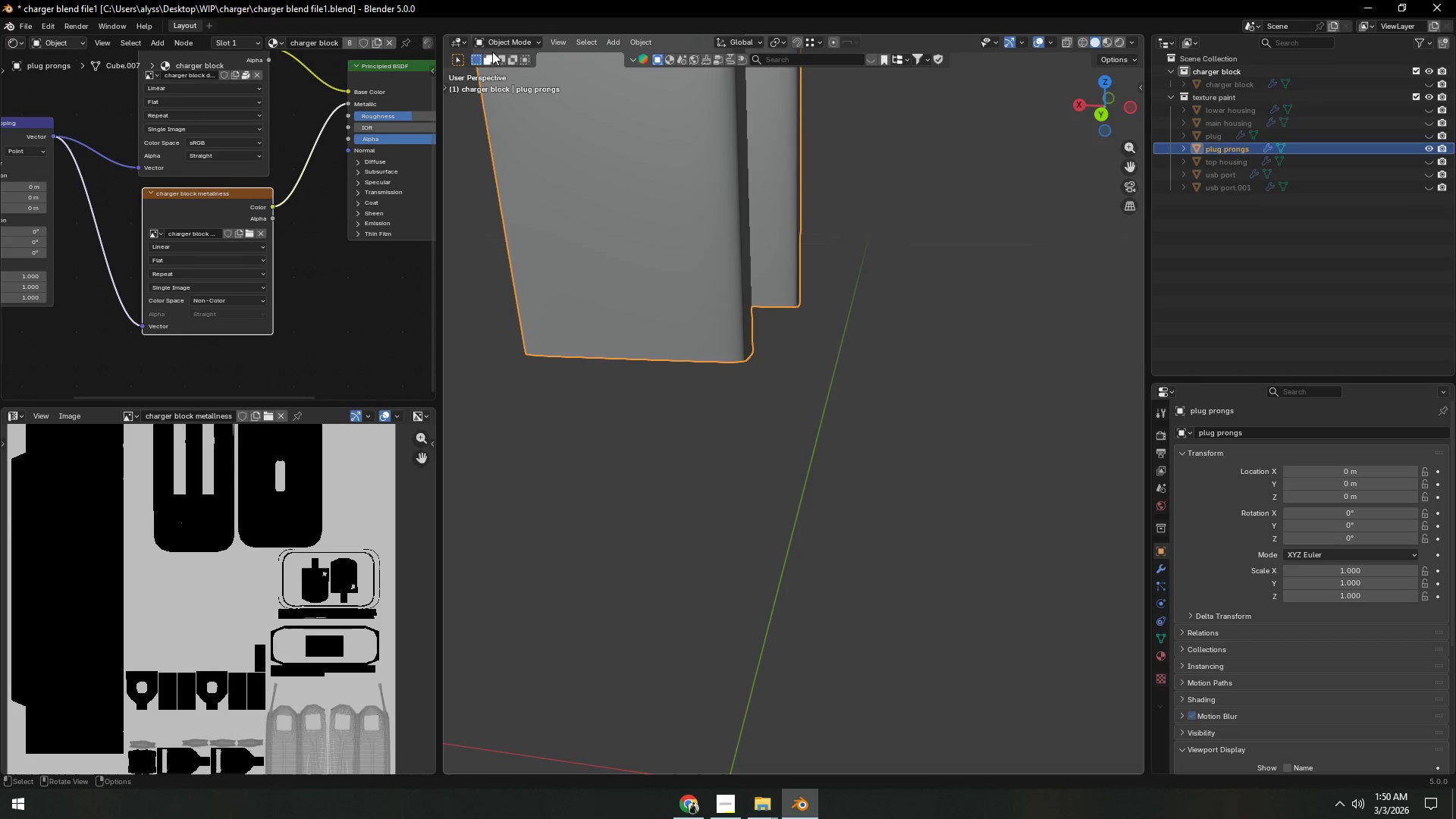 
left_click([503, 38])
 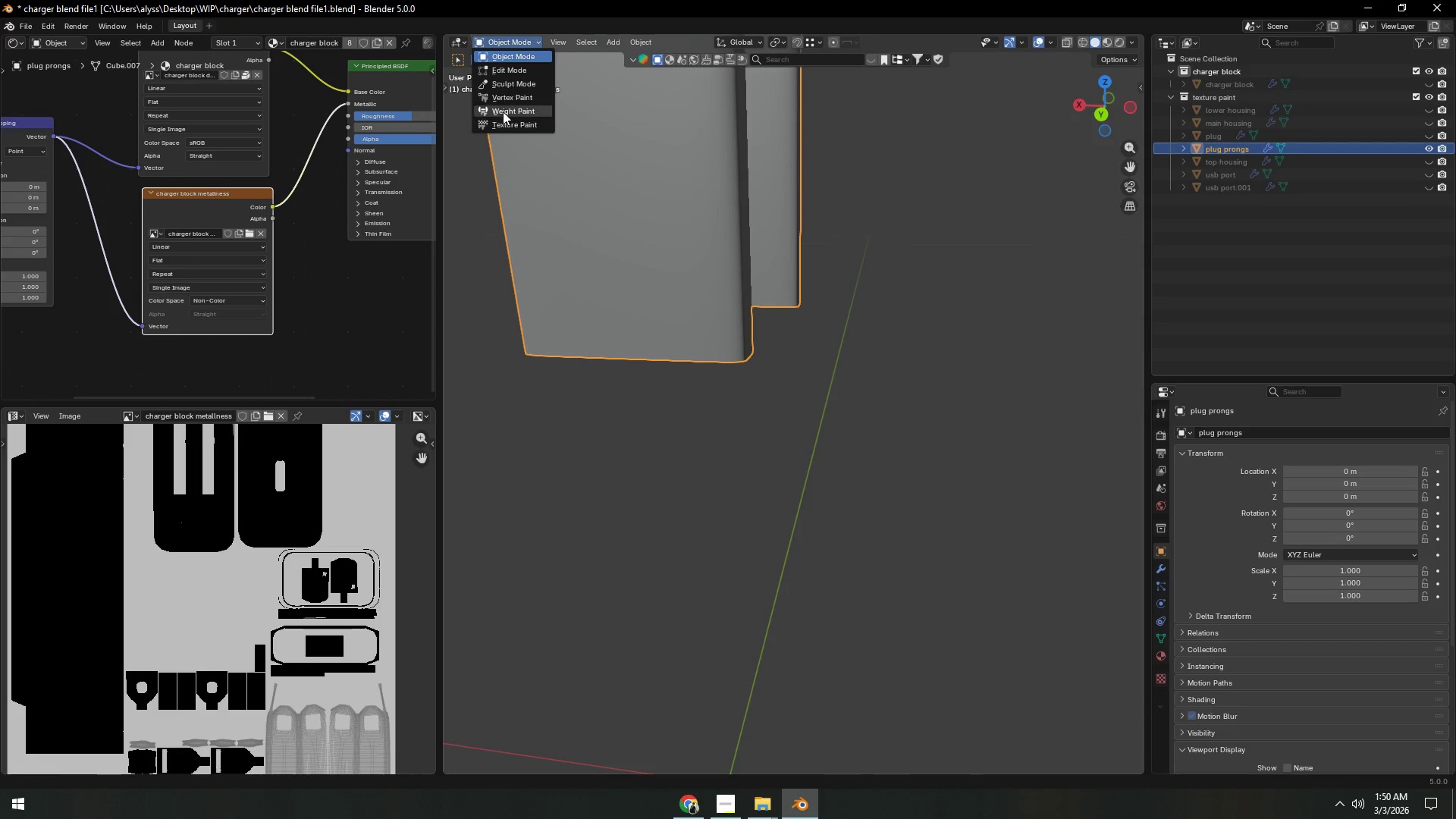 
left_click([502, 121])
 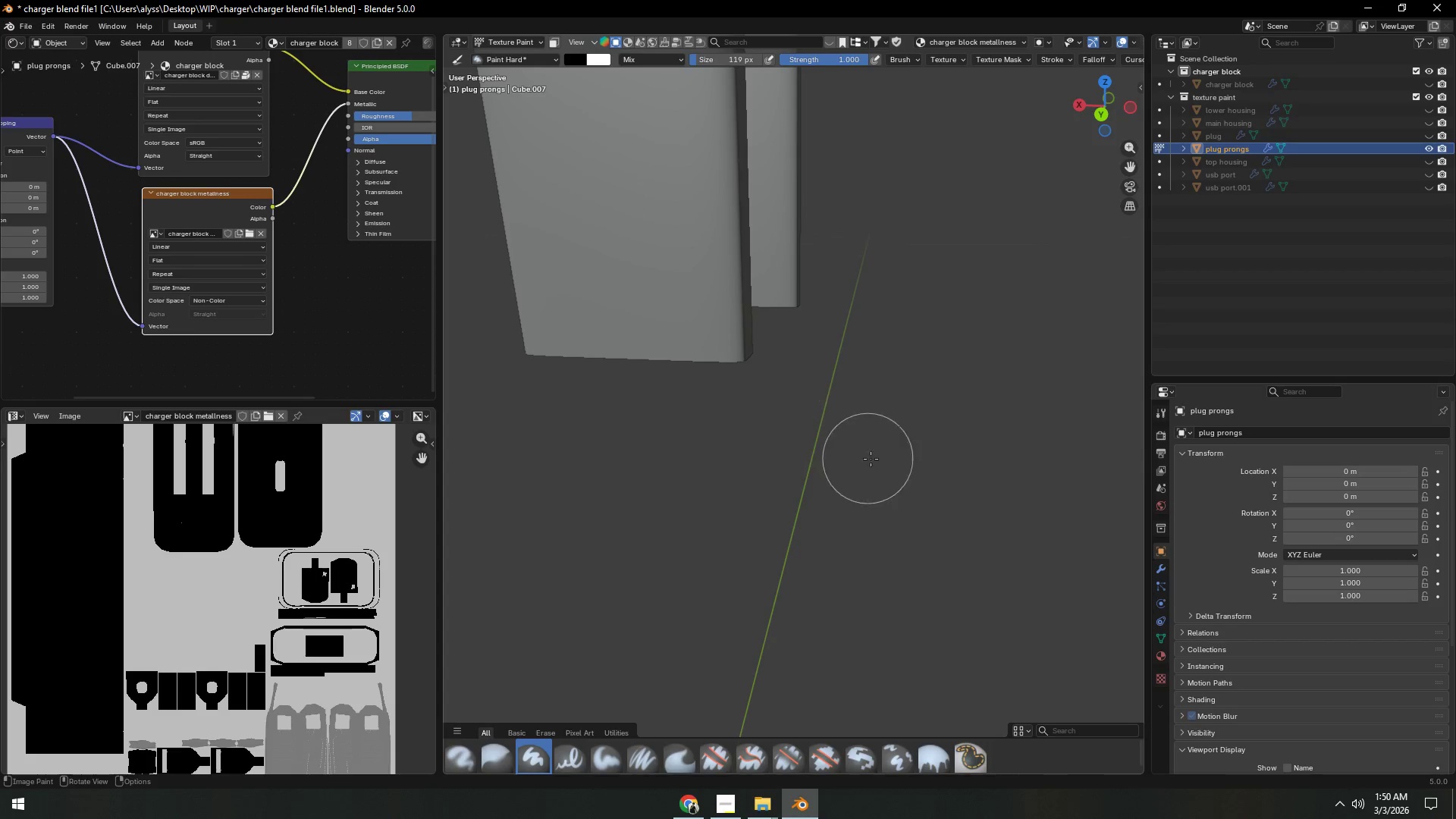 
scroll: coordinate [908, 466], scroll_direction: down, amount: 4.0
 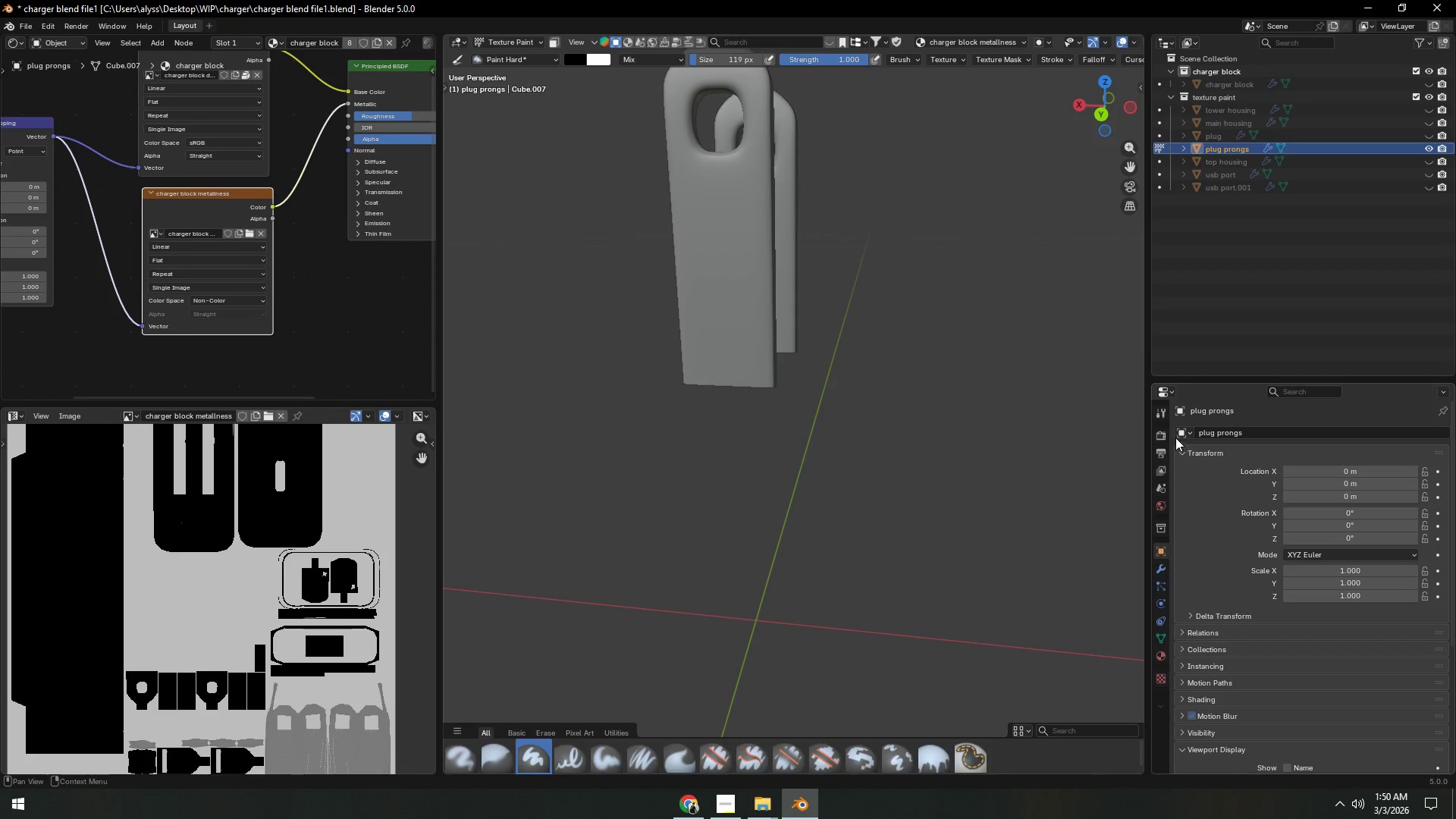 
left_click([1163, 417])
 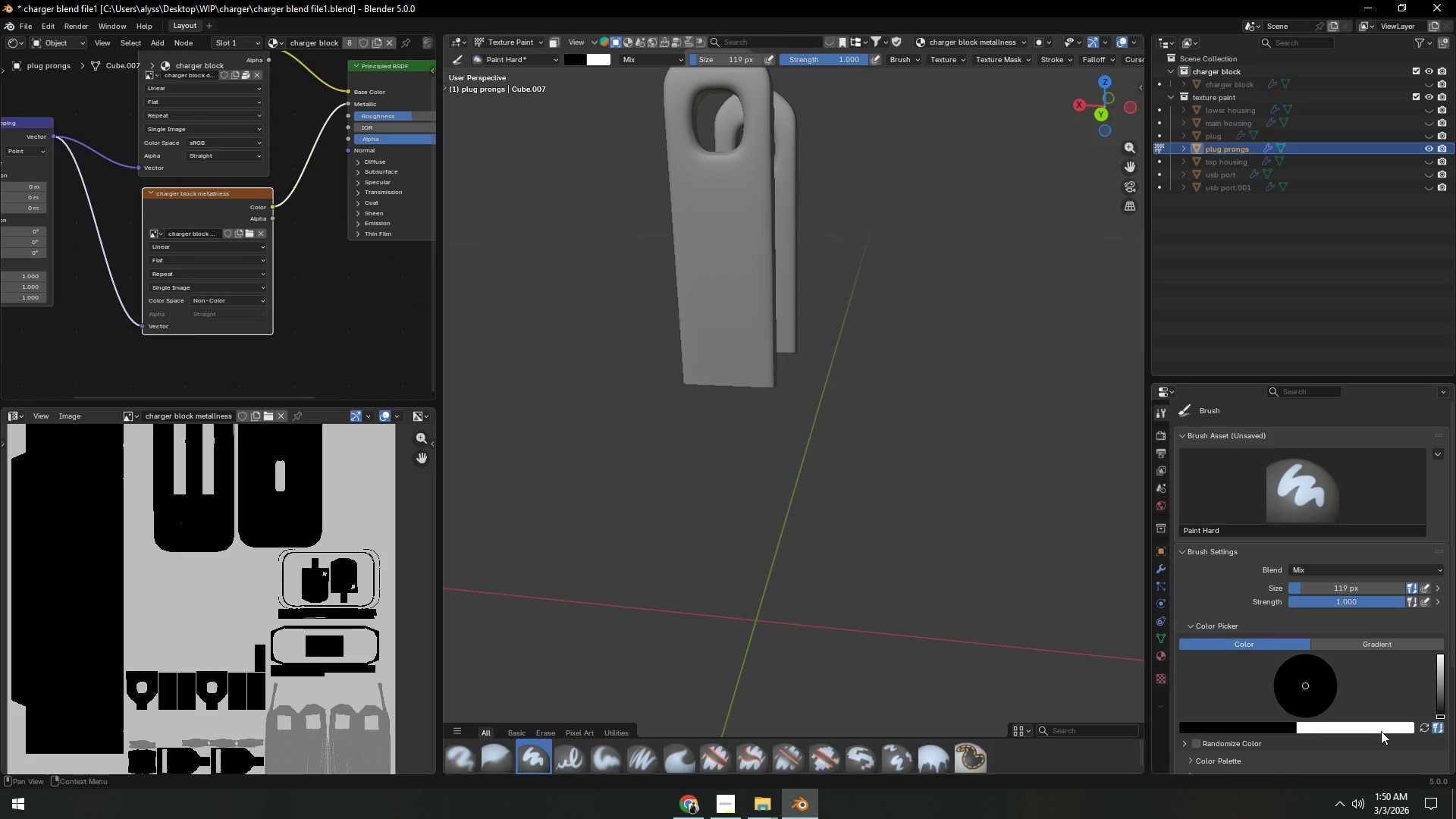 
left_click([1426, 724])
 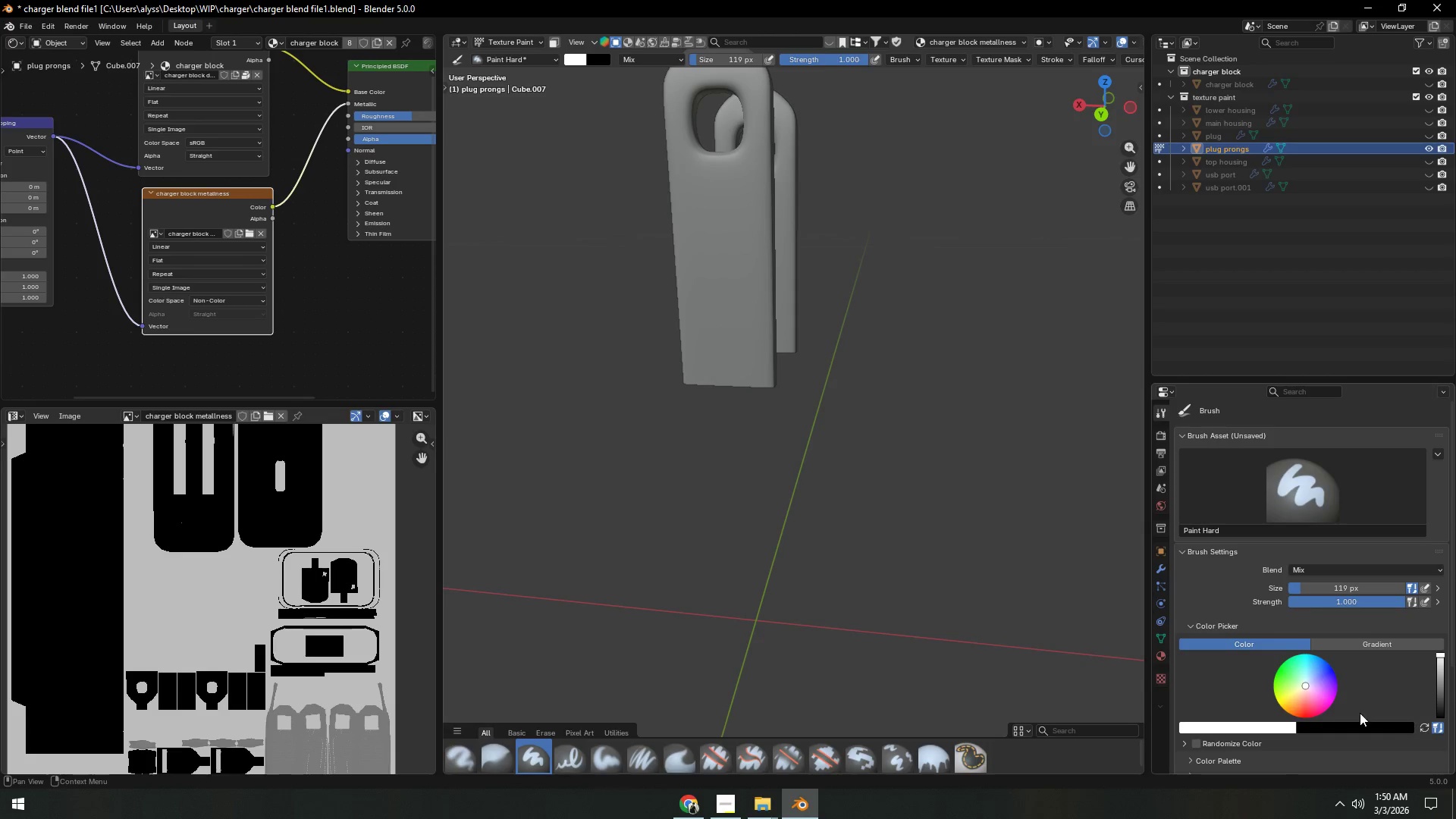 
hold_key(key=ShiftLeft, duration=0.48)
 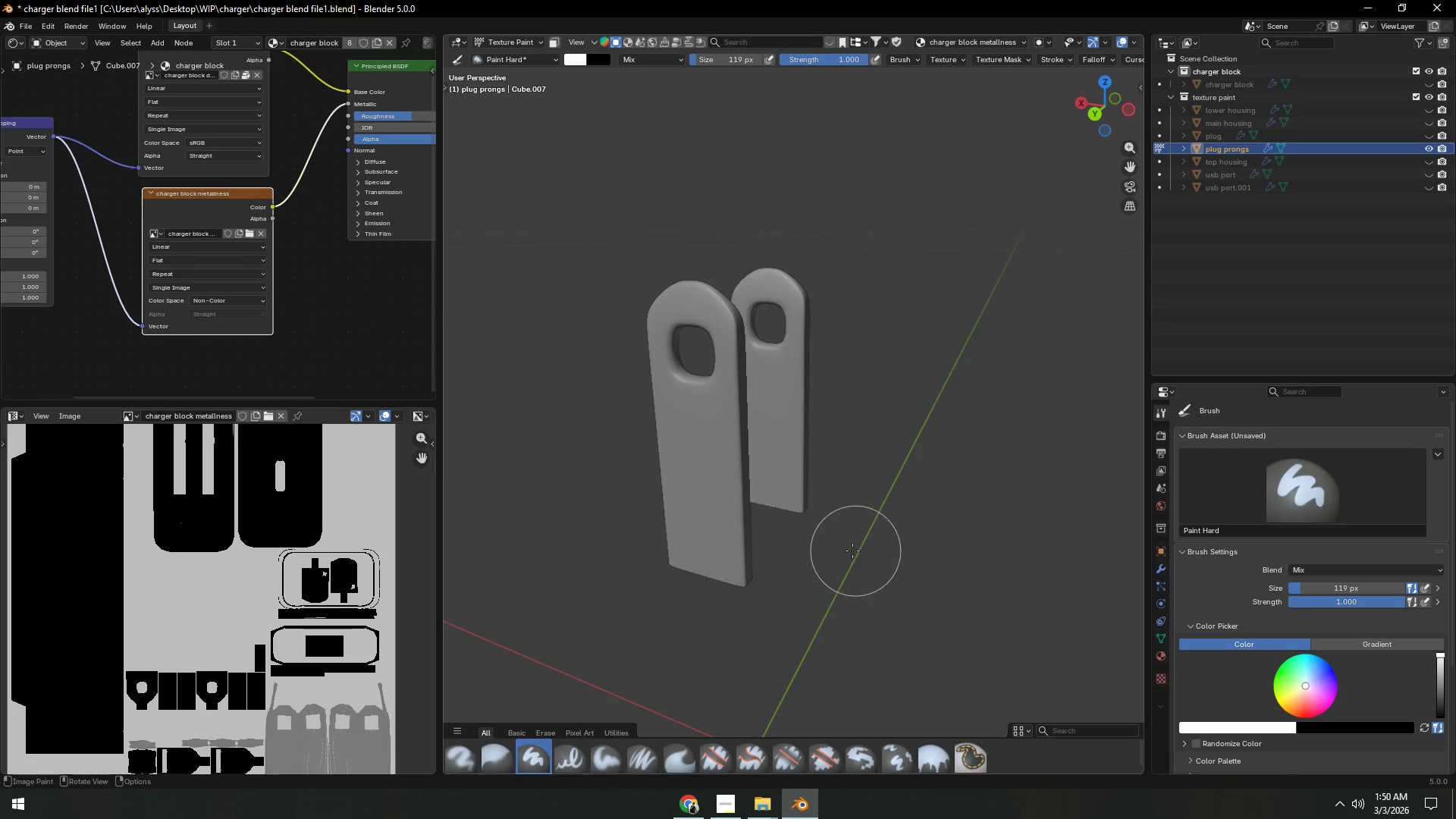 
scroll: coordinate [838, 555], scroll_direction: up, amount: 2.0
 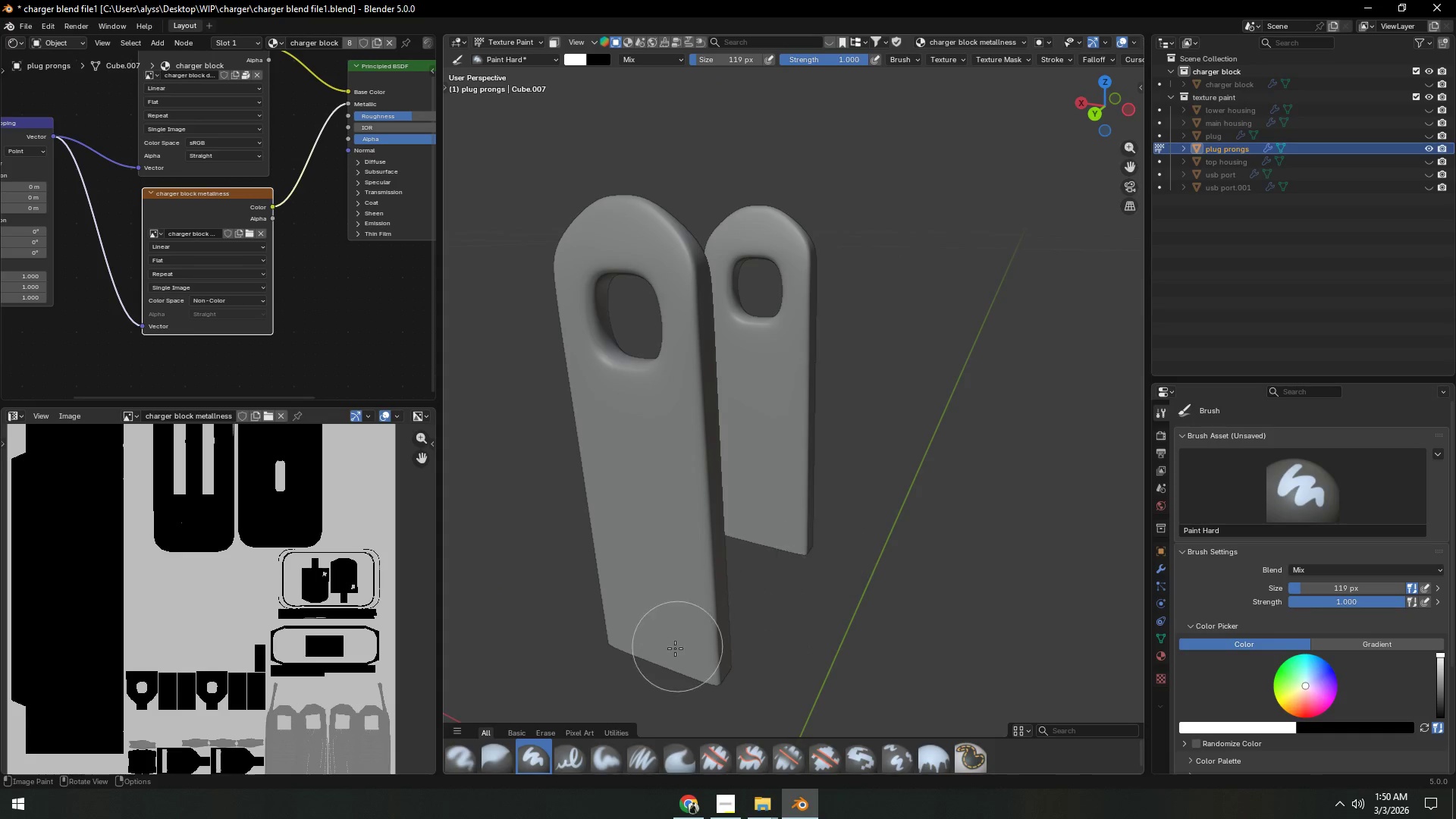 
left_click_drag(start_coordinate=[694, 650], to_coordinate=[727, 243])
 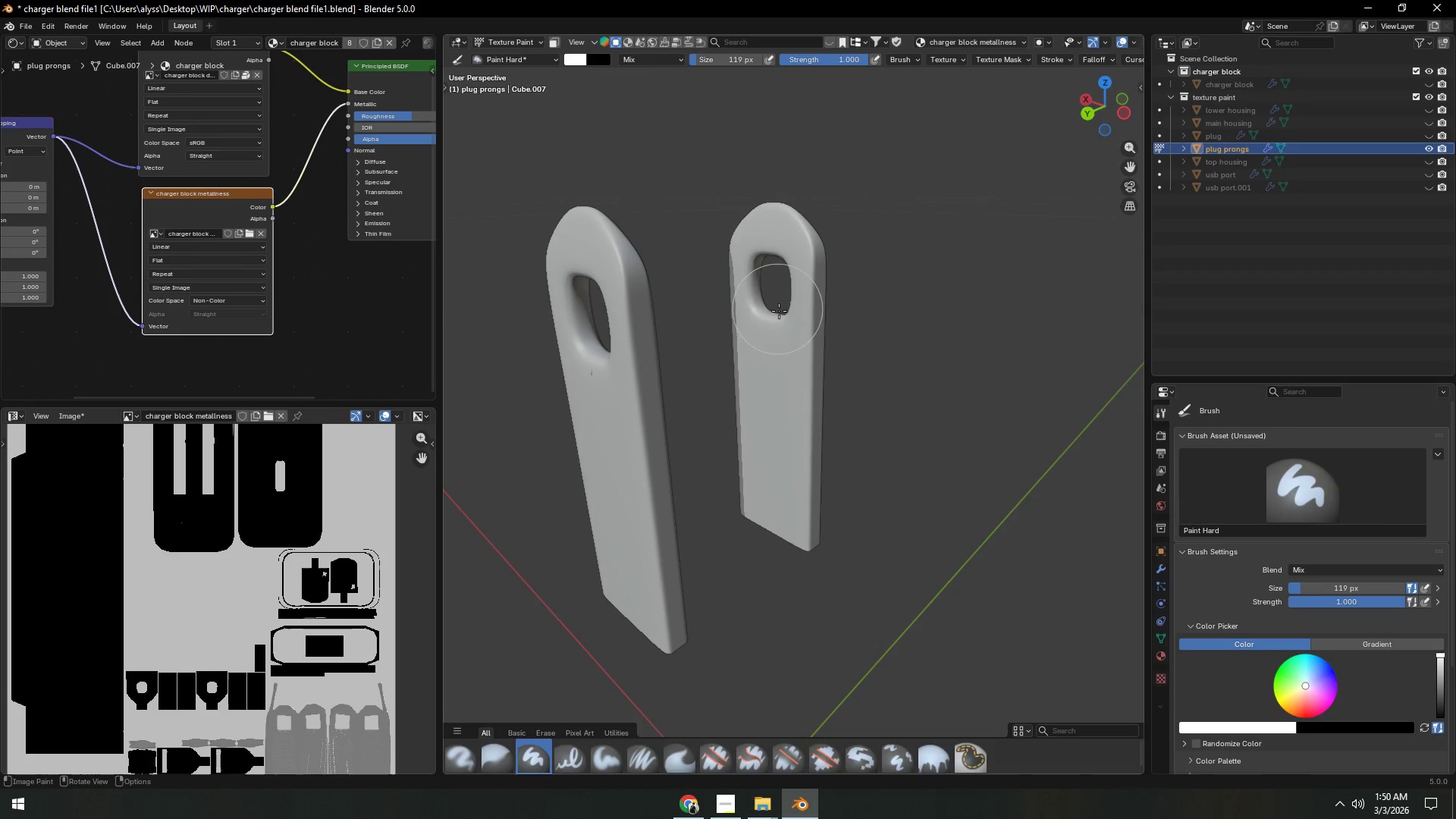 
left_click_drag(start_coordinate=[760, 488], to_coordinate=[604, 340])
 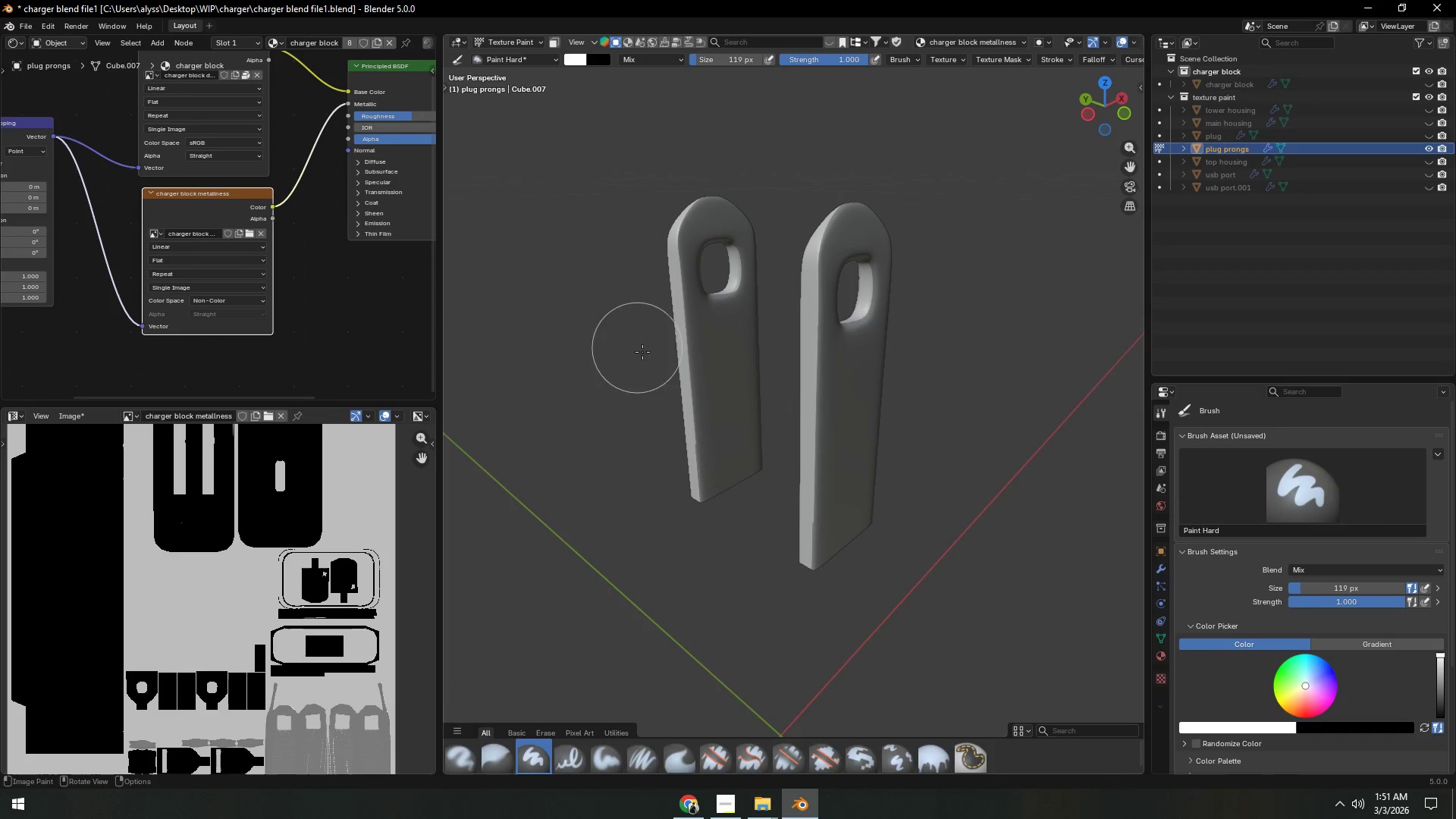 
left_click_drag(start_coordinate=[697, 481], to_coordinate=[851, 532])
 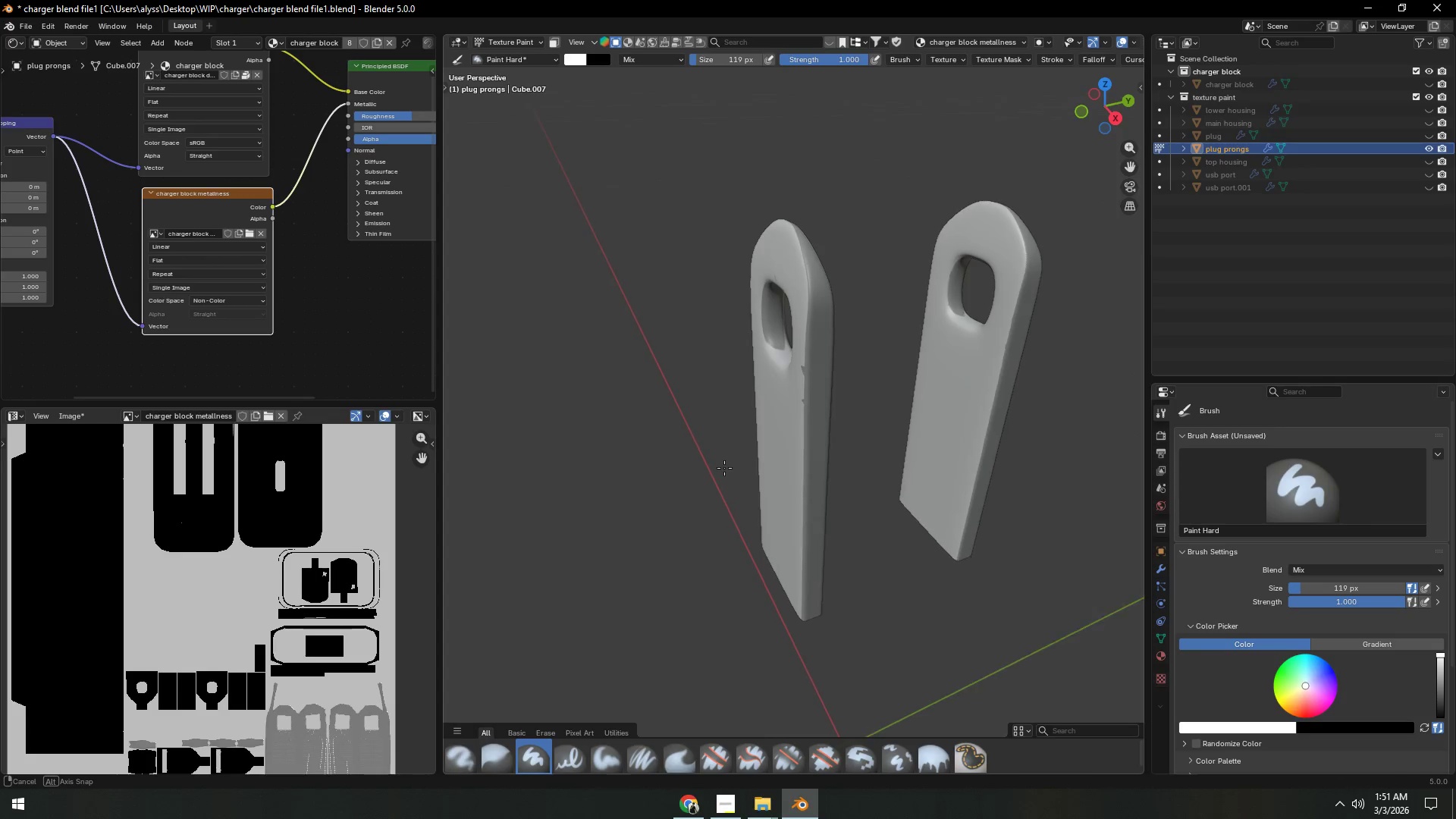 
left_click_drag(start_coordinate=[841, 584], to_coordinate=[780, 391])
 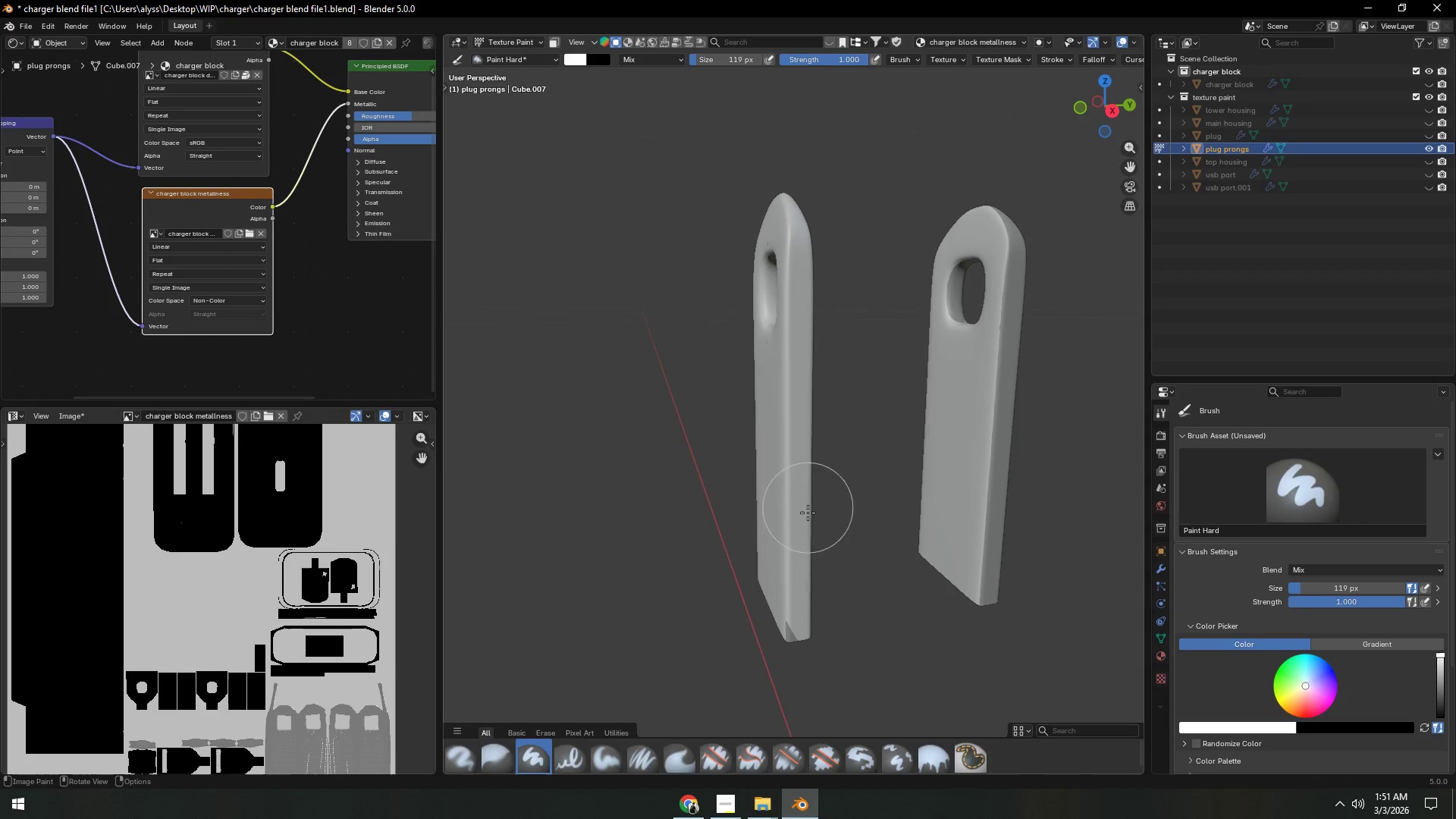 
left_click_drag(start_coordinate=[781, 645], to_coordinate=[974, 356])
 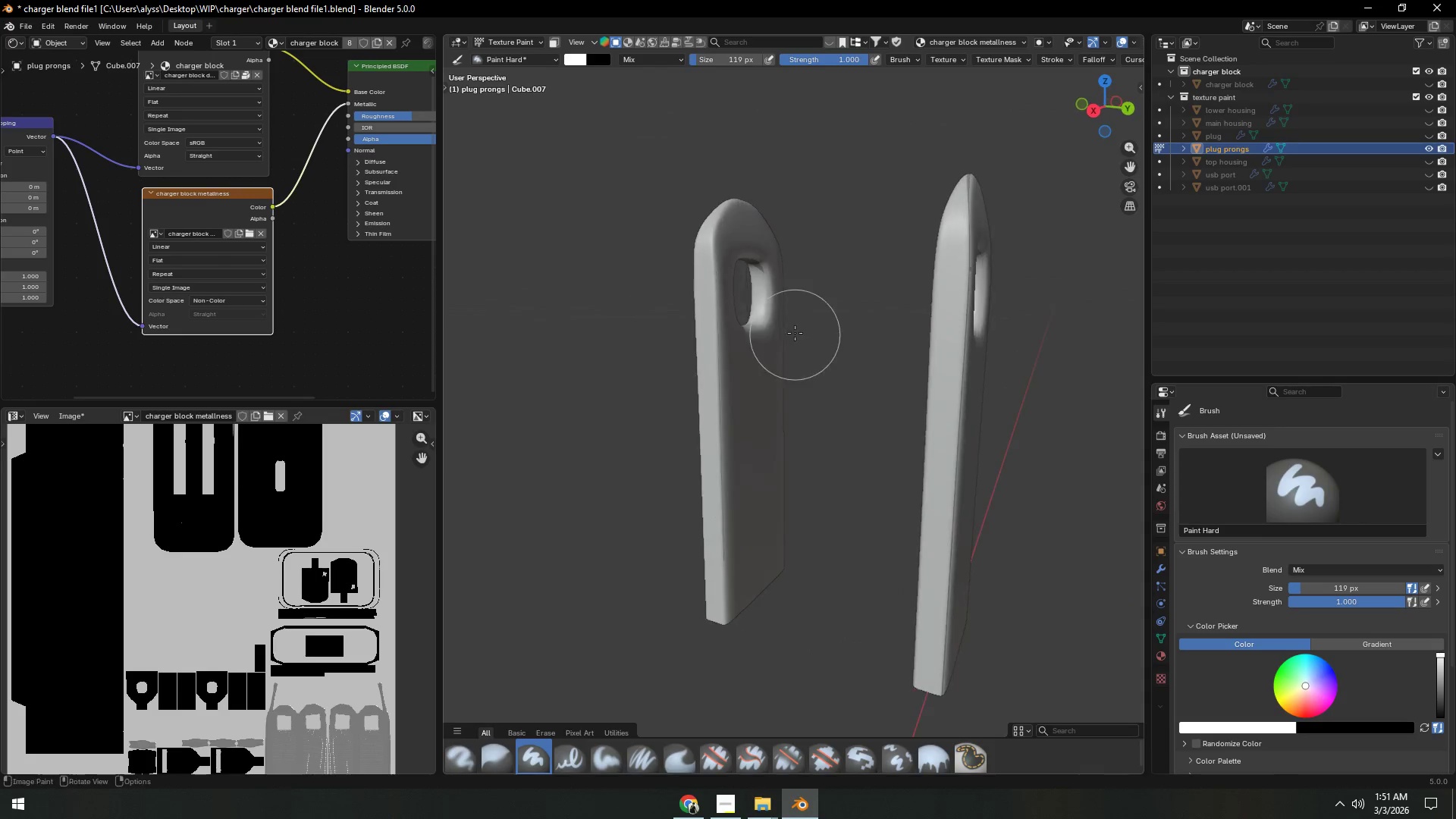 
left_click_drag(start_coordinate=[754, 293], to_coordinate=[821, 355])
 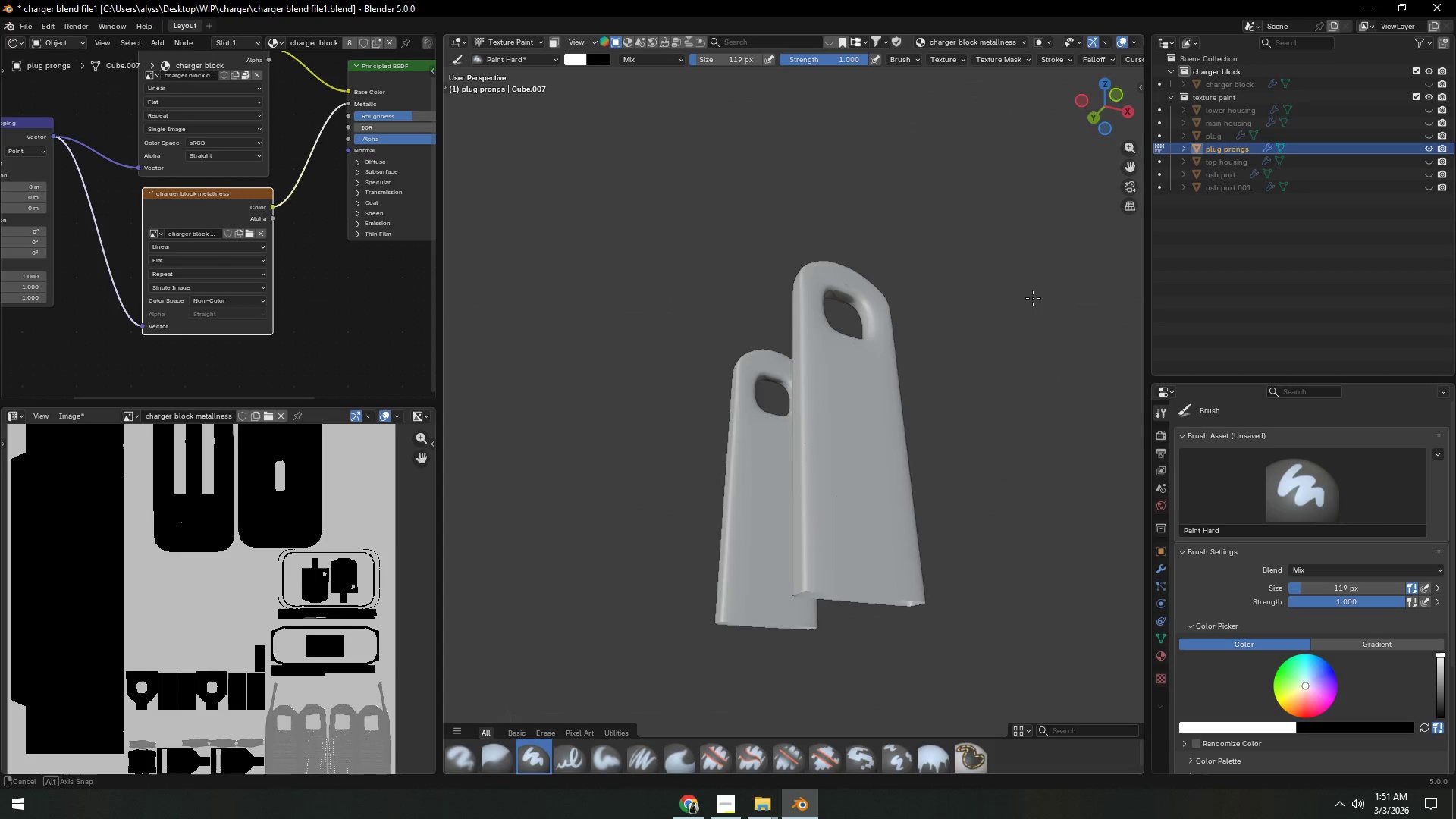 
left_click_drag(start_coordinate=[864, 306], to_coordinate=[816, 317])
 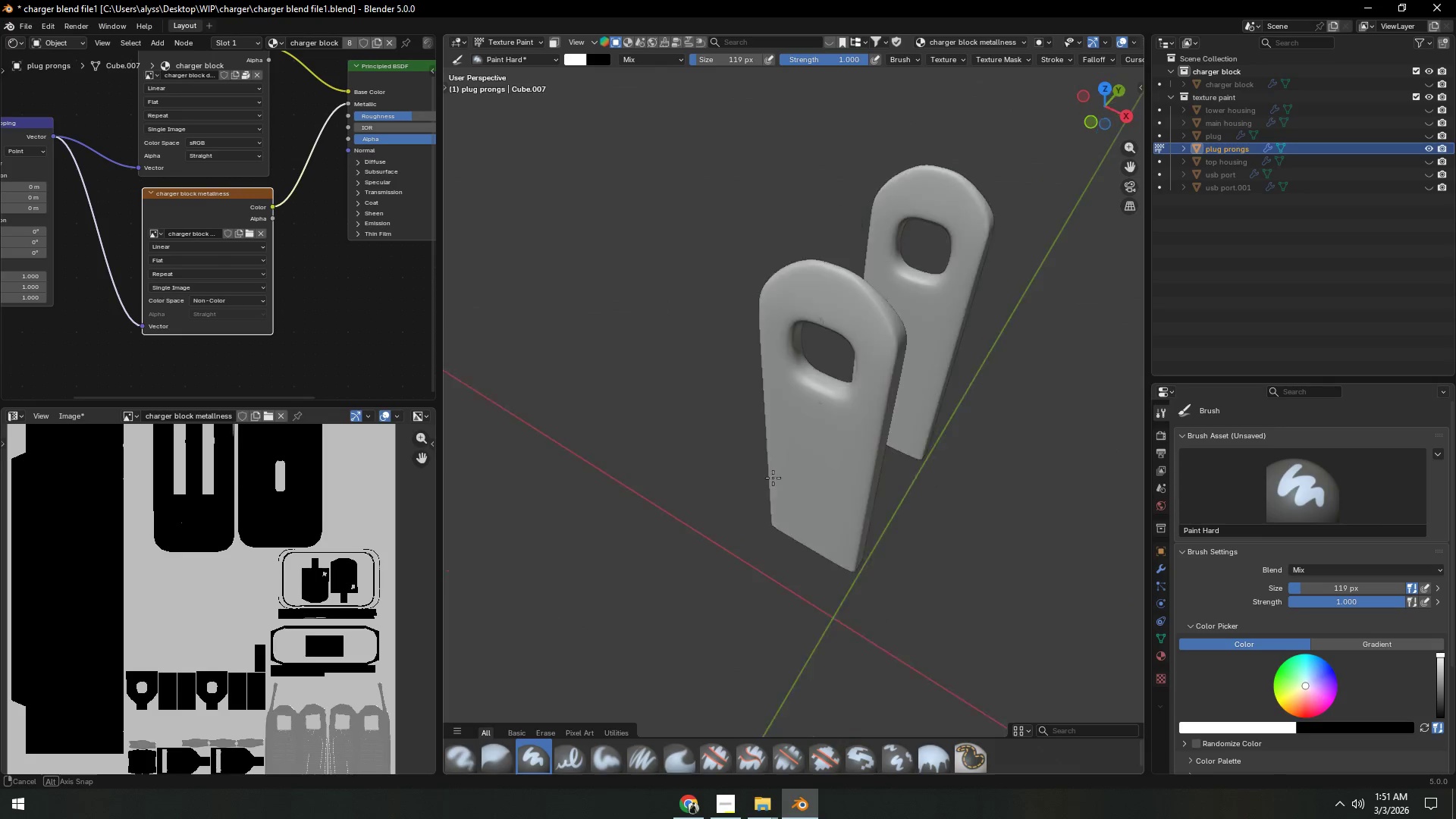 
scroll: coordinate [807, 469], scroll_direction: up, amount: 3.0
 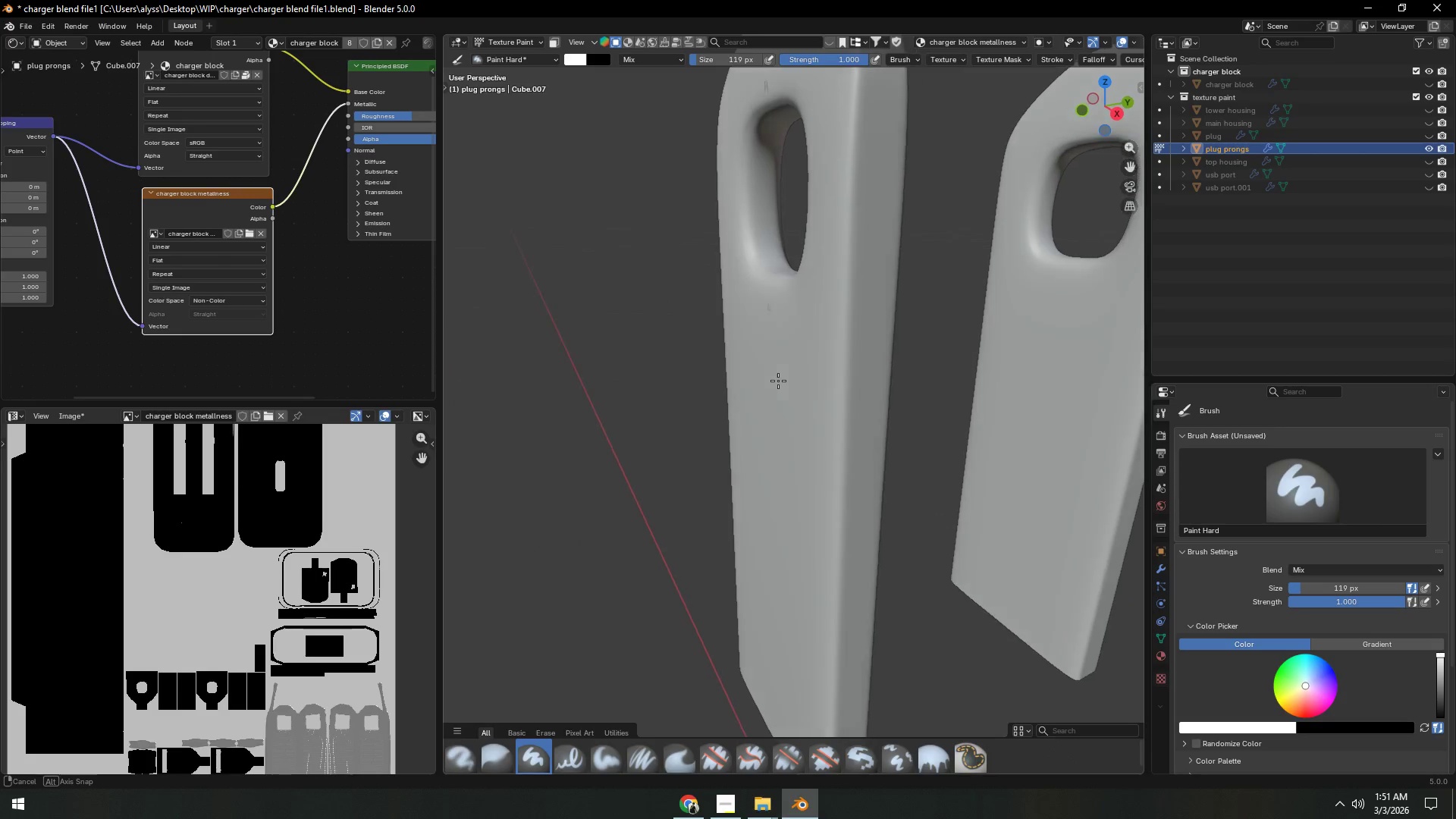 
hold_key(key=ShiftLeft, duration=0.41)
 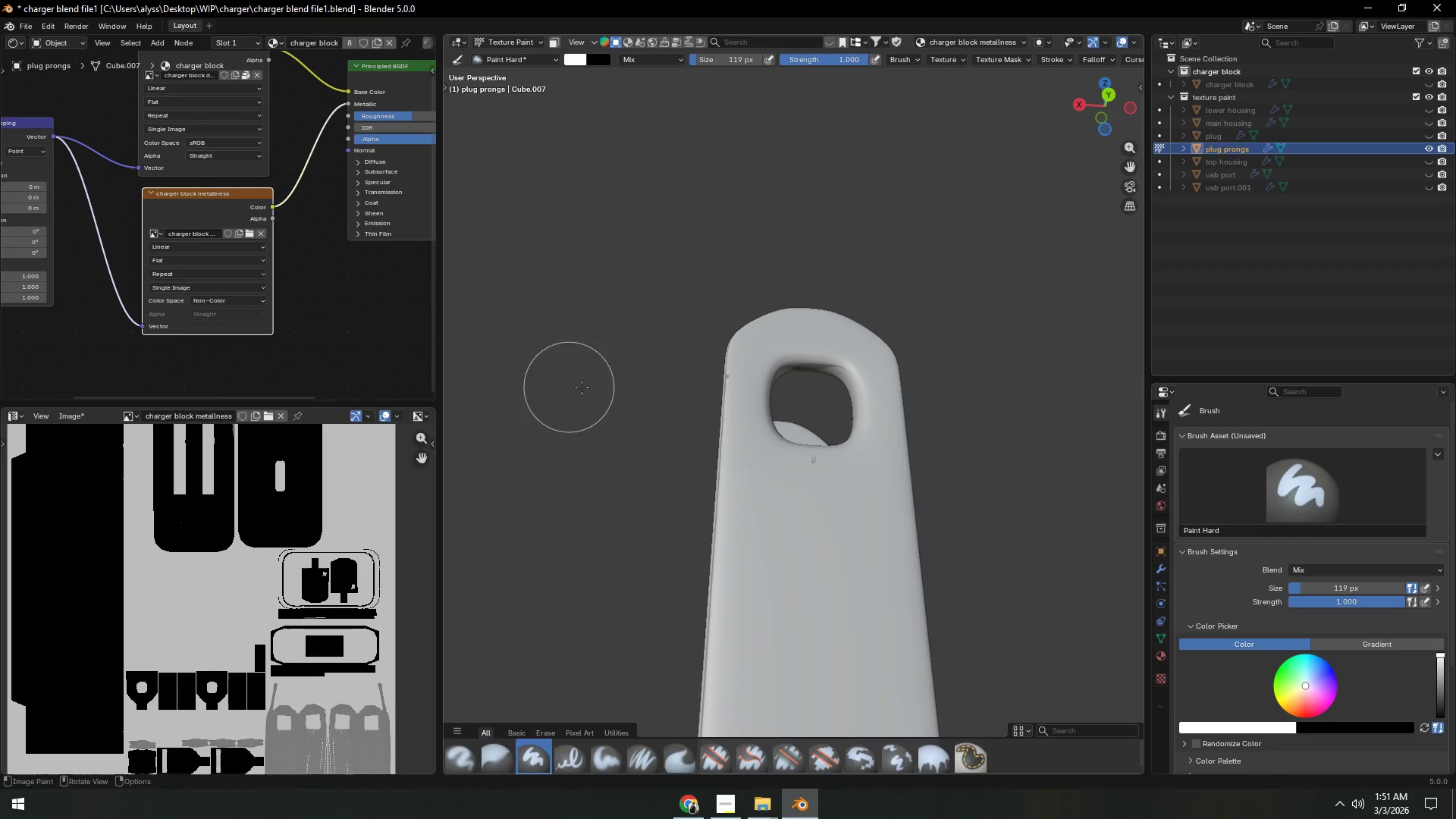 
left_click_drag(start_coordinate=[717, 436], to_coordinate=[764, 480])
 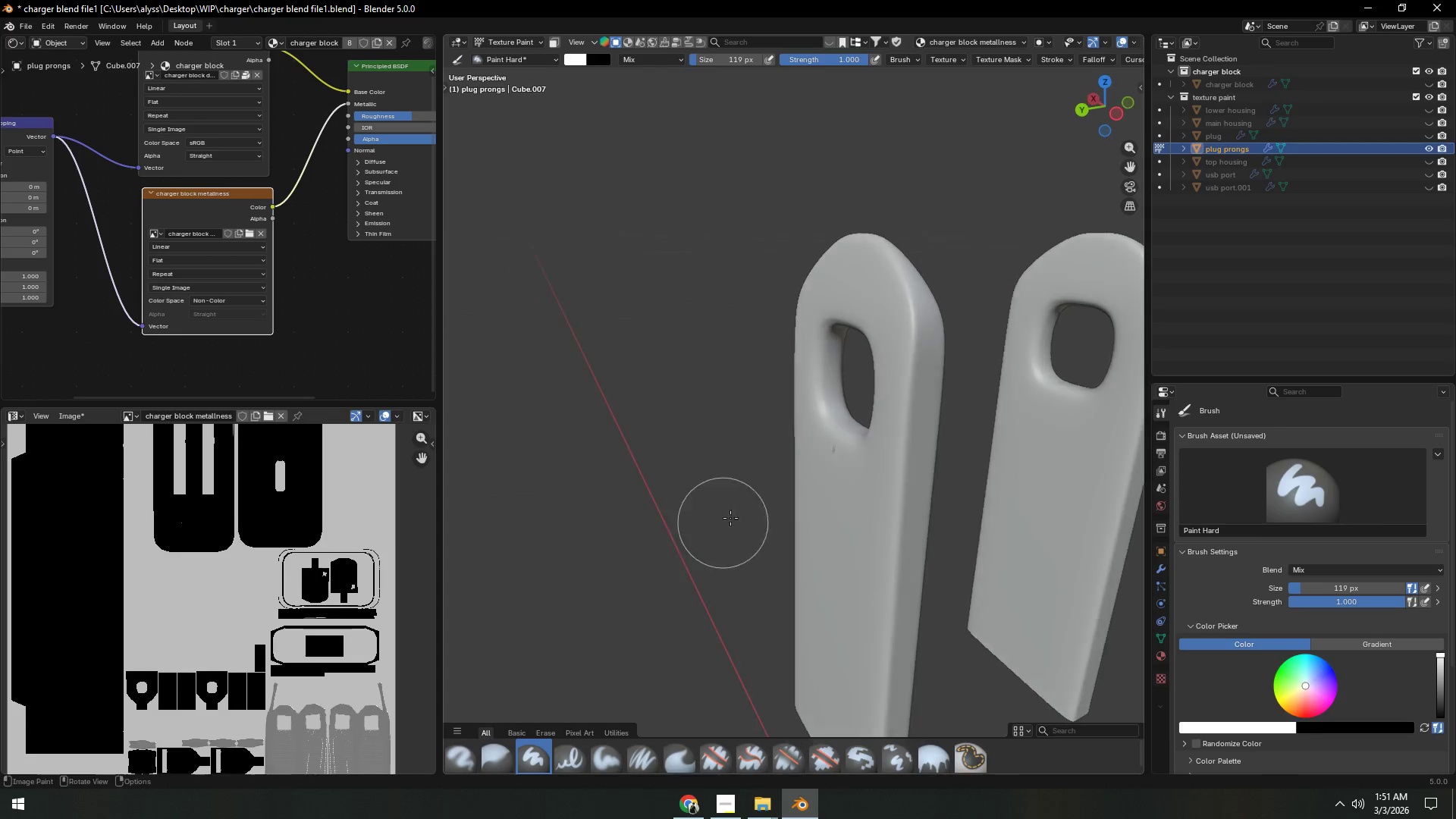 
left_click_drag(start_coordinate=[861, 396], to_coordinate=[871, 411])
 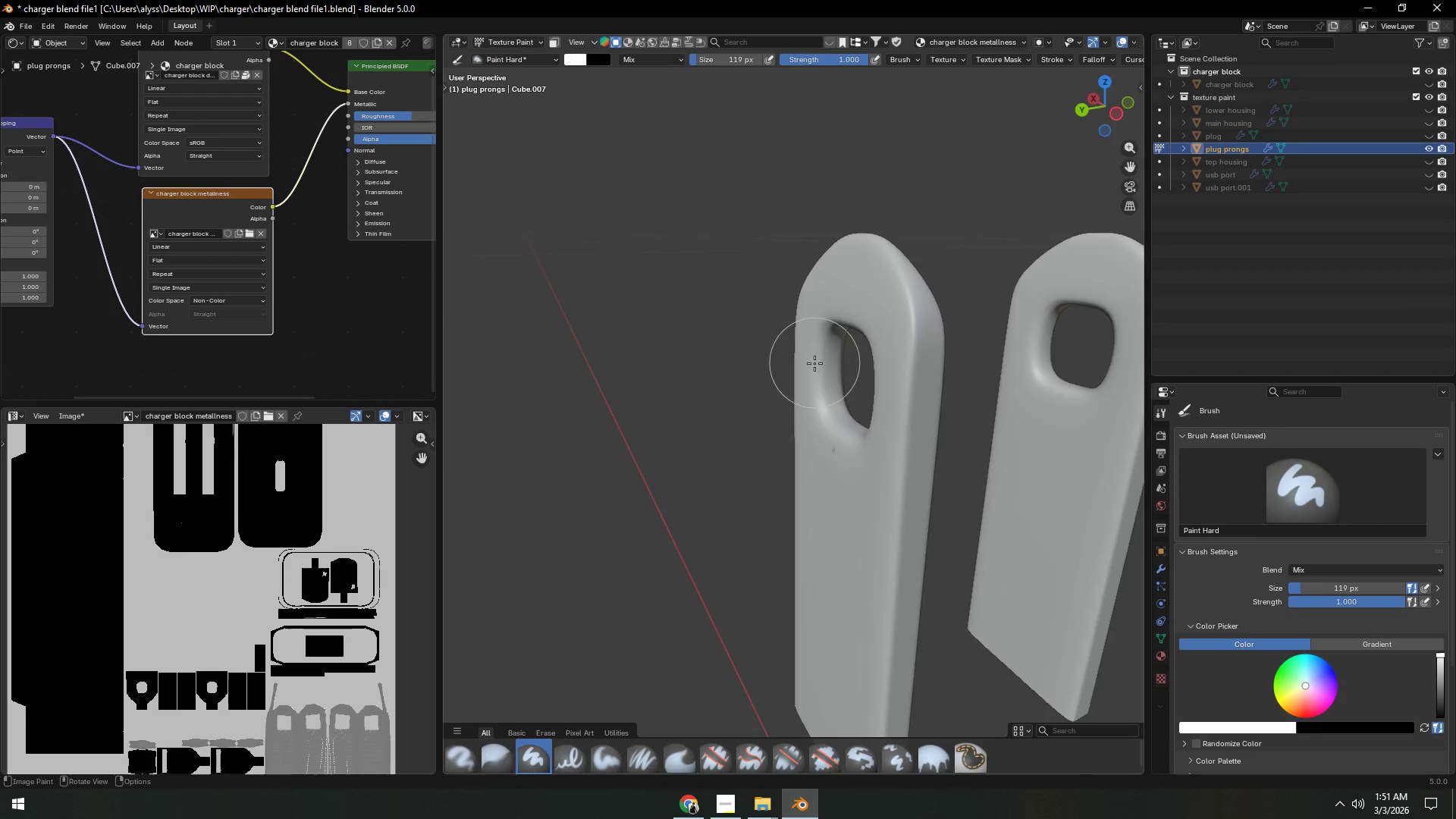 
scroll: coordinate [812, 381], scroll_direction: down, amount: 2.0
 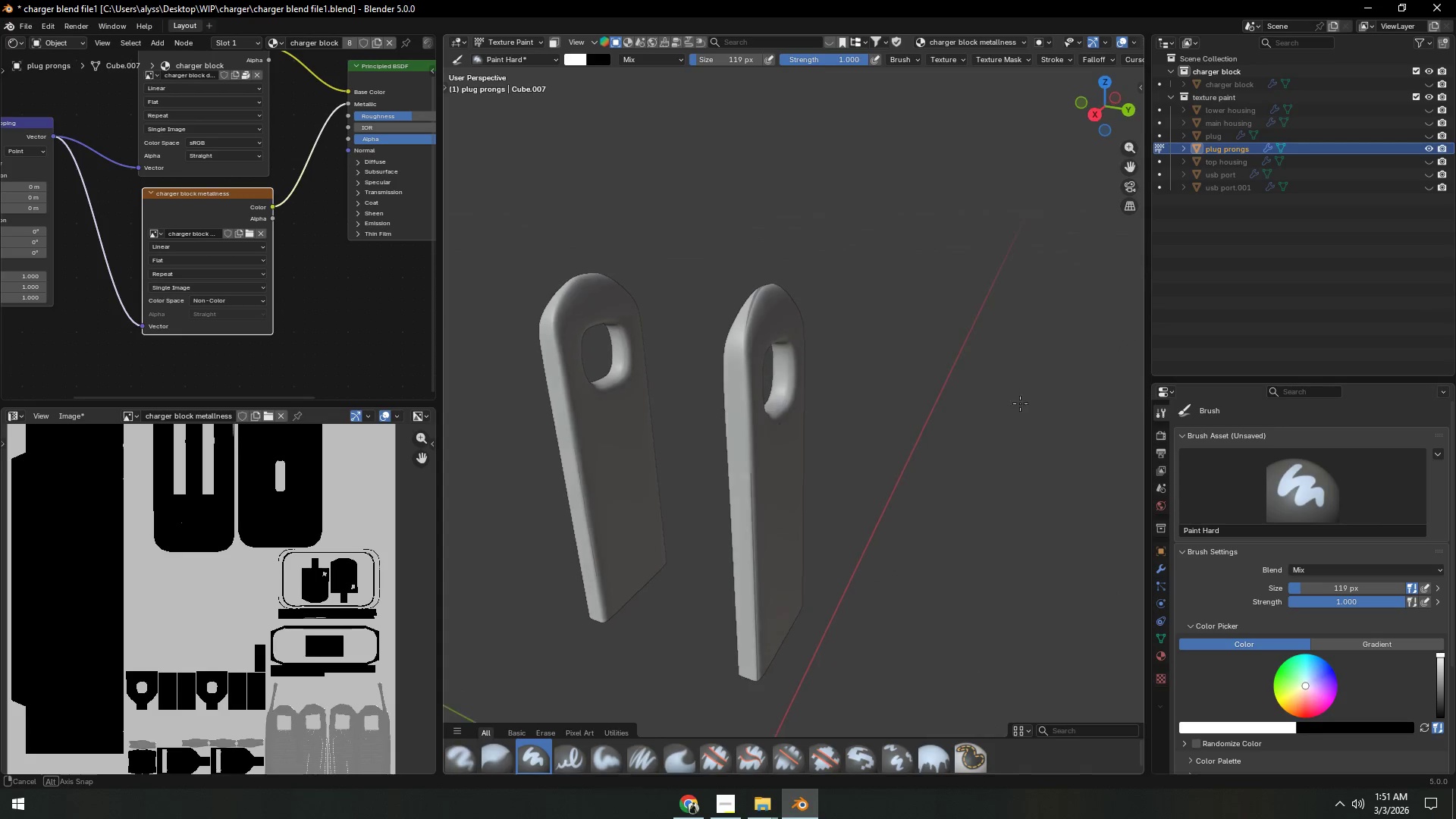 
left_click_drag(start_coordinate=[745, 478], to_coordinate=[748, 682])
 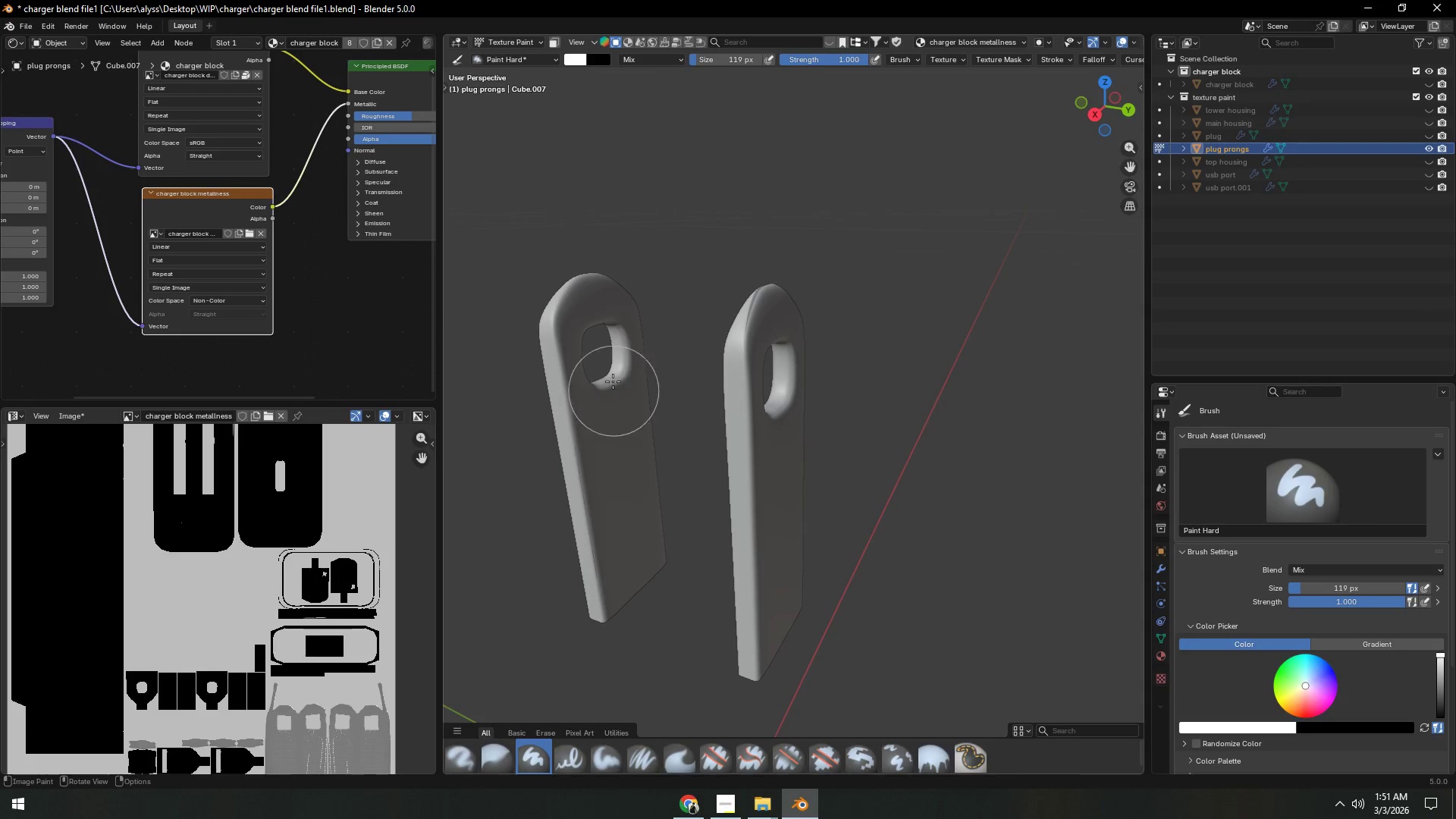 
left_click_drag(start_coordinate=[626, 318], to_coordinate=[675, 343])
 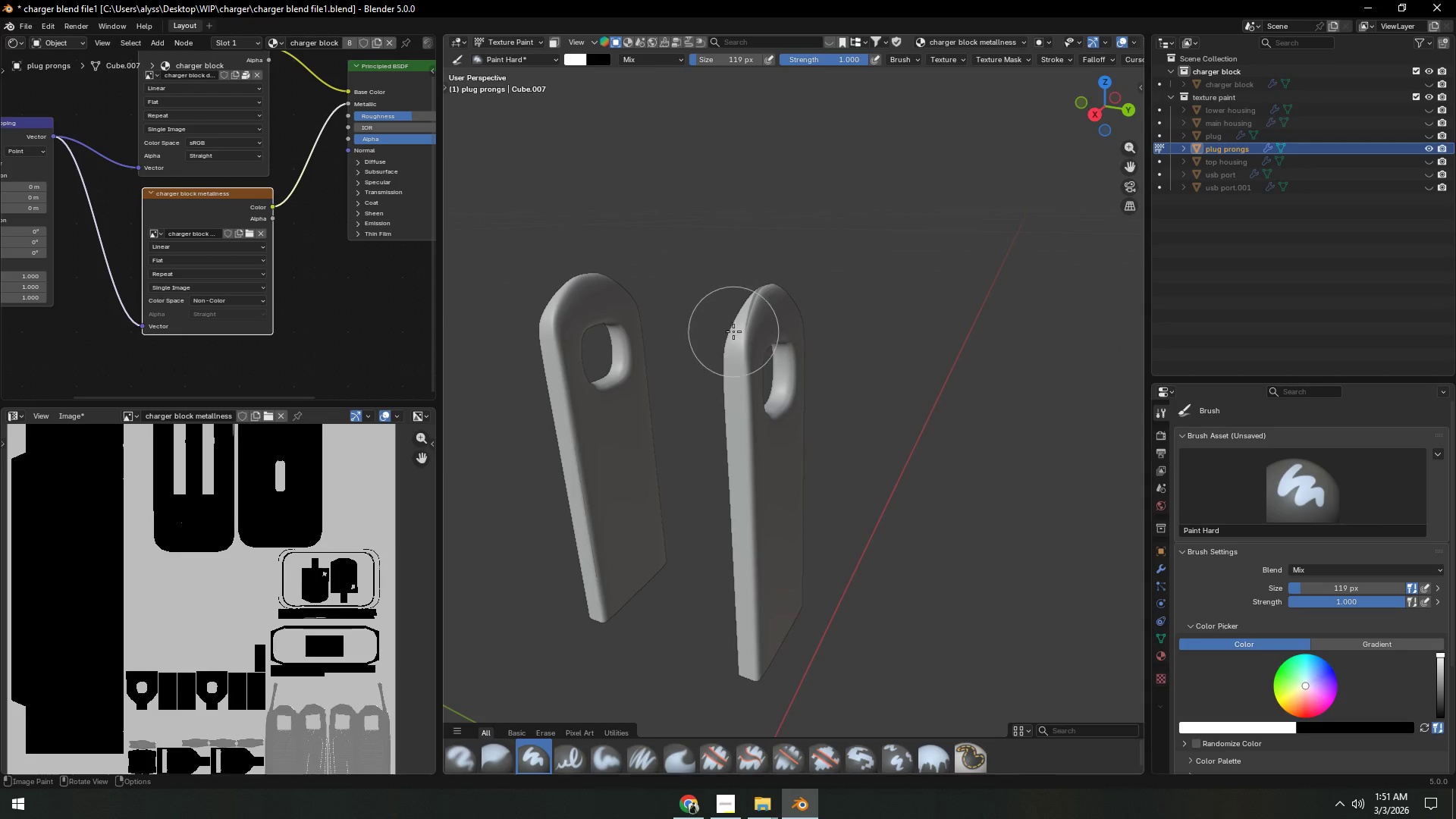 
left_click_drag(start_coordinate=[733, 331], to_coordinate=[762, 353])
 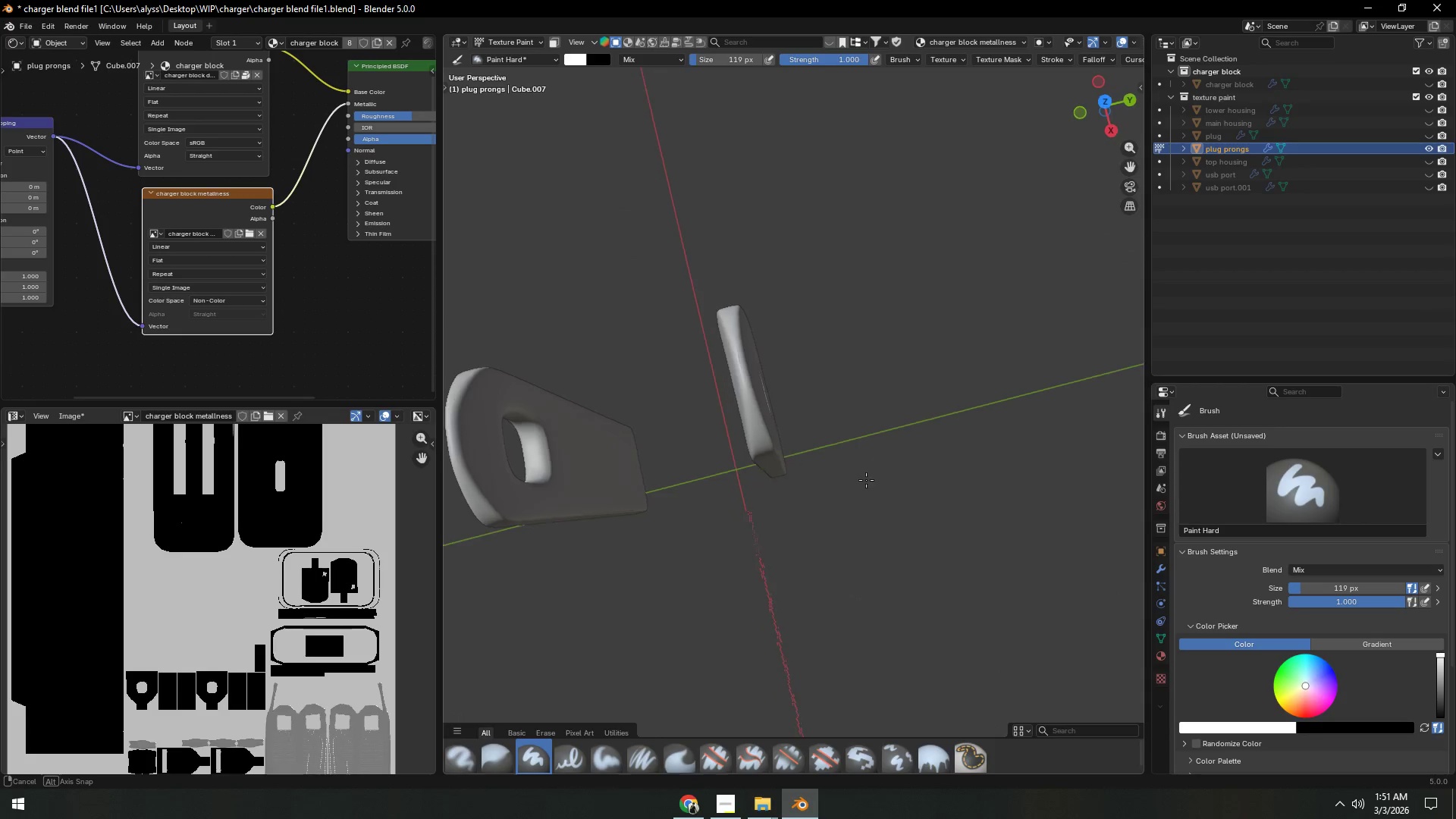 
left_click_drag(start_coordinate=[723, 398], to_coordinate=[720, 324])
 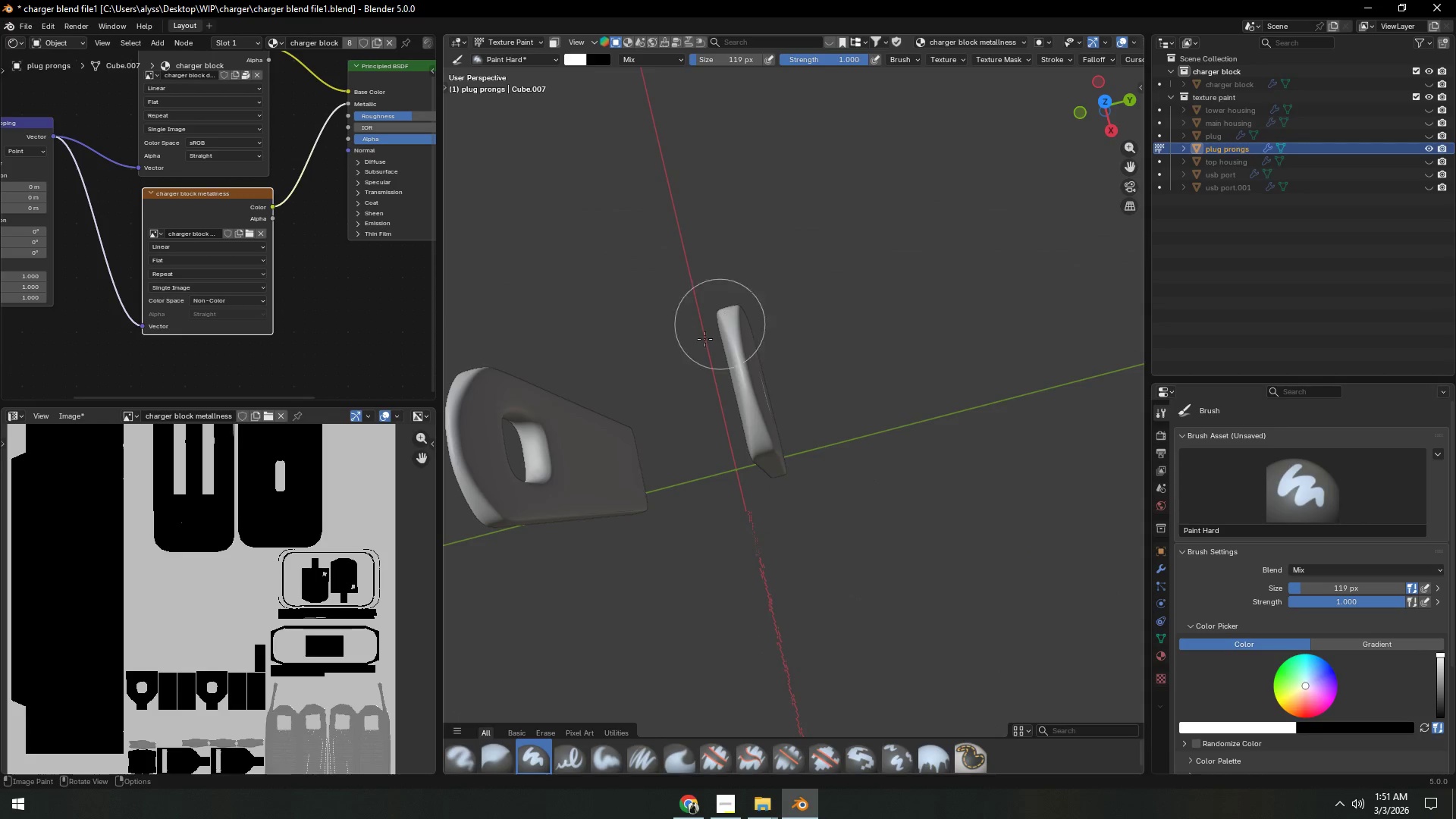 
hold_key(key=ShiftLeft, duration=0.53)
 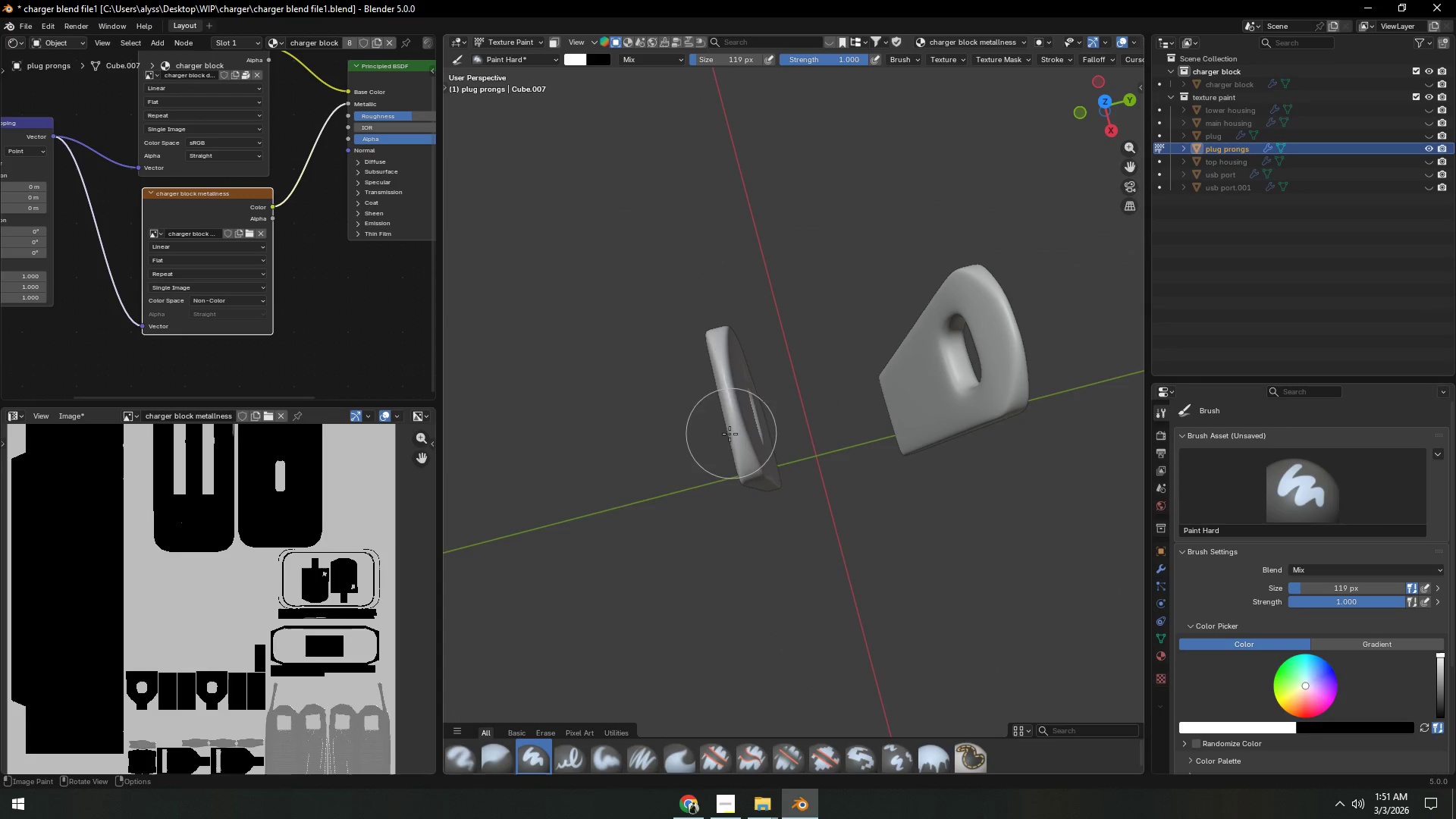 
left_click_drag(start_coordinate=[730, 433], to_coordinate=[746, 369])
 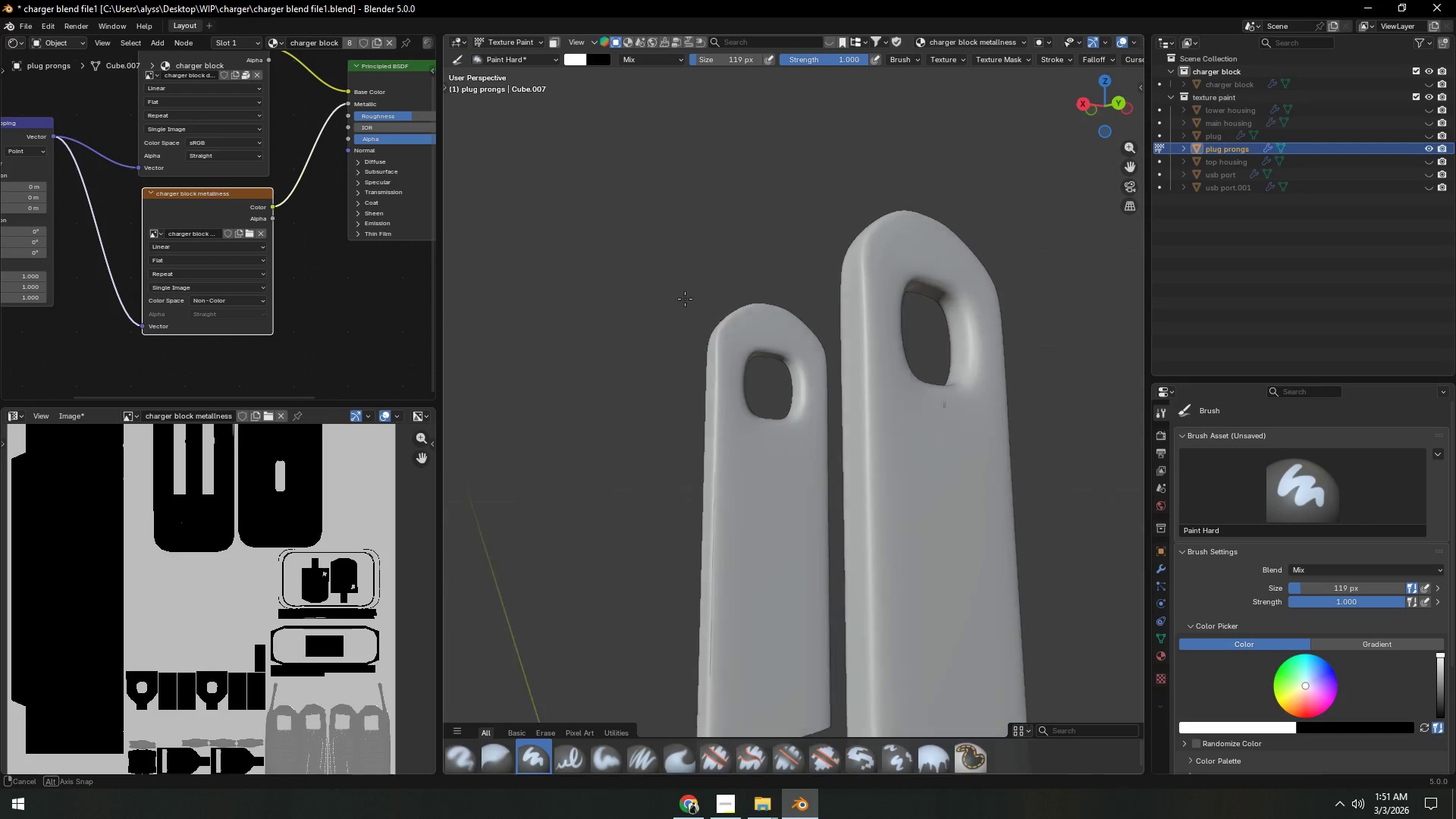 
scroll: coordinate [855, 355], scroll_direction: down, amount: 4.0
 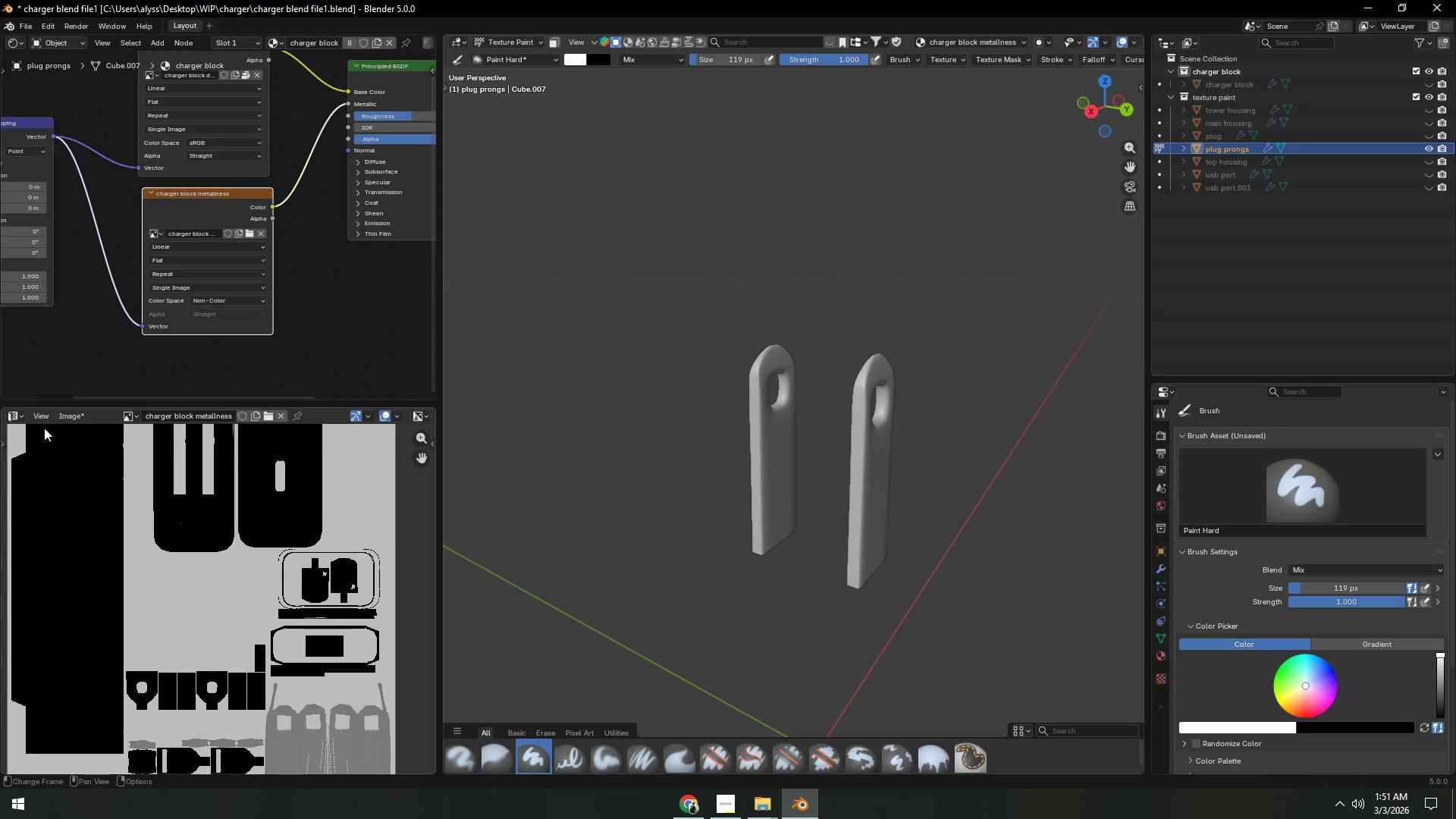 
left_click([75, 418])
 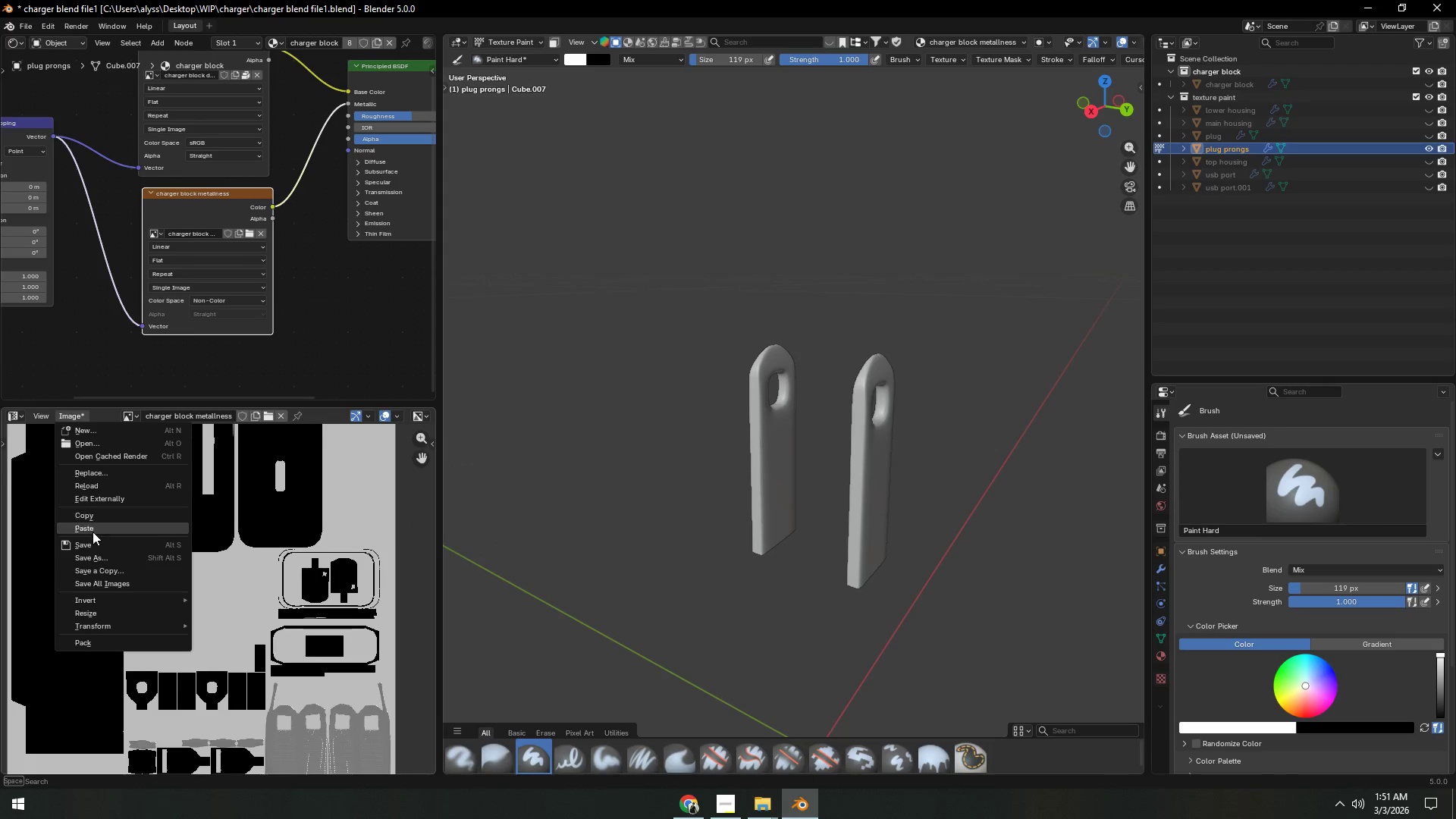 
left_click([90, 542])
 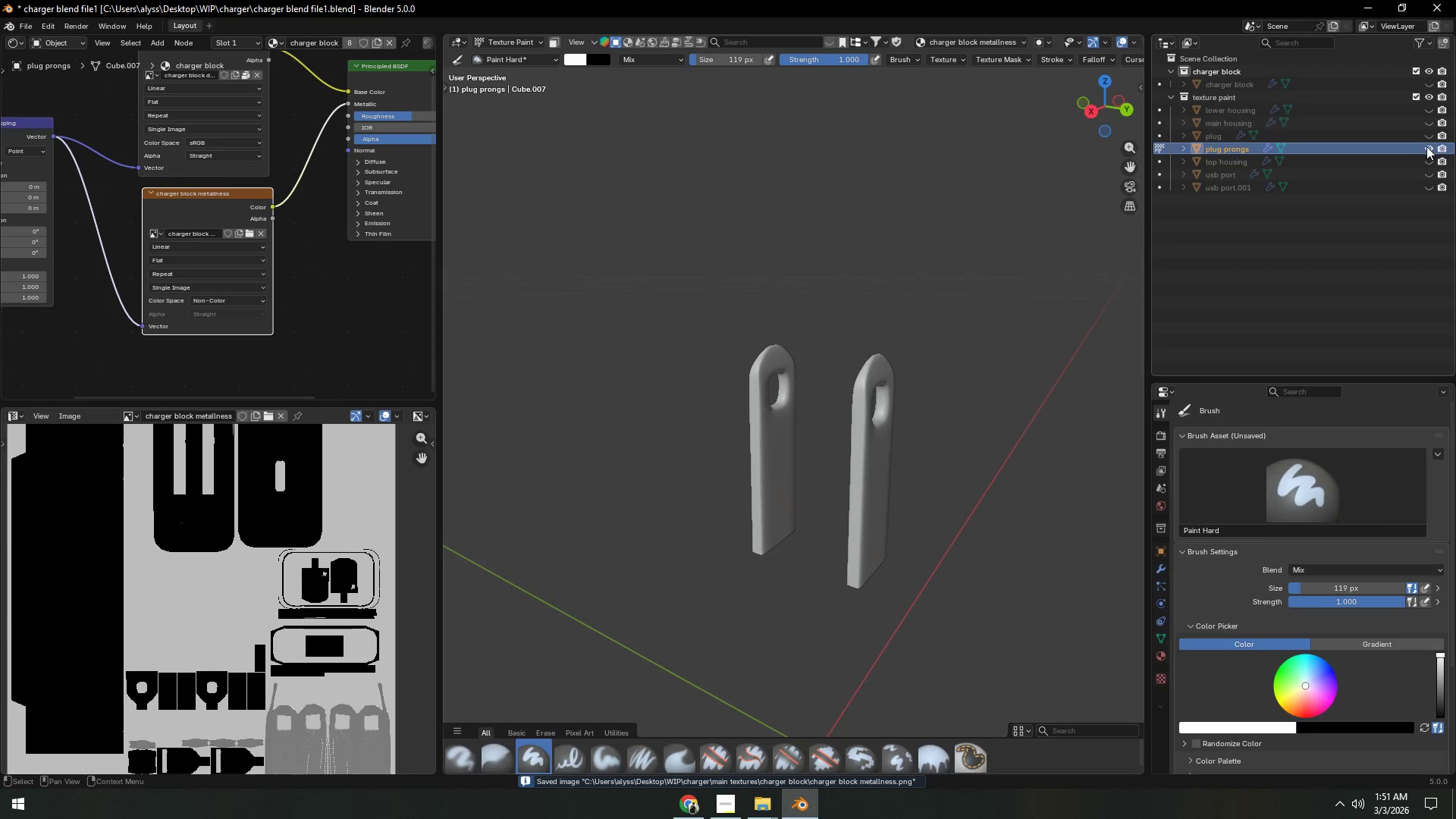 
left_click([1426, 146])
 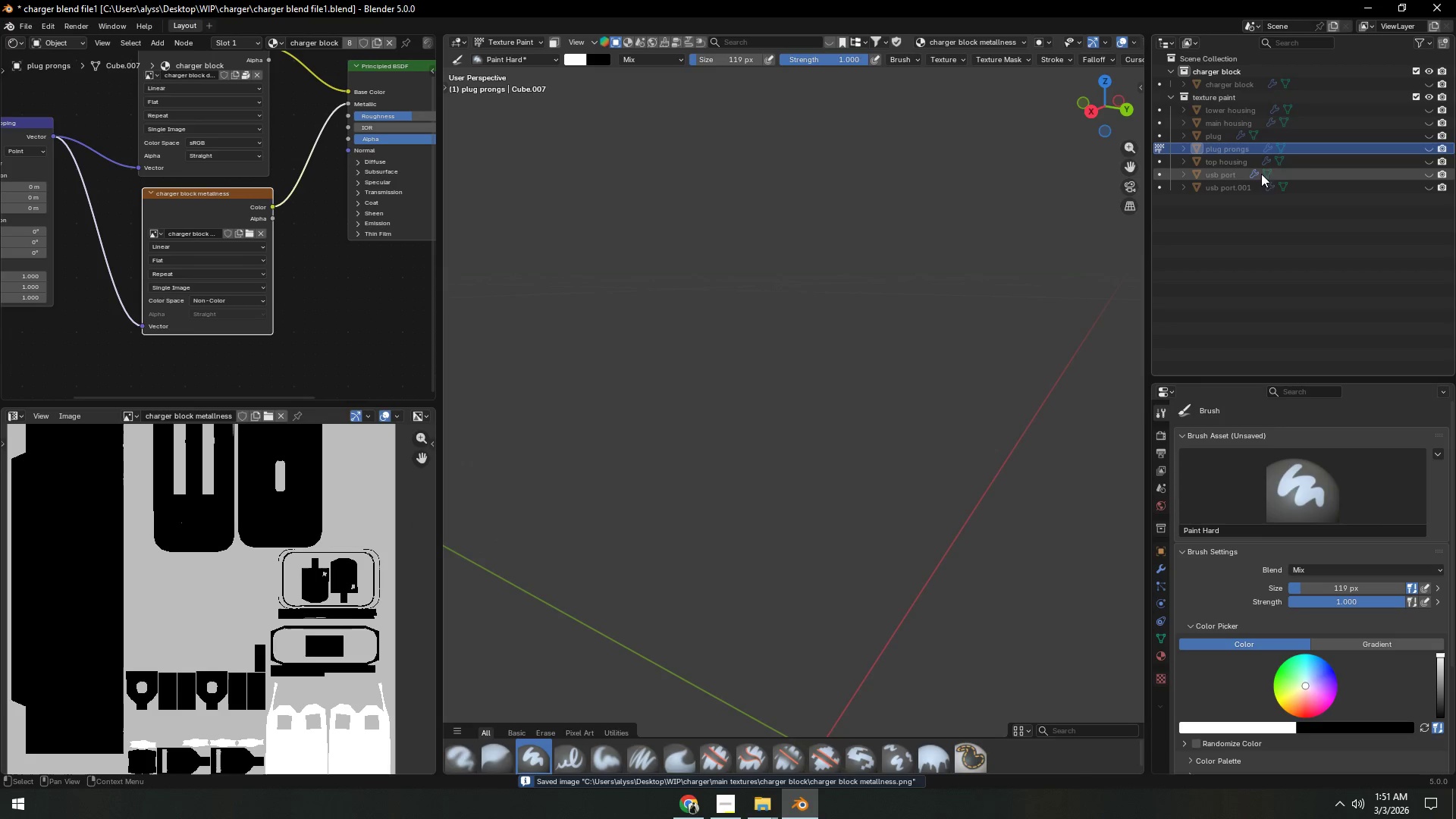 
left_click([1434, 173])
 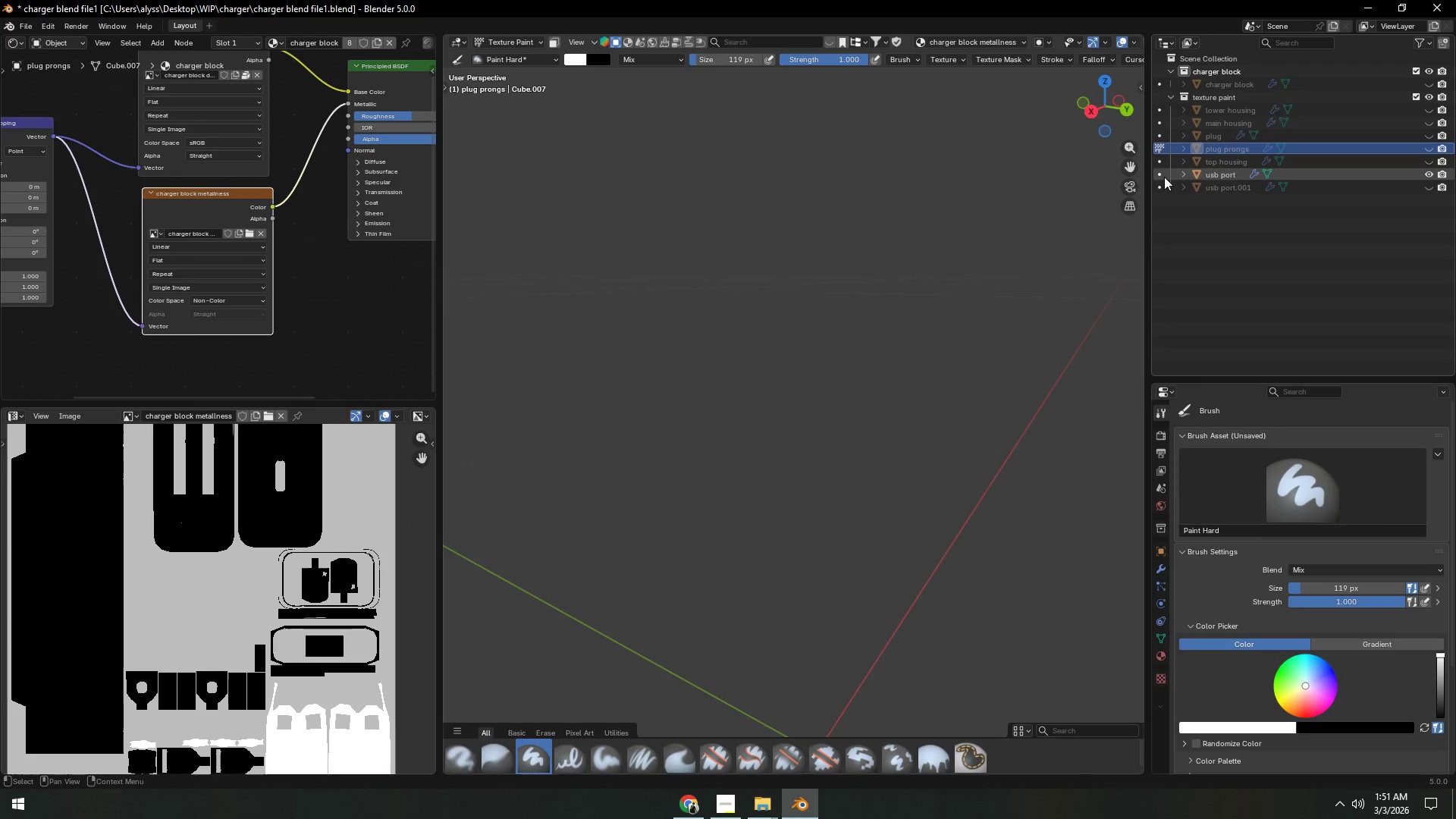 
left_click([1163, 175])
 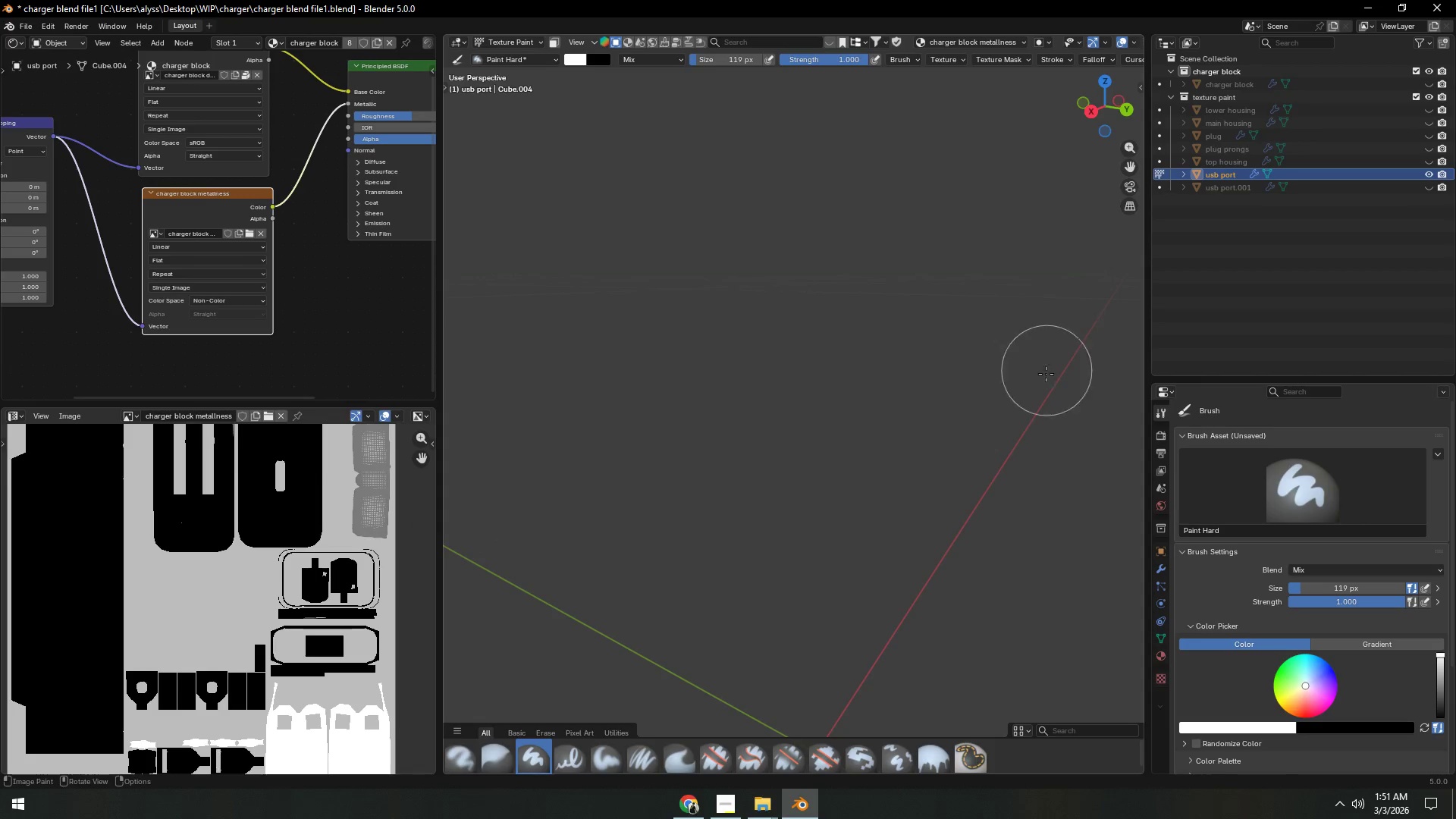 
hold_key(key=ShiftLeft, duration=0.75)
 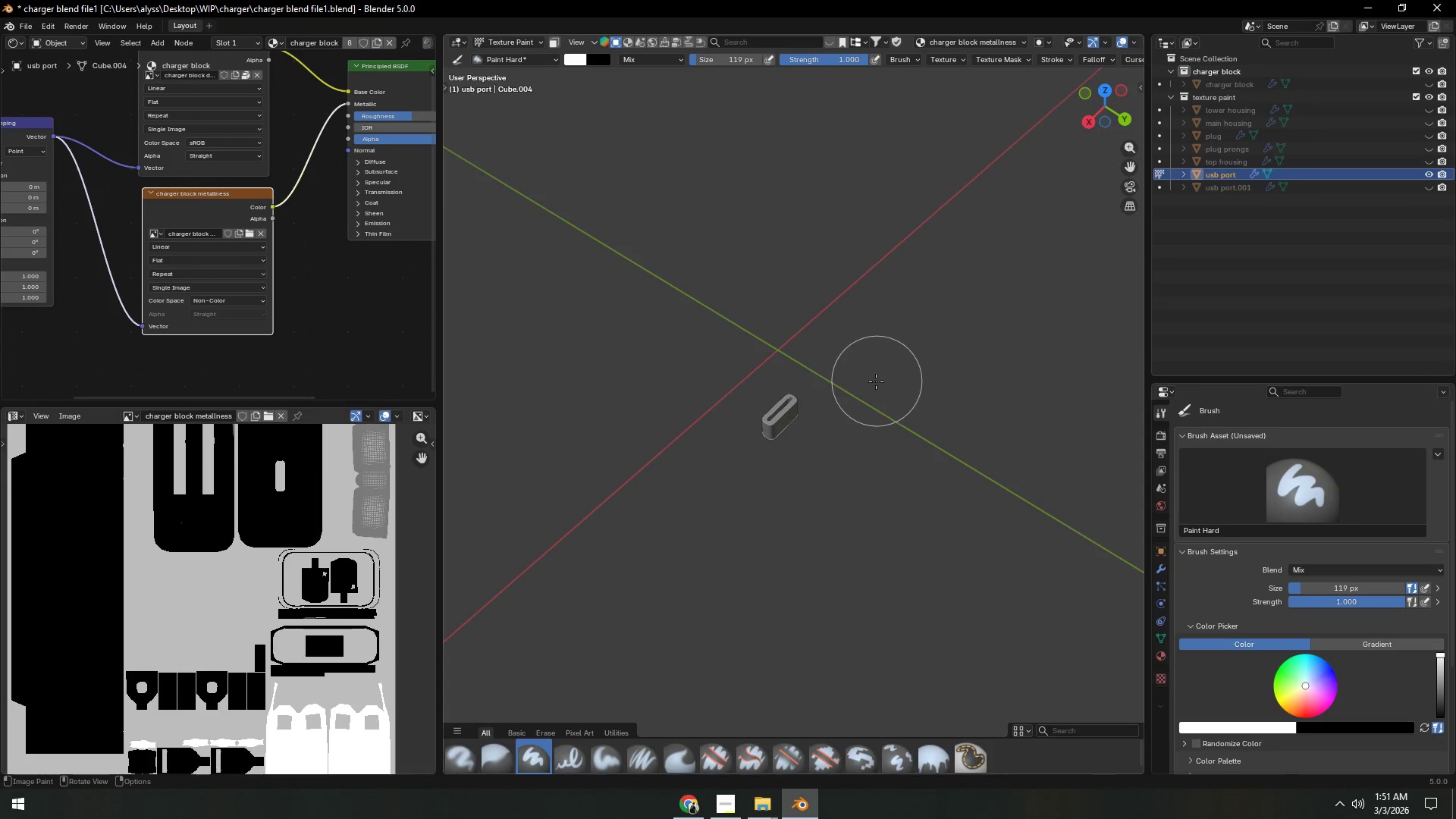 
scroll: coordinate [1014, 401], scroll_direction: down, amount: 4.0
 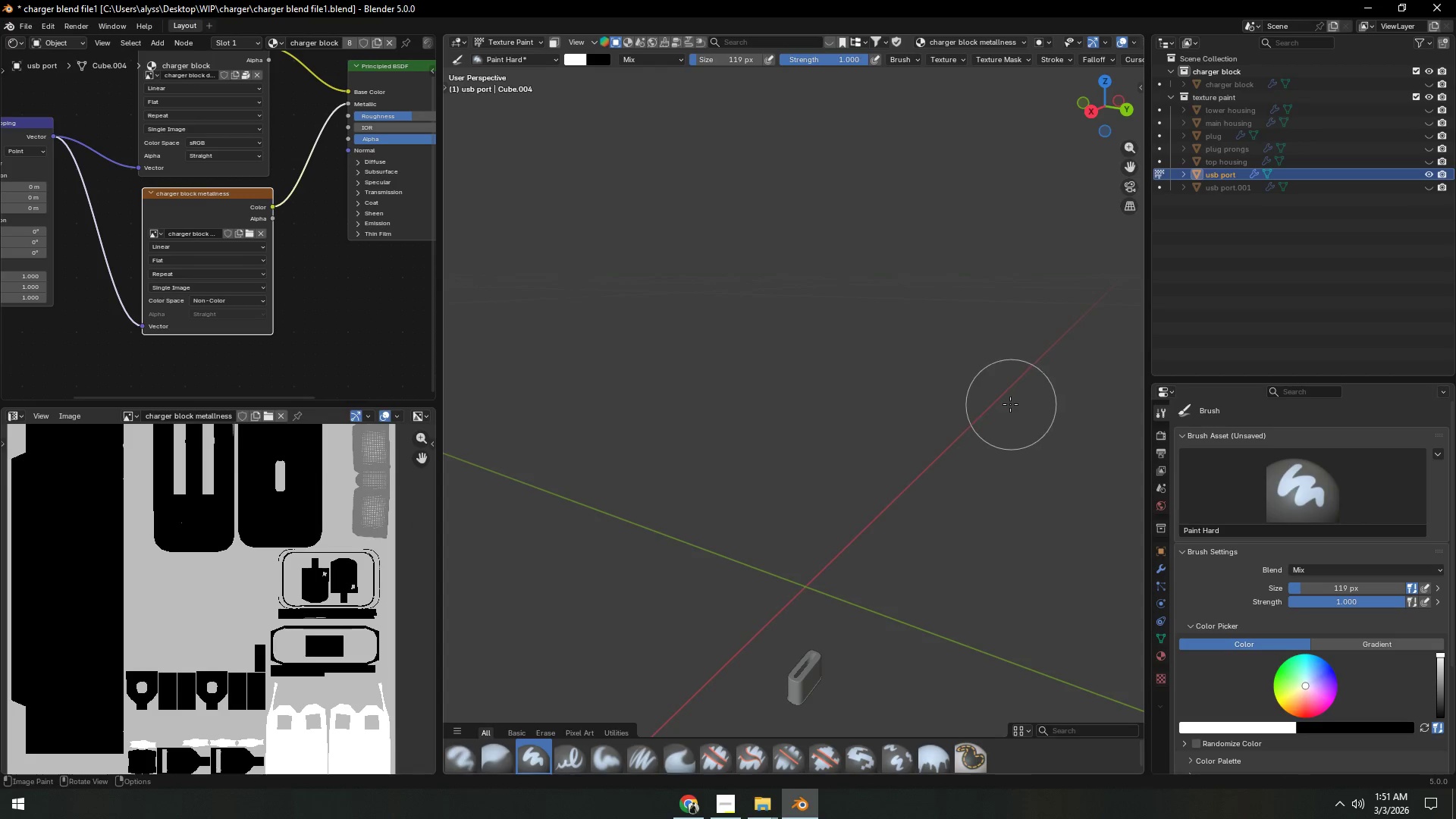 
key(Tab)
 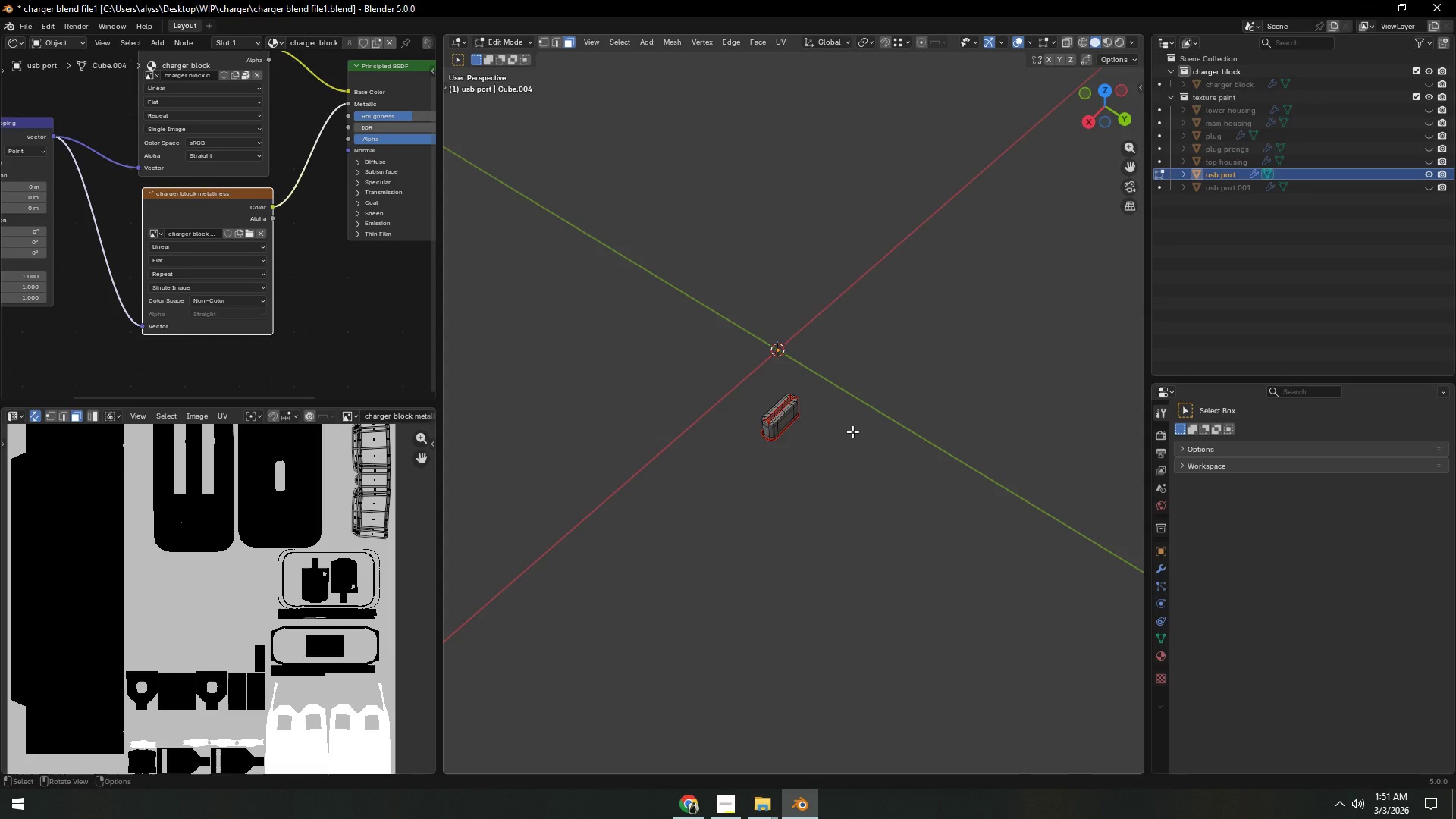 
key(A)
 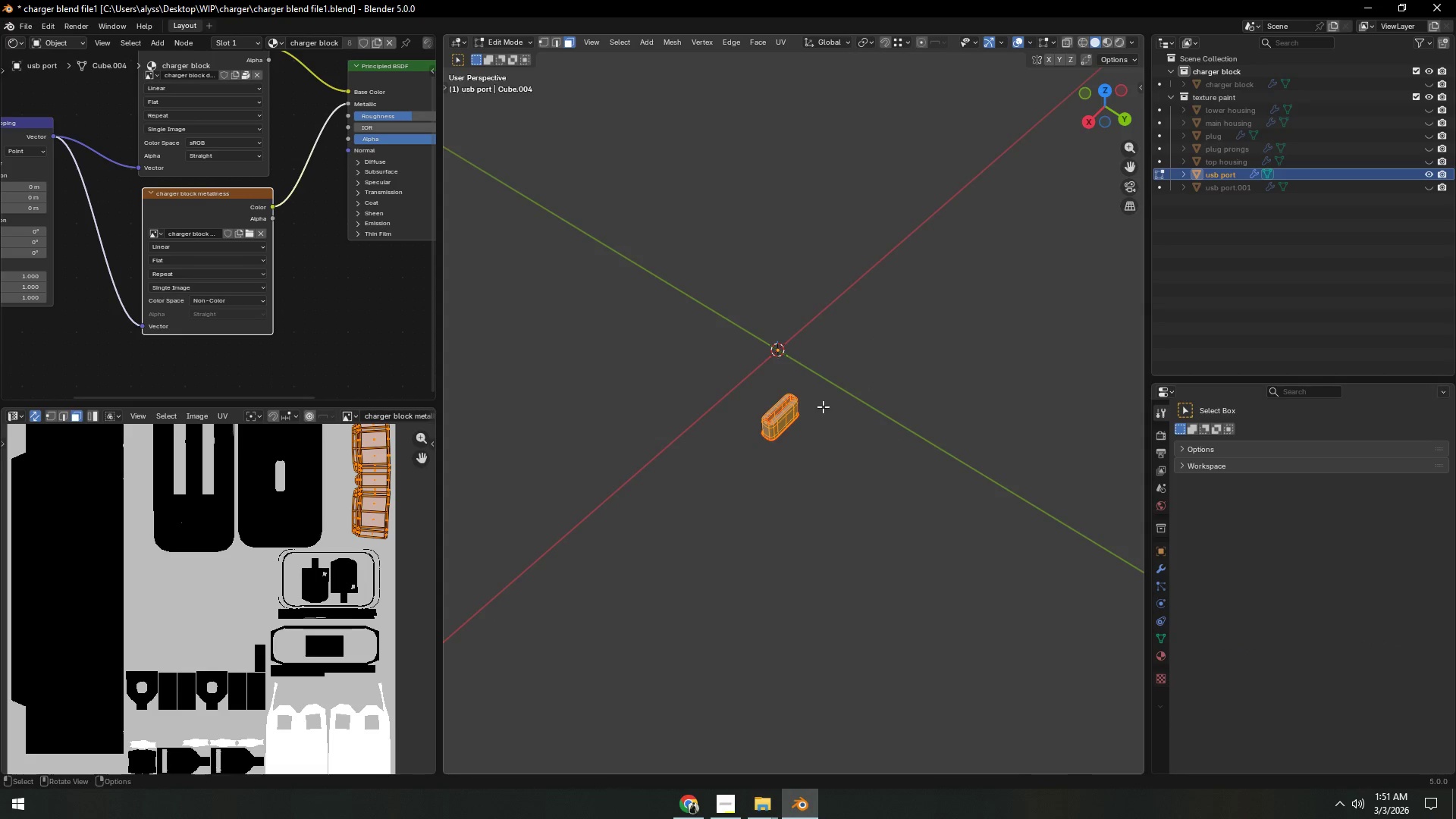 
key(Backquote)
 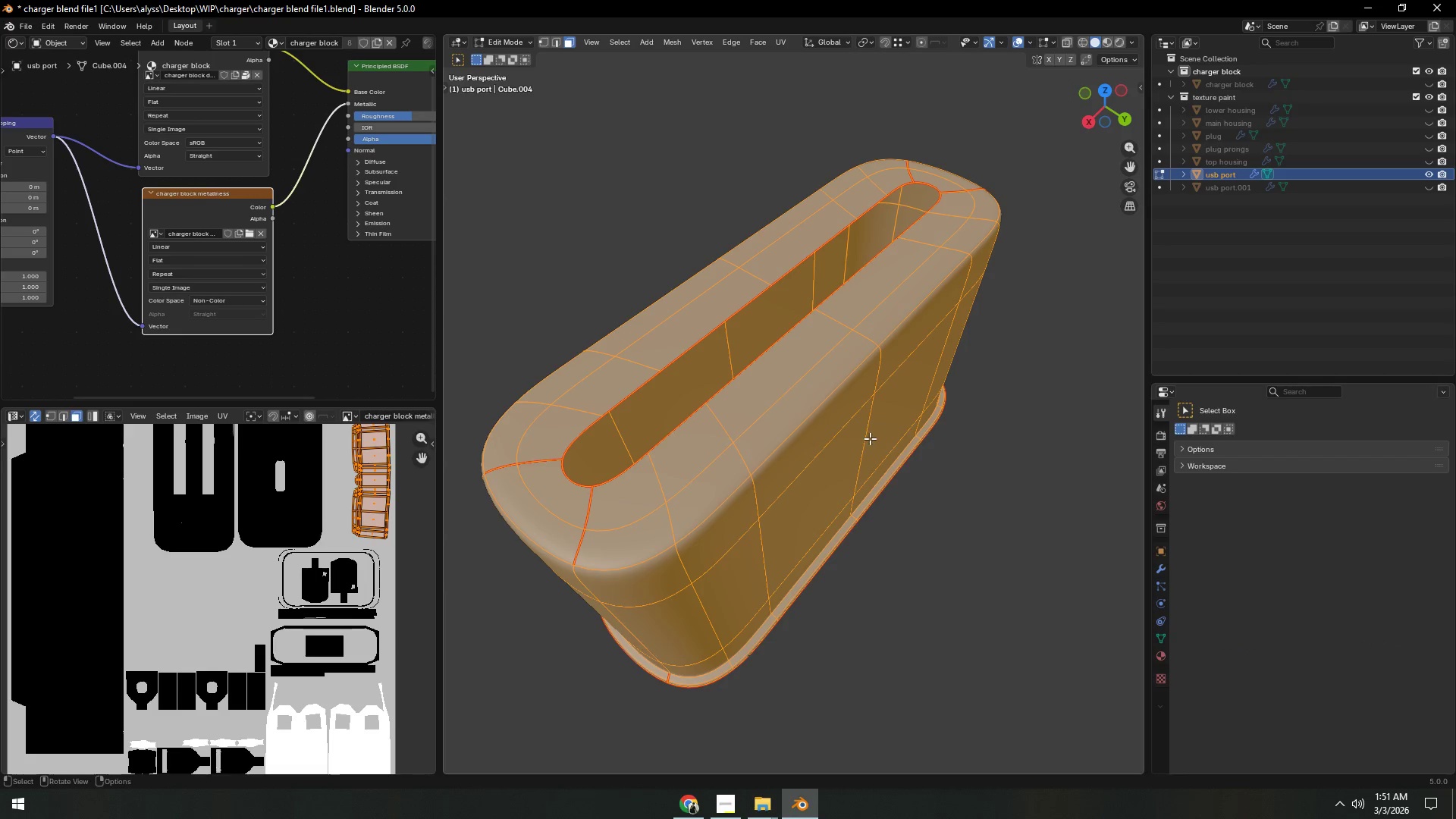 
hold_key(key=Z, duration=0.75)
 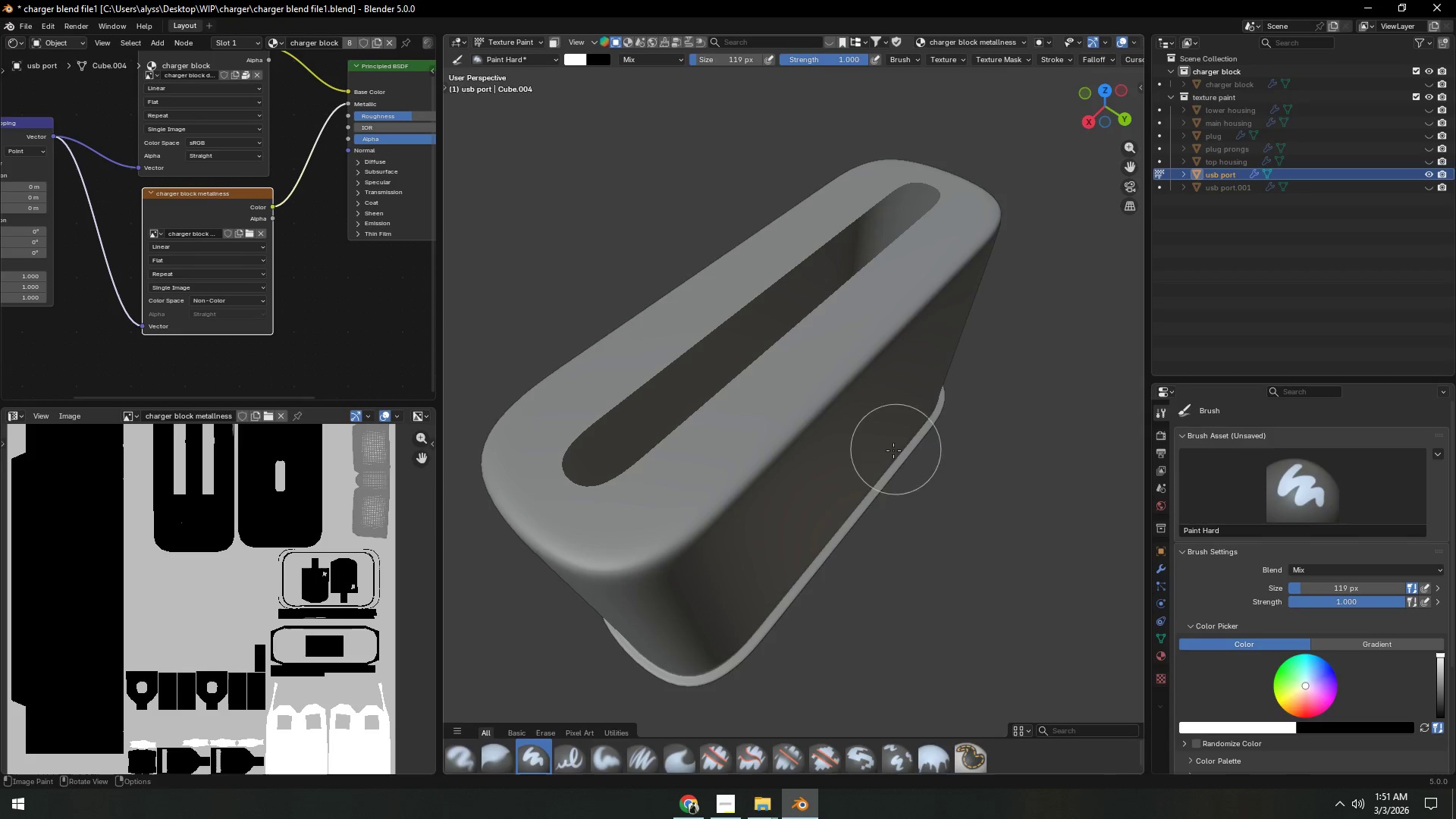 
key(Tab)
 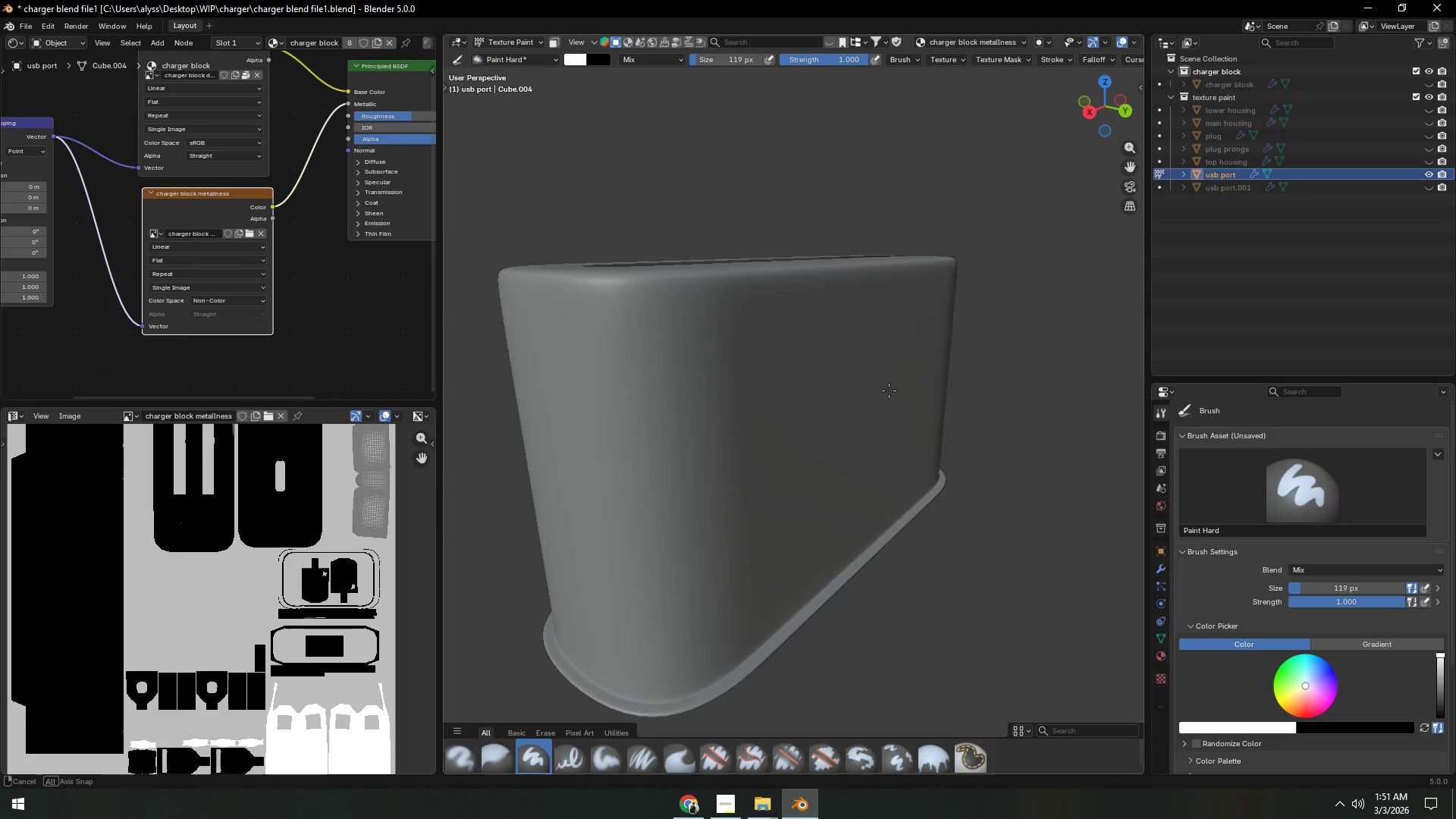 
left_click_drag(start_coordinate=[726, 458], to_coordinate=[792, 457])
 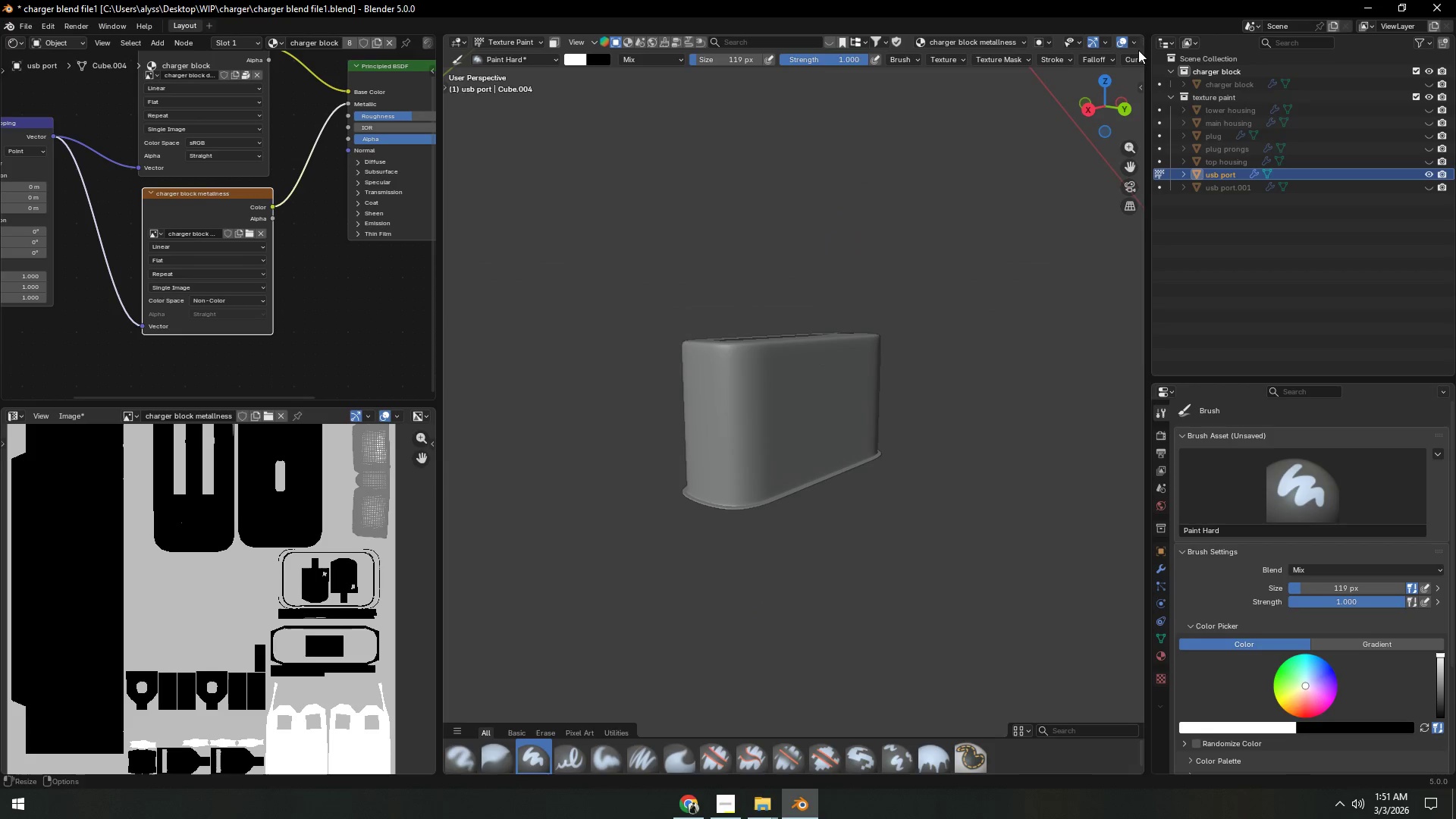 
scroll: coordinate [886, 396], scroll_direction: down, amount: 4.0
 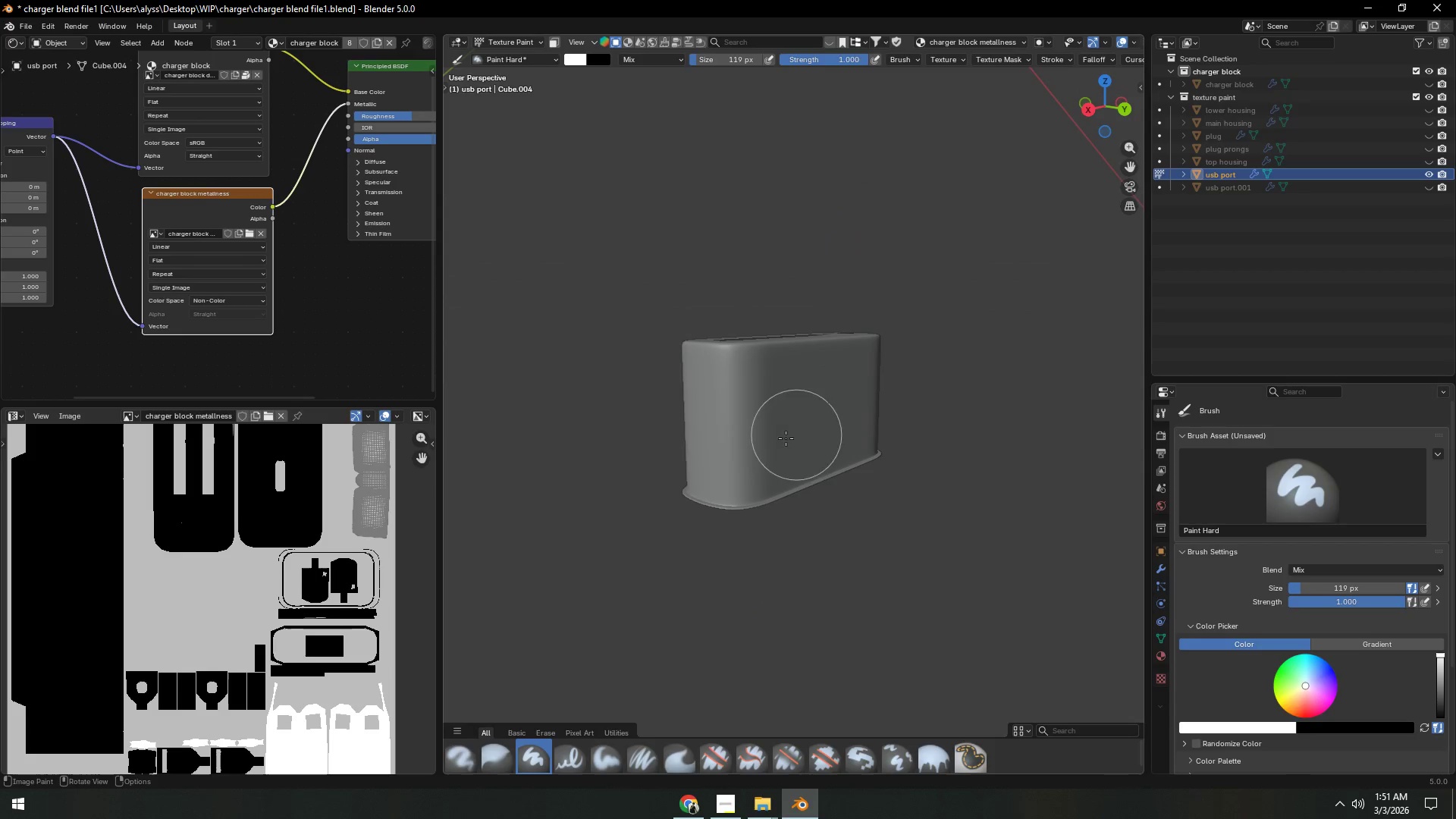 
left_click([1128, 58])
 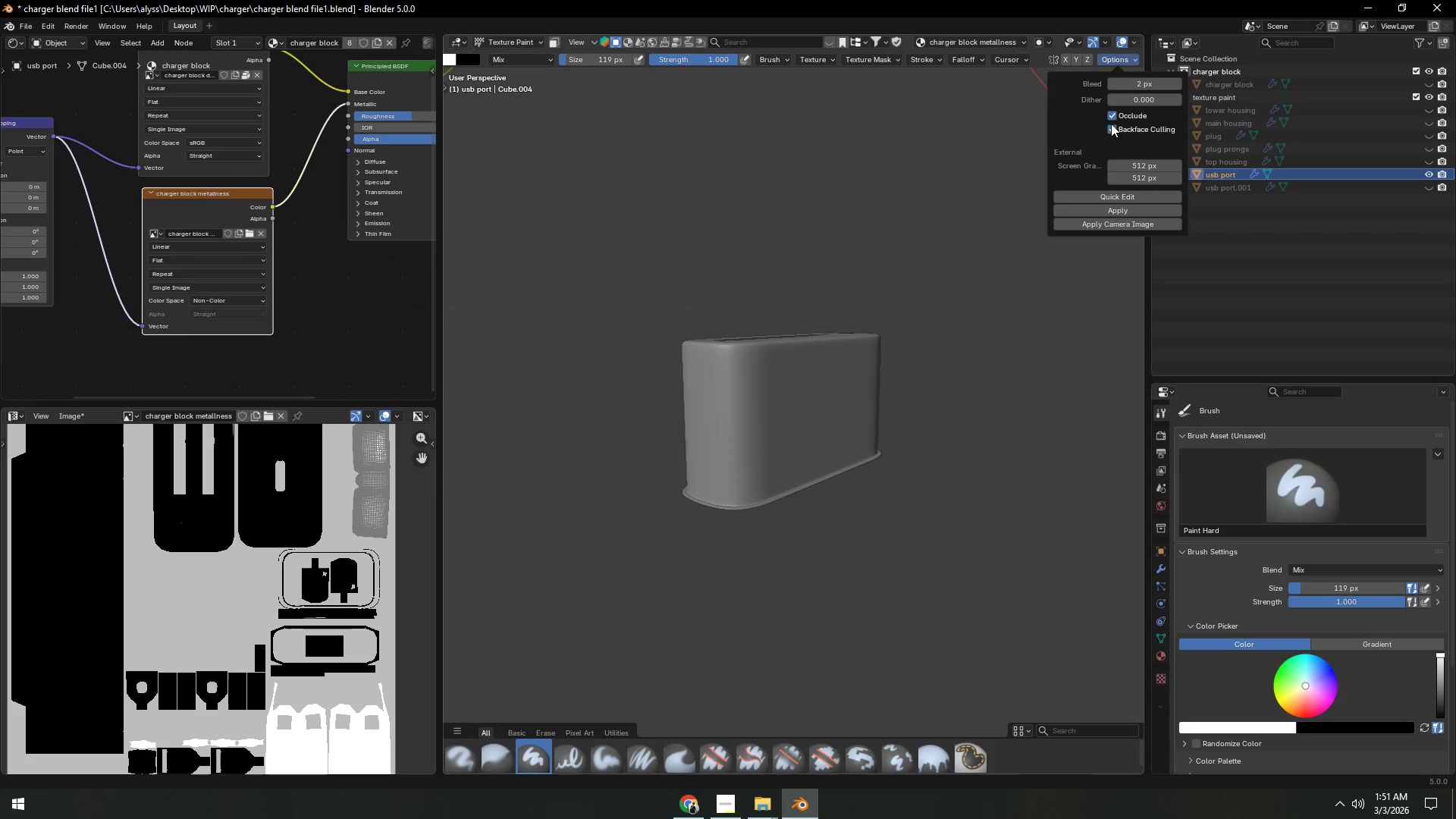 
scroll: coordinate [1119, 60], scroll_direction: down, amount: 8.0
 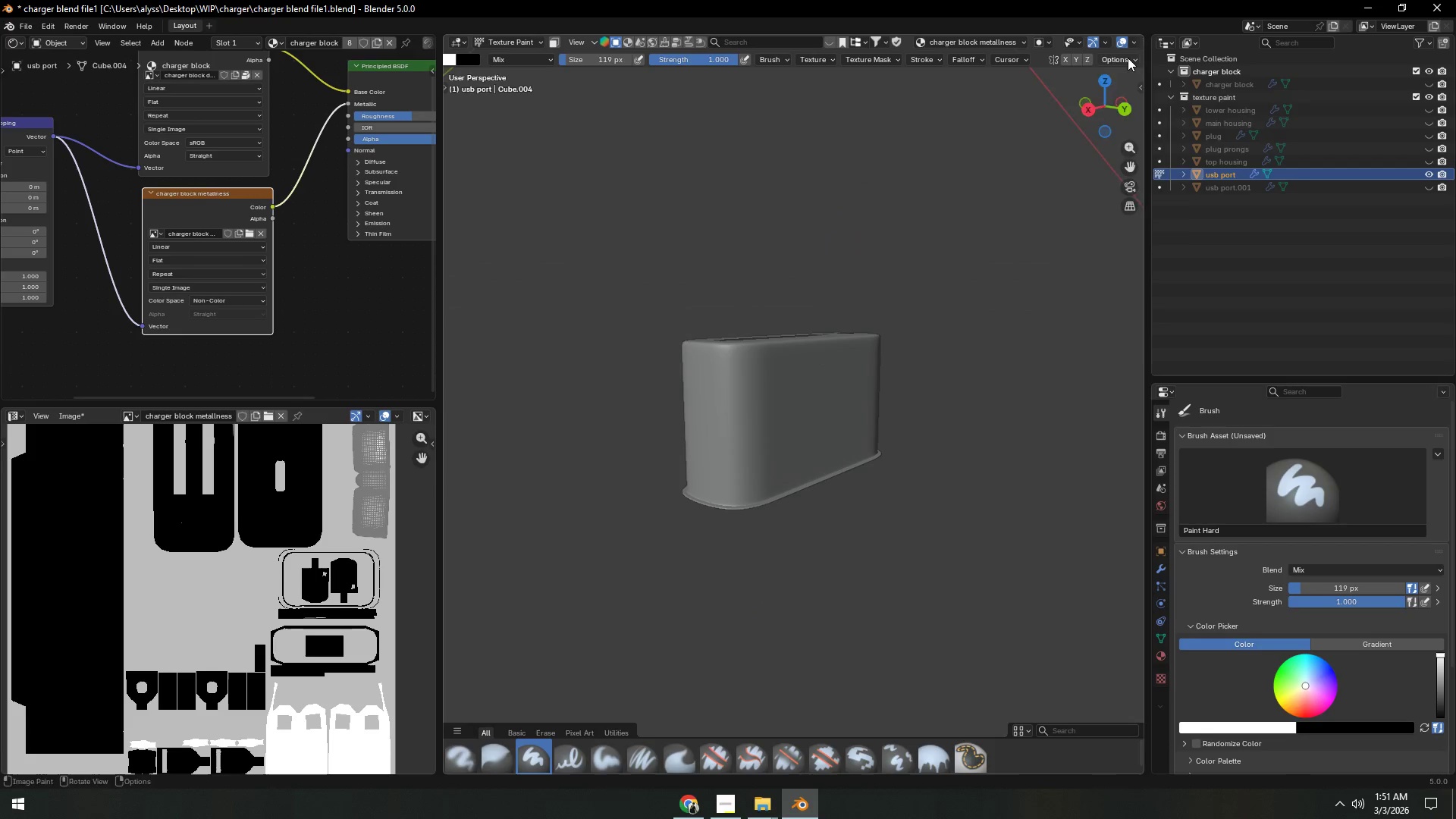 
left_click([1108, 130])
 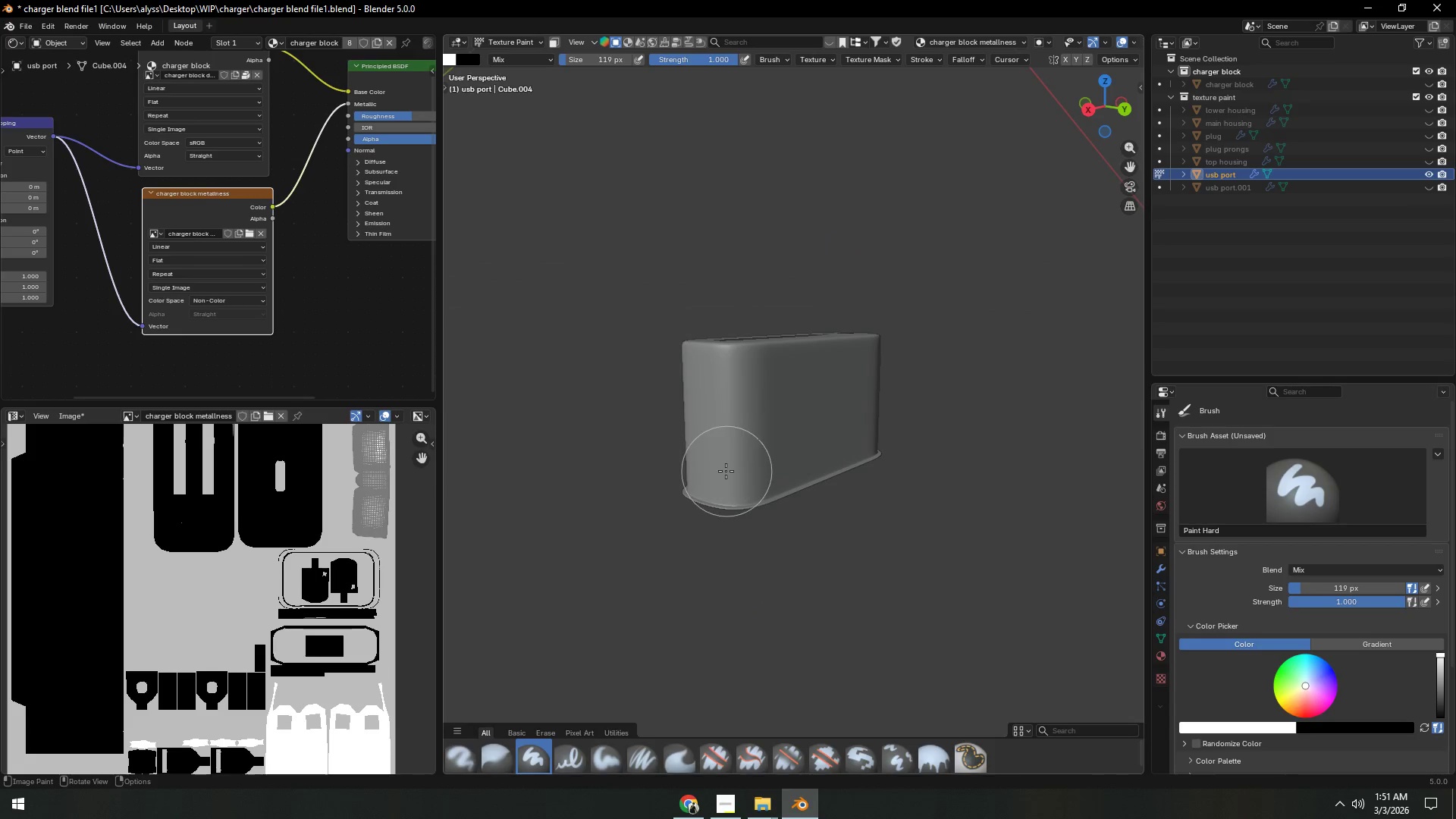 
left_click_drag(start_coordinate=[716, 468], to_coordinate=[853, 434])
 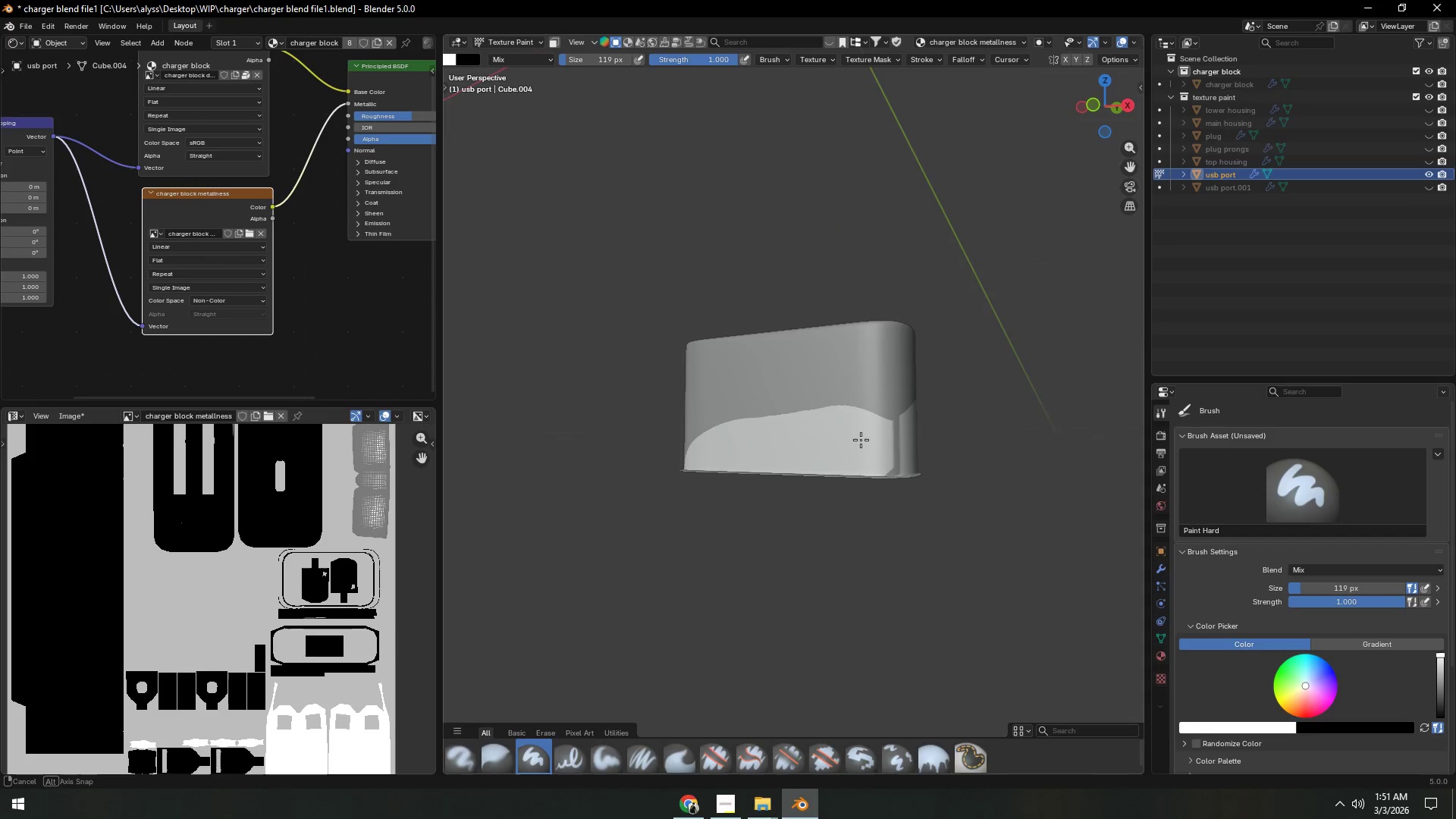 
left_click_drag(start_coordinate=[921, 443], to_coordinate=[850, 383])
 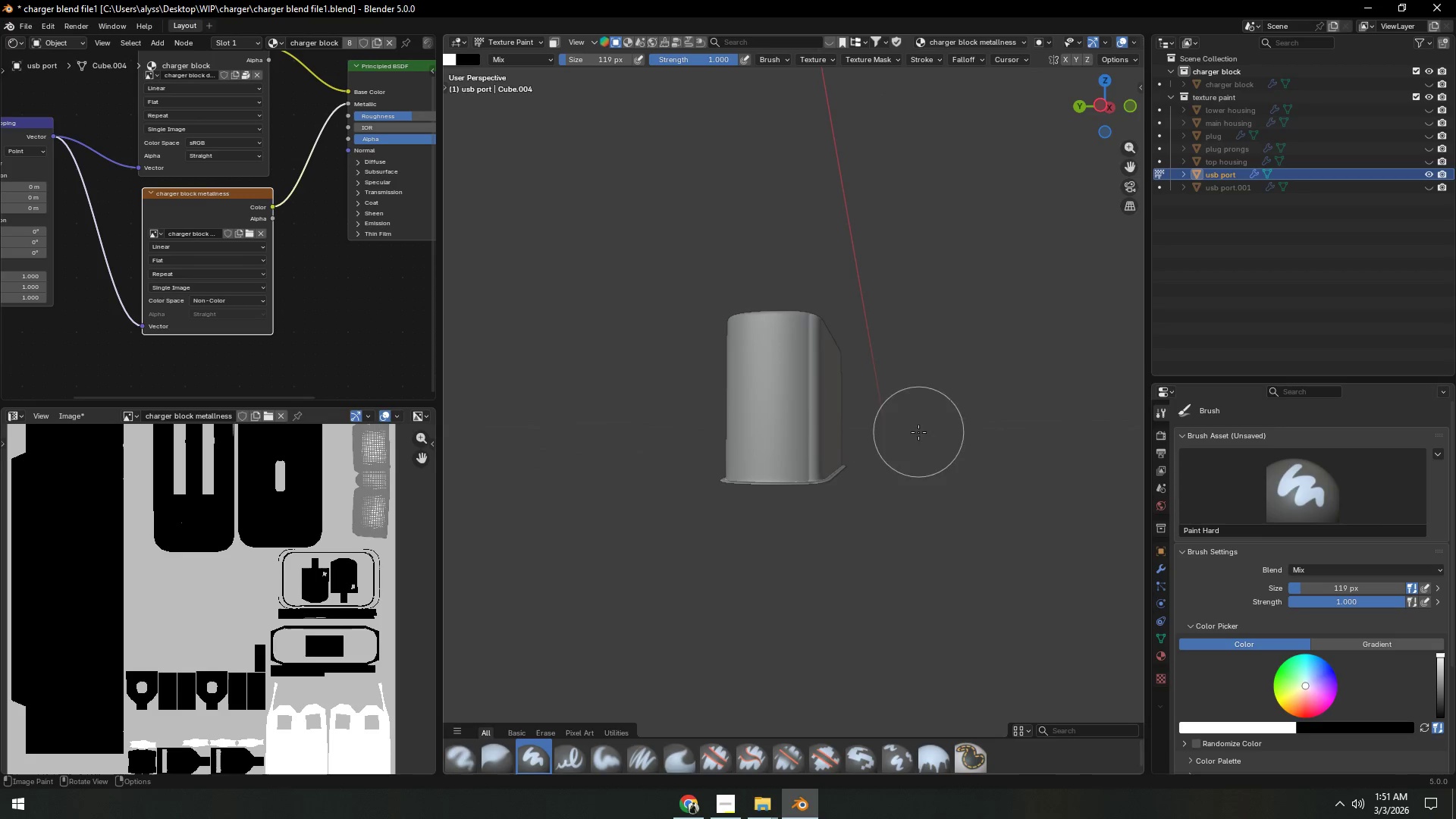 
left_click_drag(start_coordinate=[810, 475], to_coordinate=[755, 485])
 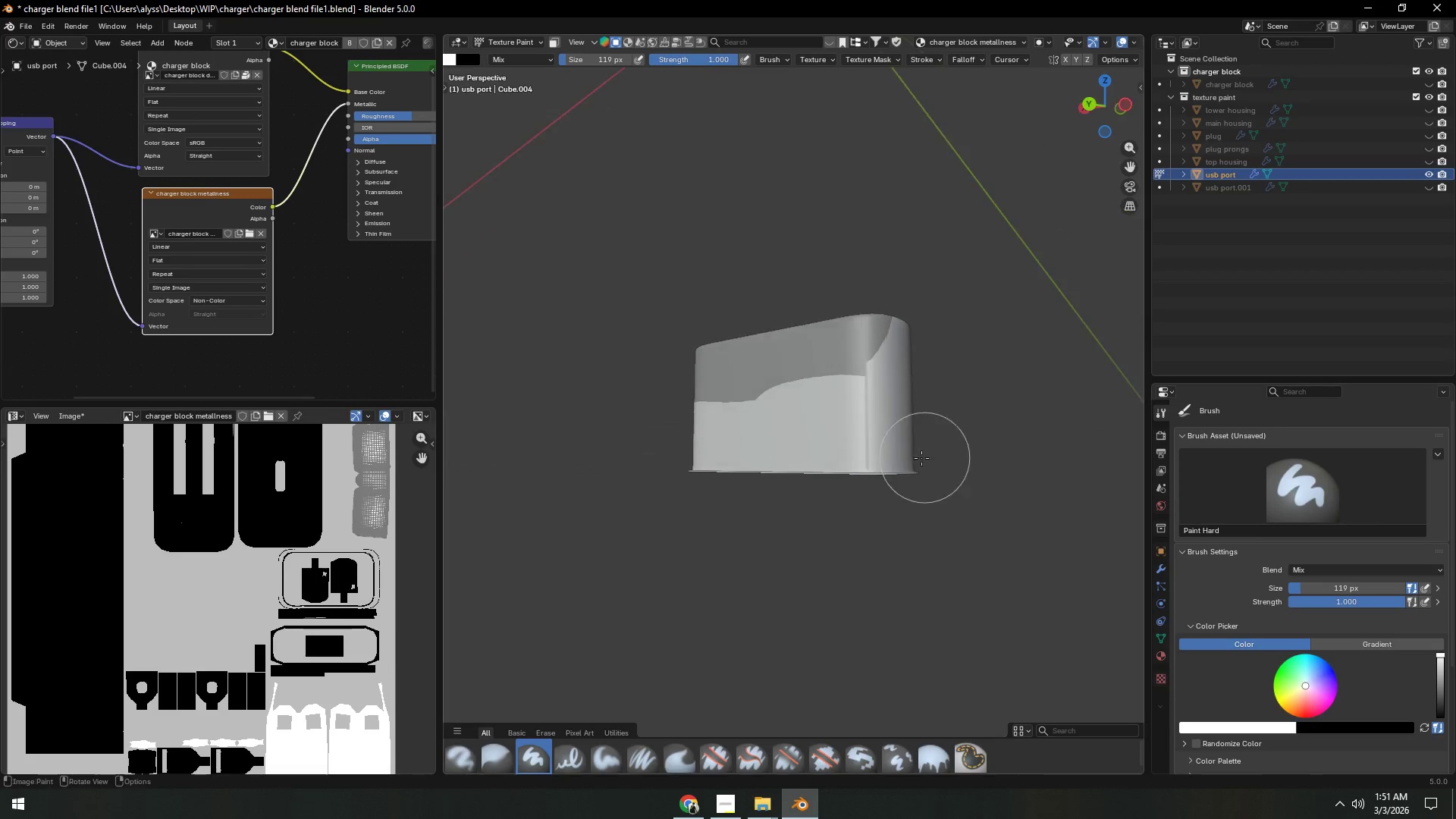 
left_click_drag(start_coordinate=[864, 431], to_coordinate=[685, 390])
 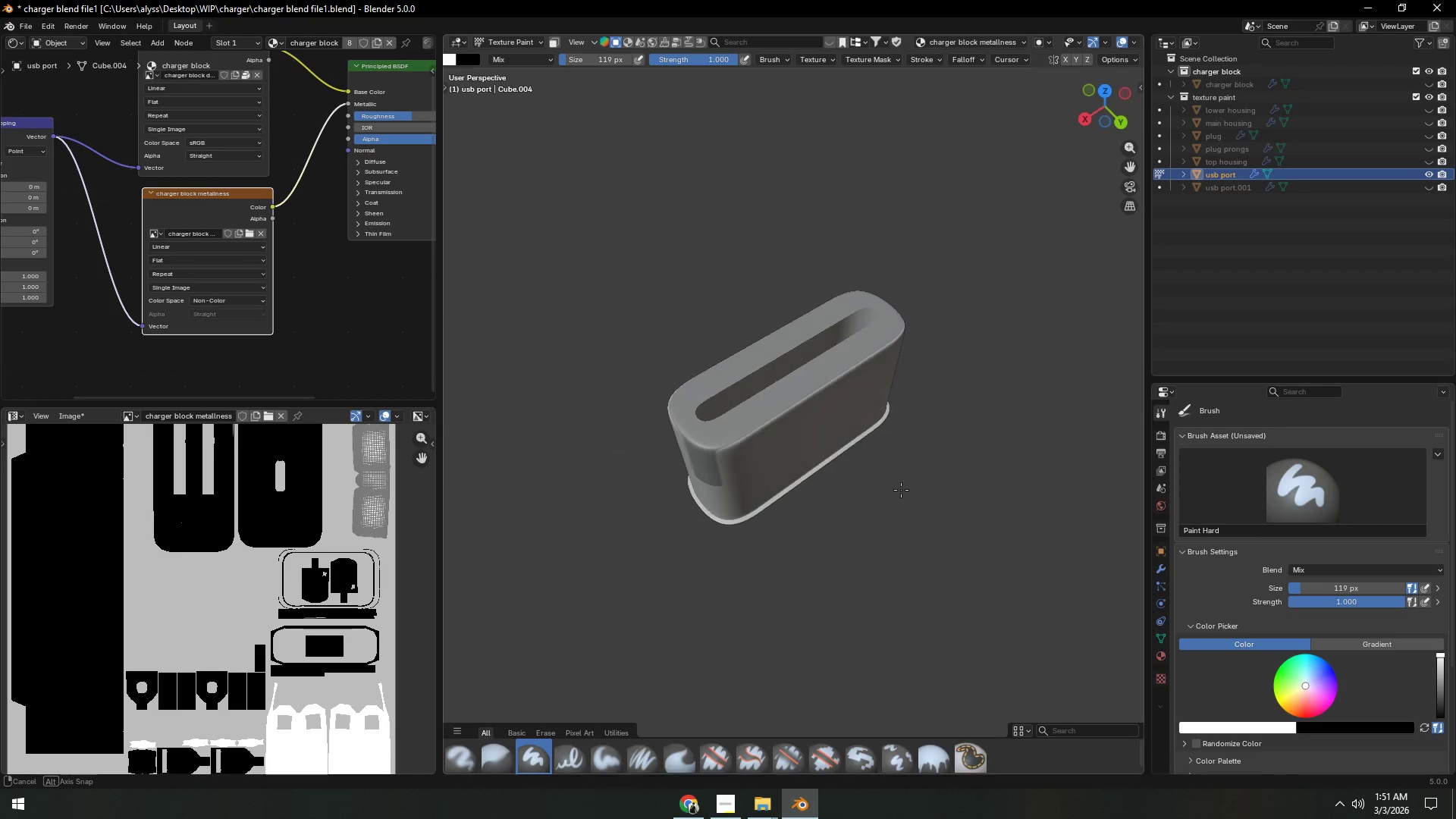 
left_click_drag(start_coordinate=[849, 356], to_coordinate=[715, 488])
 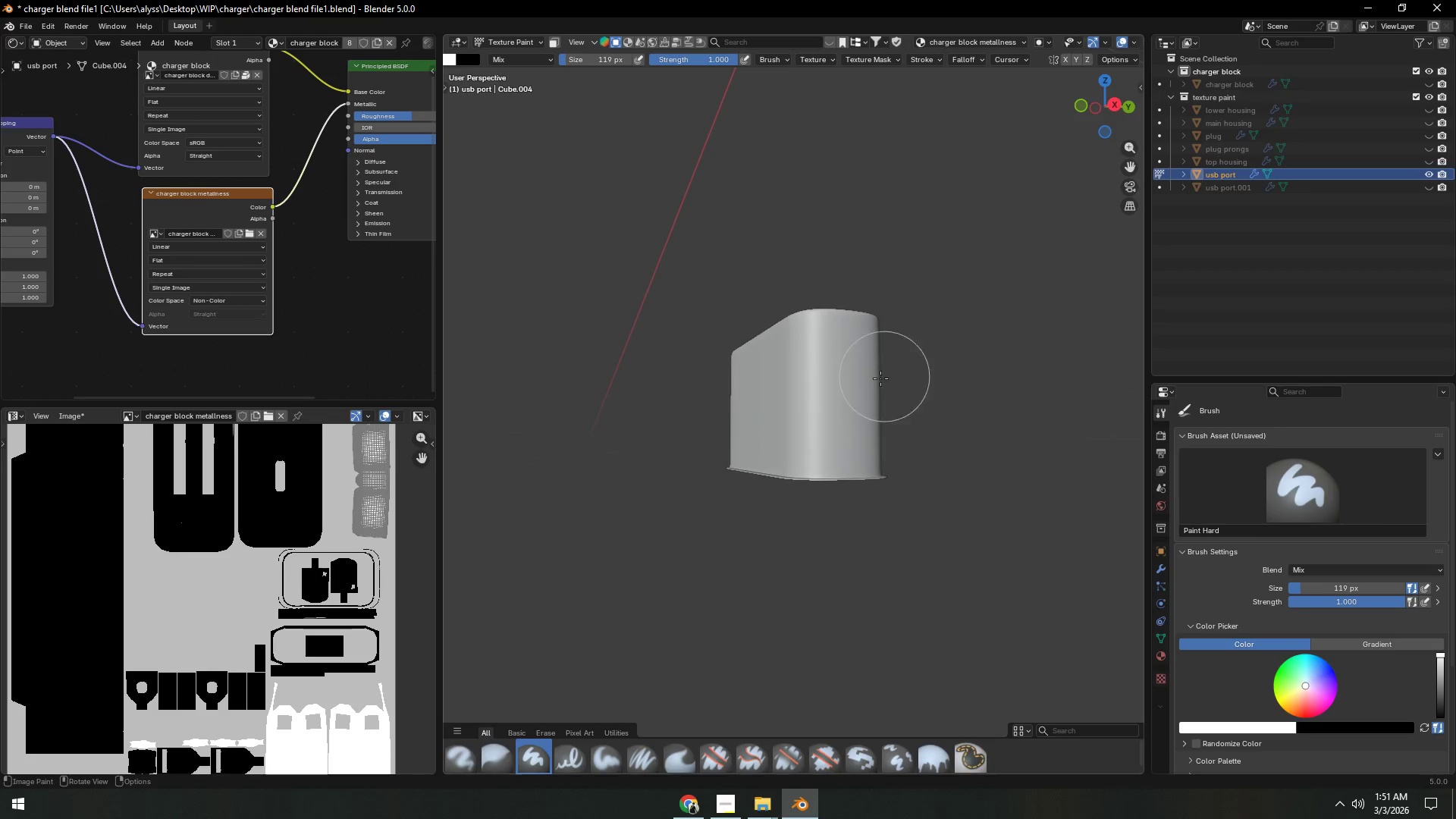 
left_click_drag(start_coordinate=[833, 348], to_coordinate=[831, 478])
 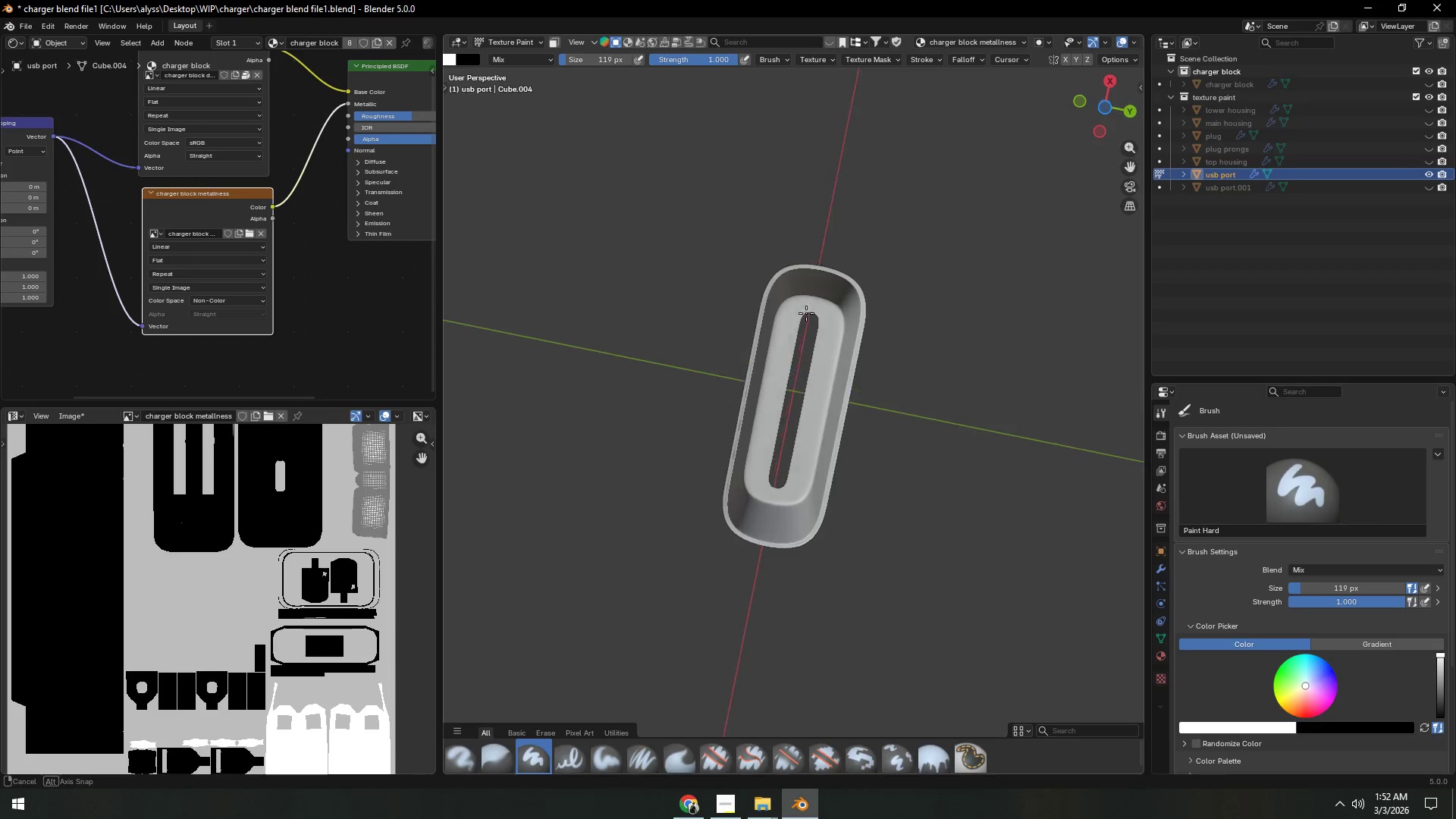 
left_click_drag(start_coordinate=[754, 370], to_coordinate=[767, 400])
 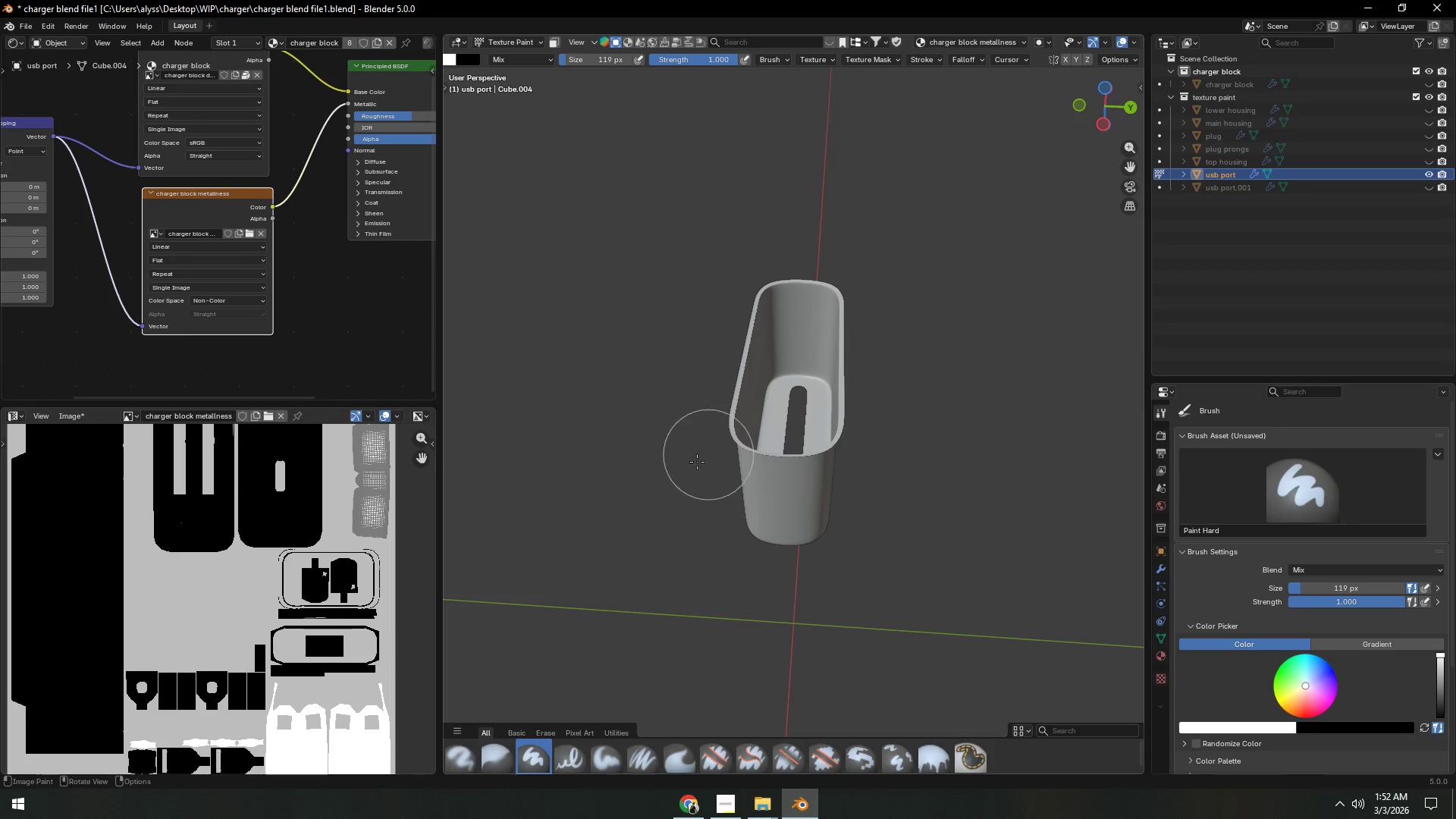 
left_click_drag(start_coordinate=[834, 436], to_coordinate=[748, 447])
 